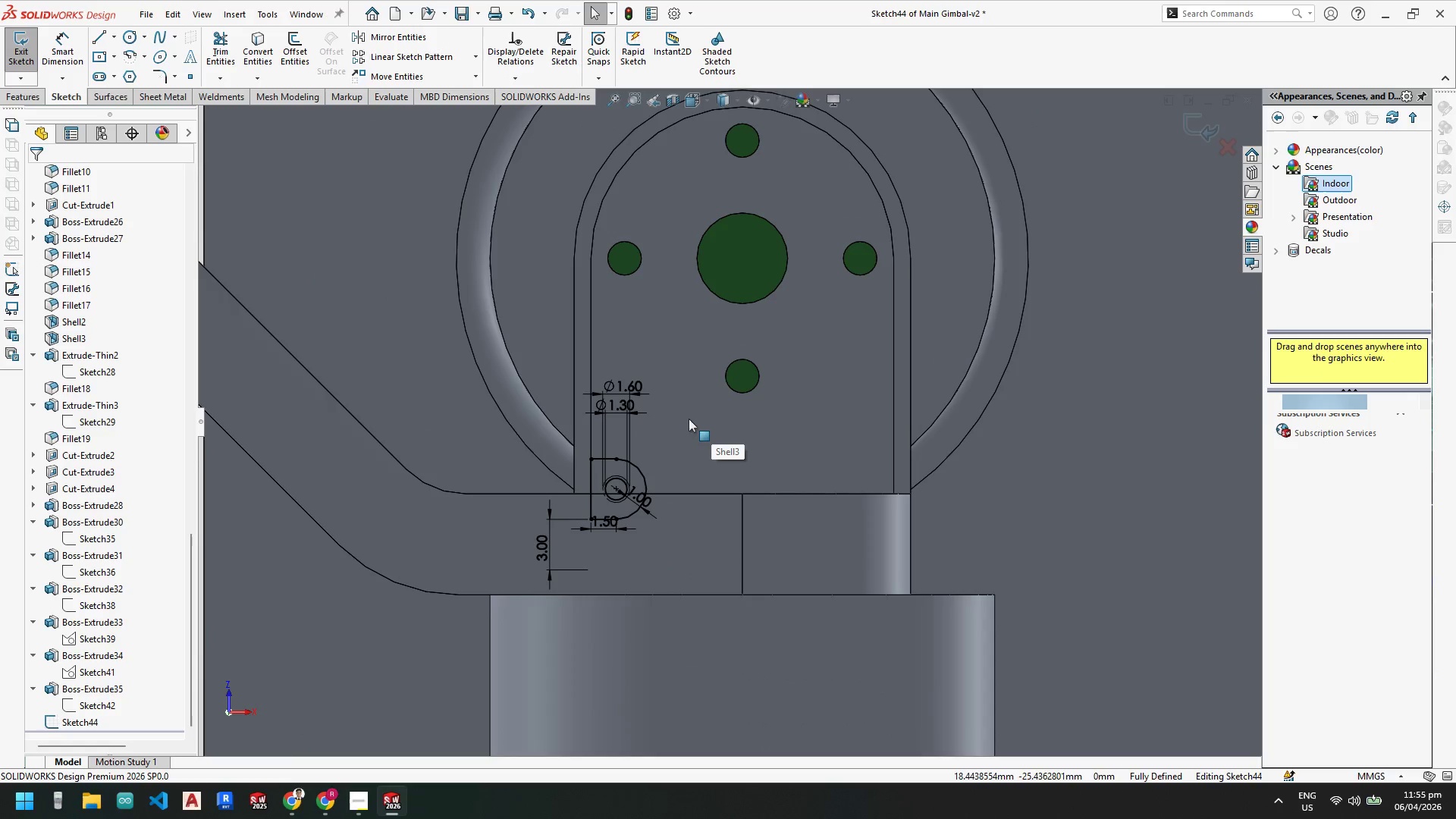 
key(Escape)
 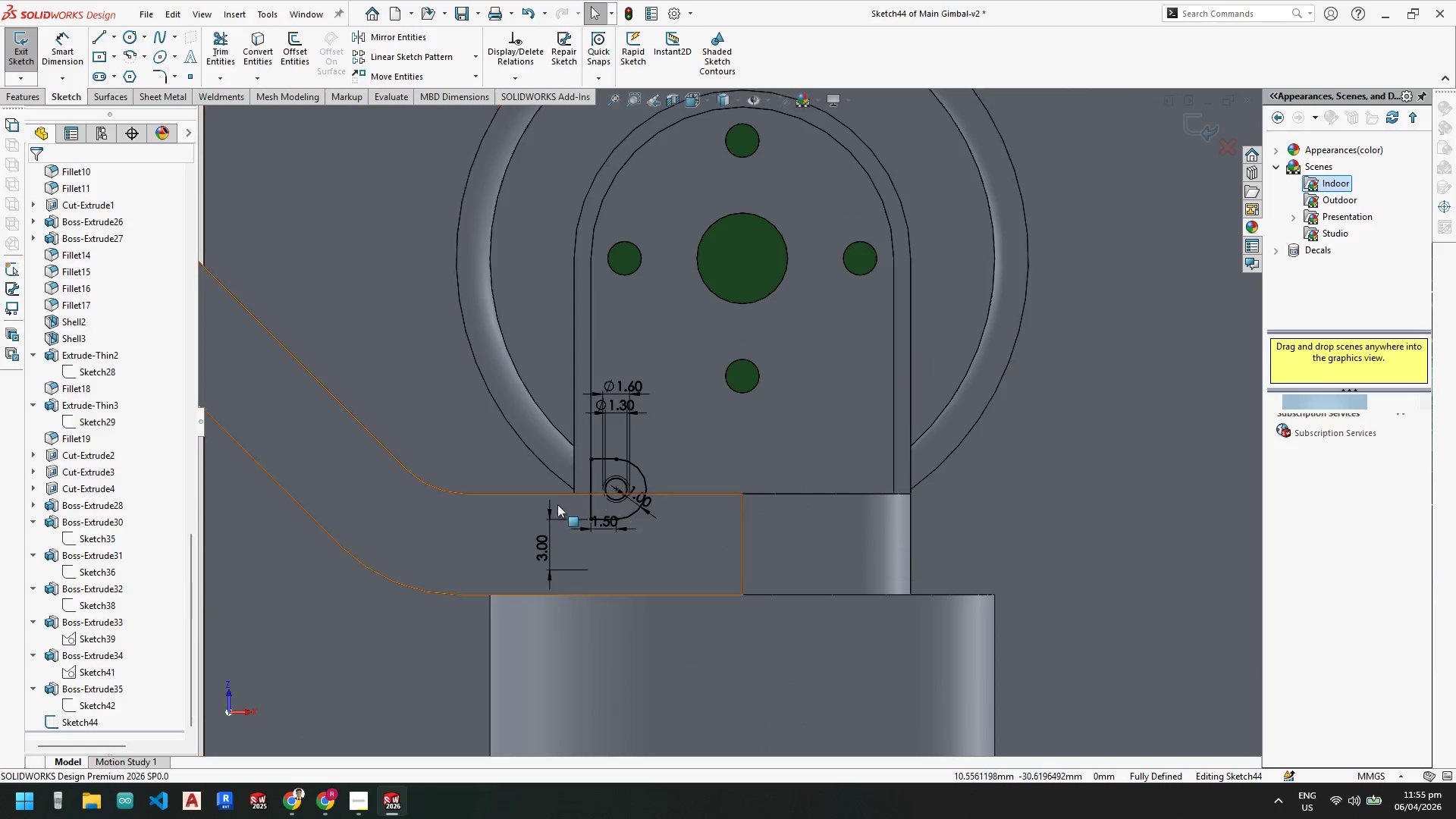 
key(Escape)
 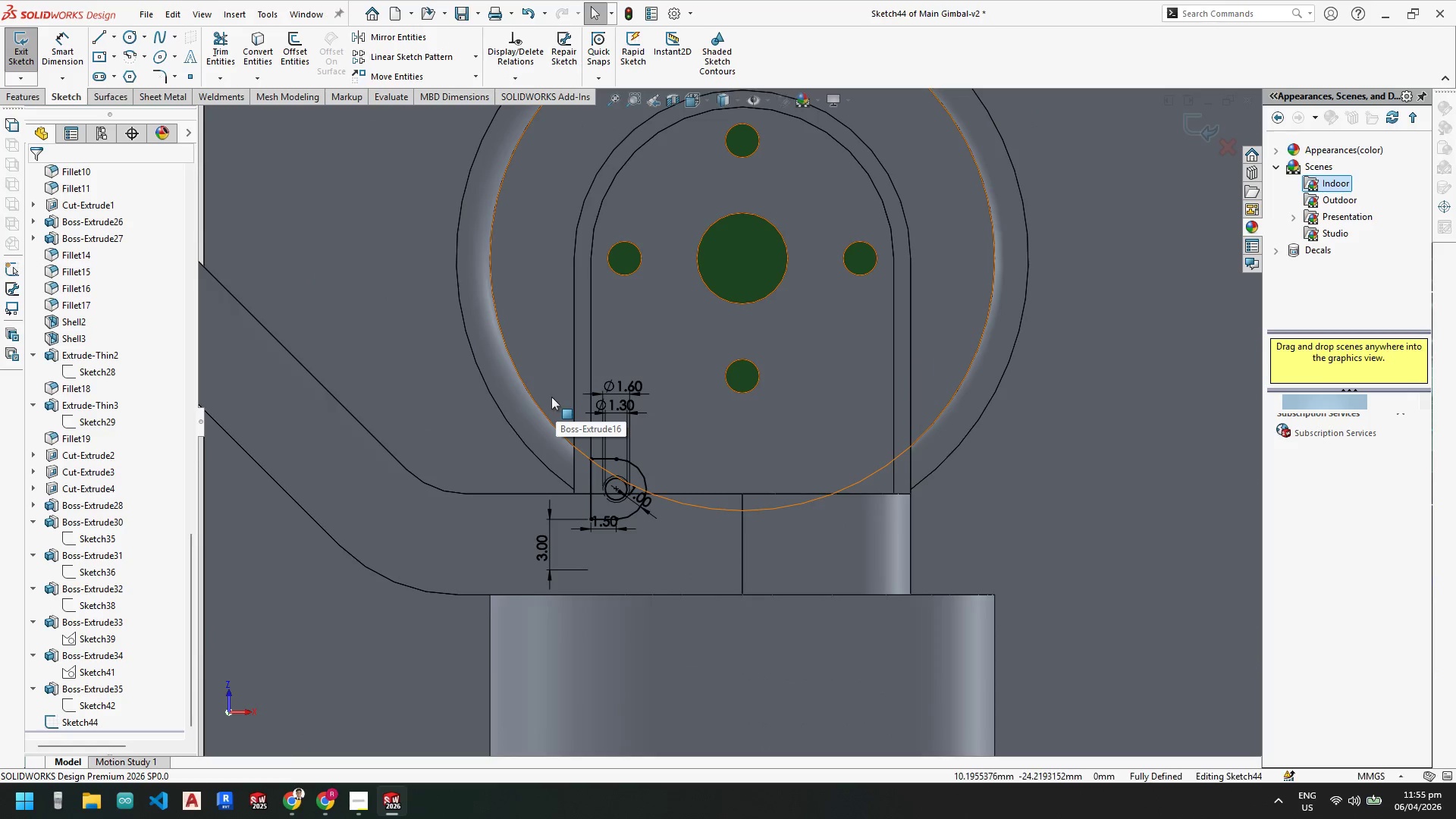 
left_click_drag(start_coordinate=[551, 396], to_coordinate=[668, 560])
 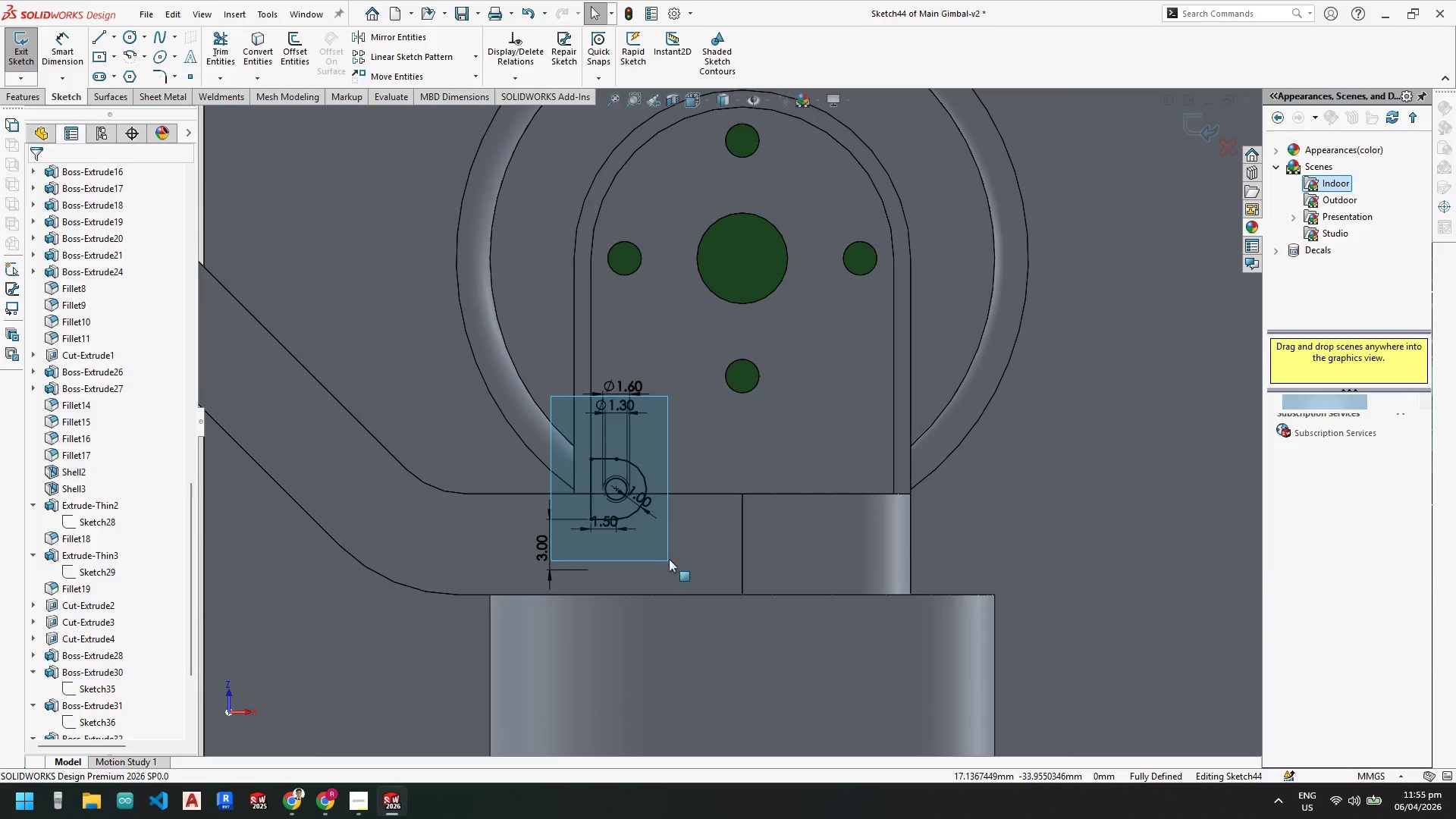 
key(Control+V)
 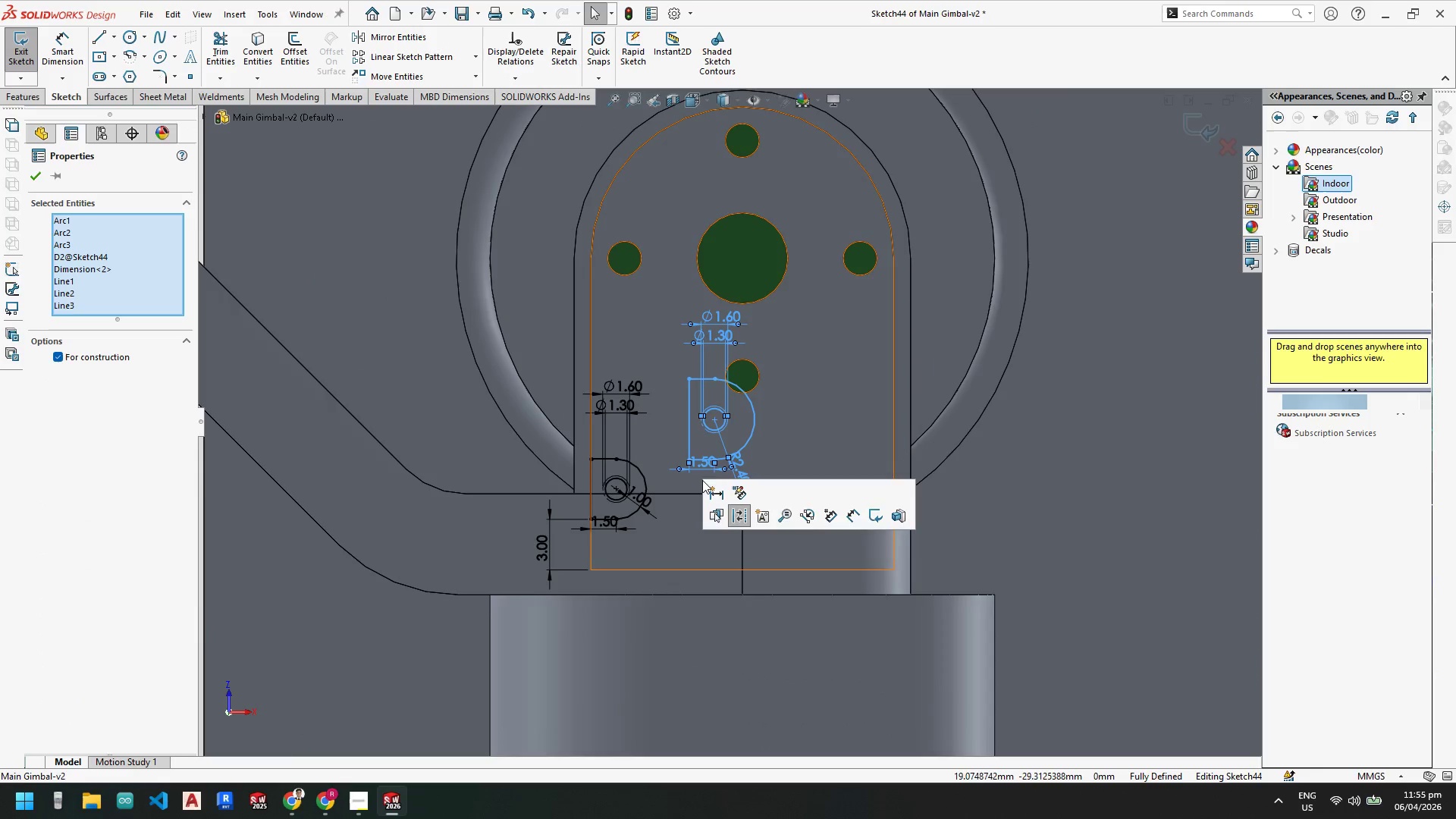 
key(Escape)
 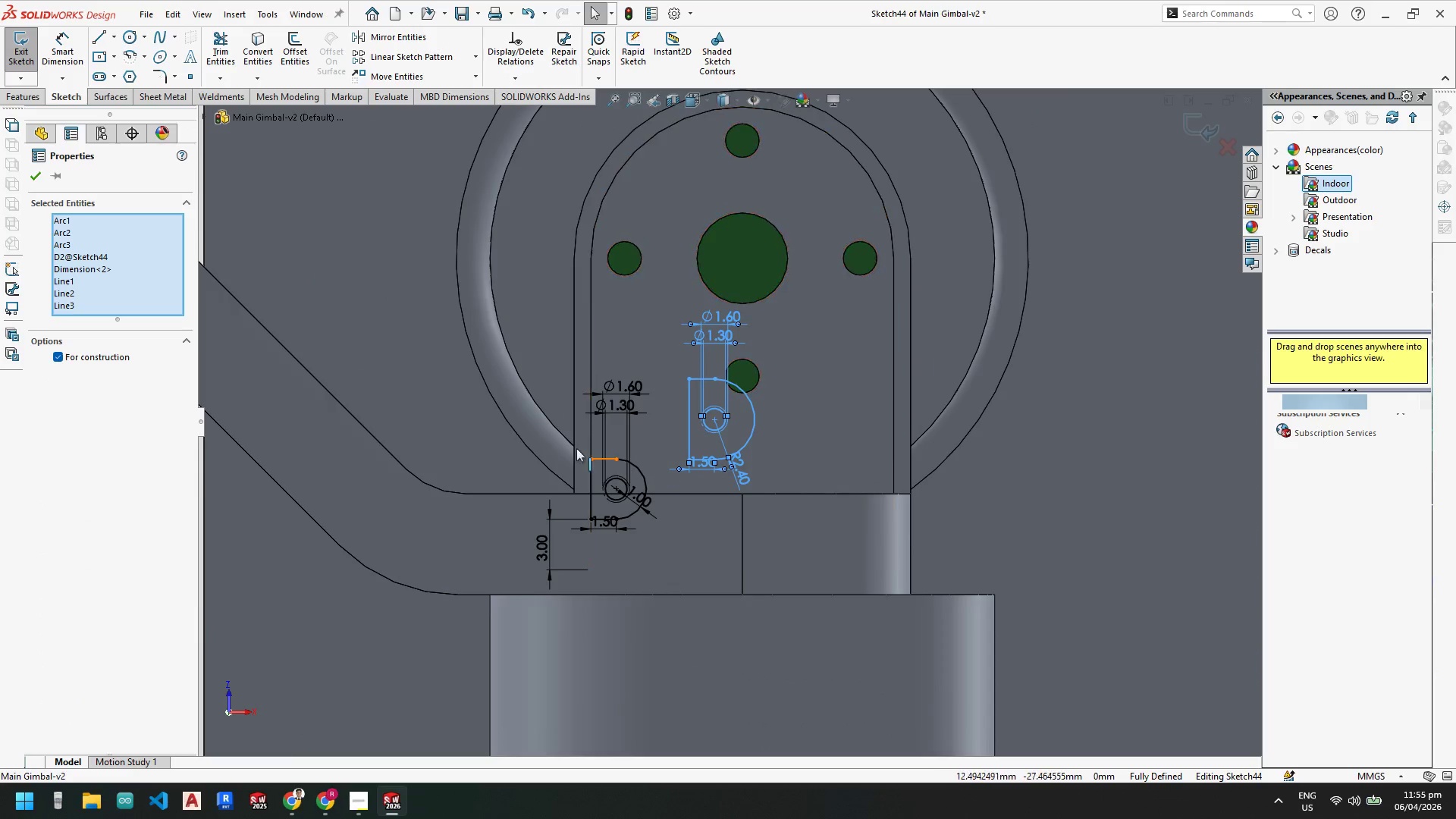 
key(Escape)
 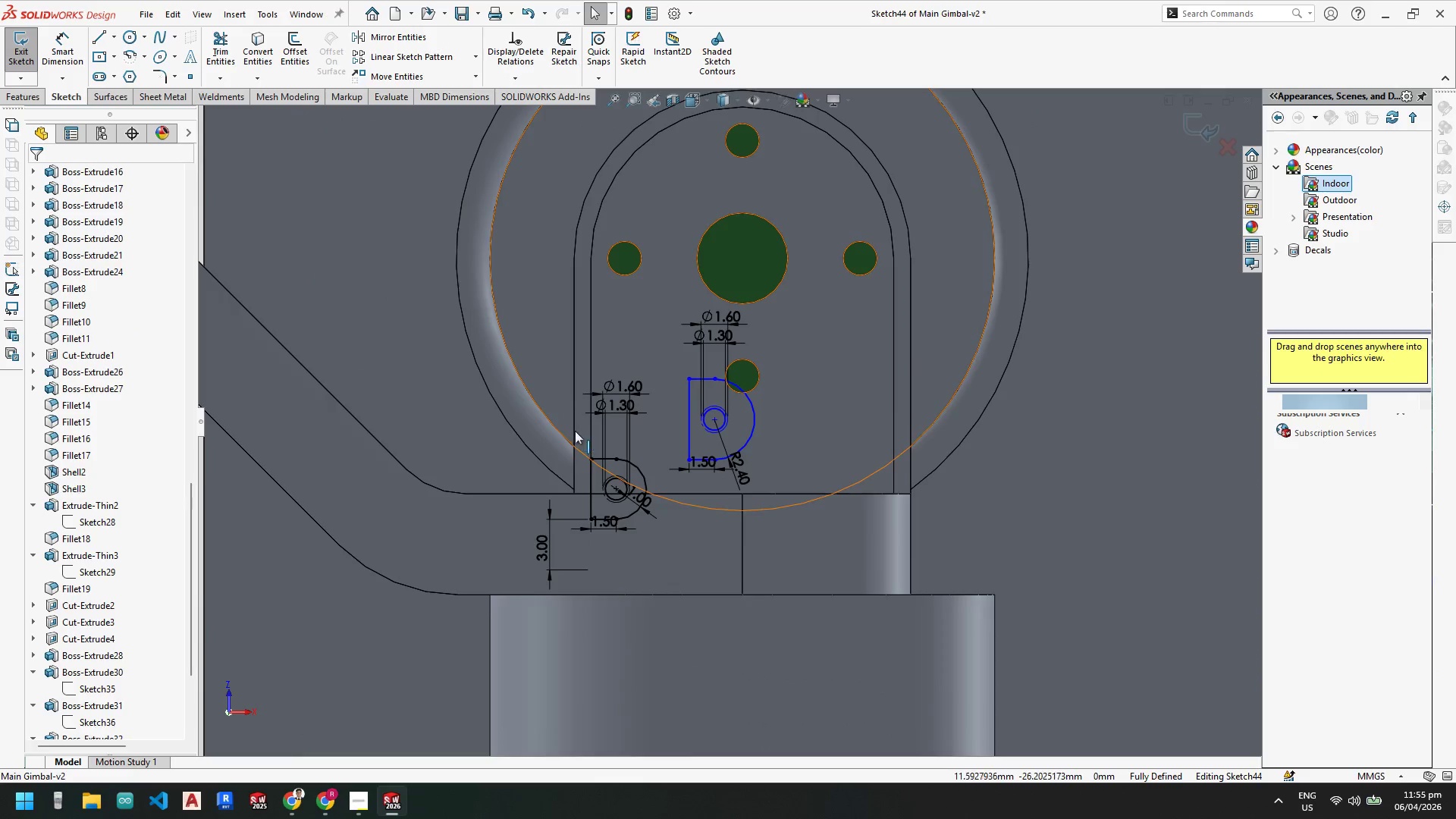 
key(Control+ControlLeft)
 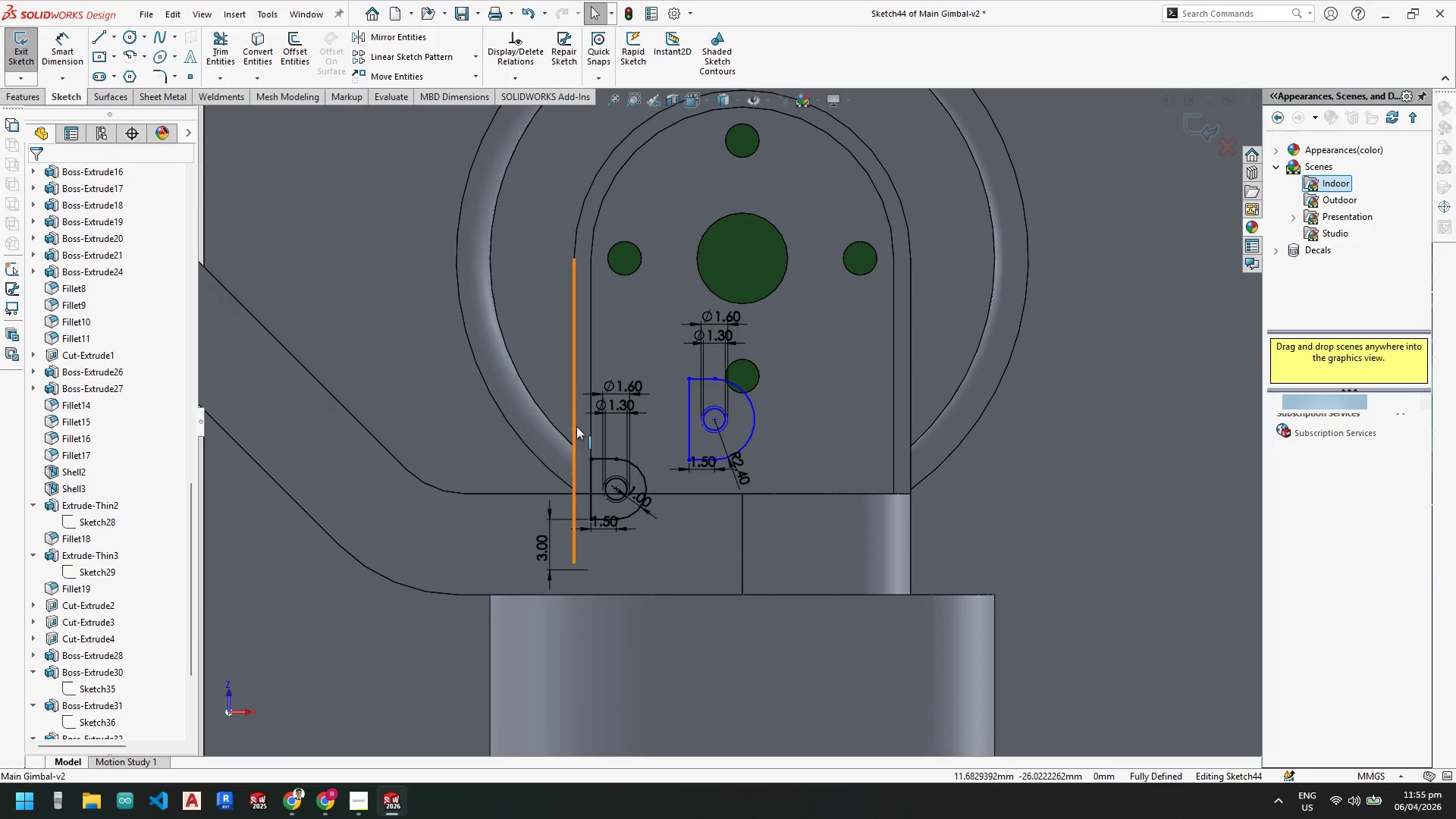 
key(Control+Z)
 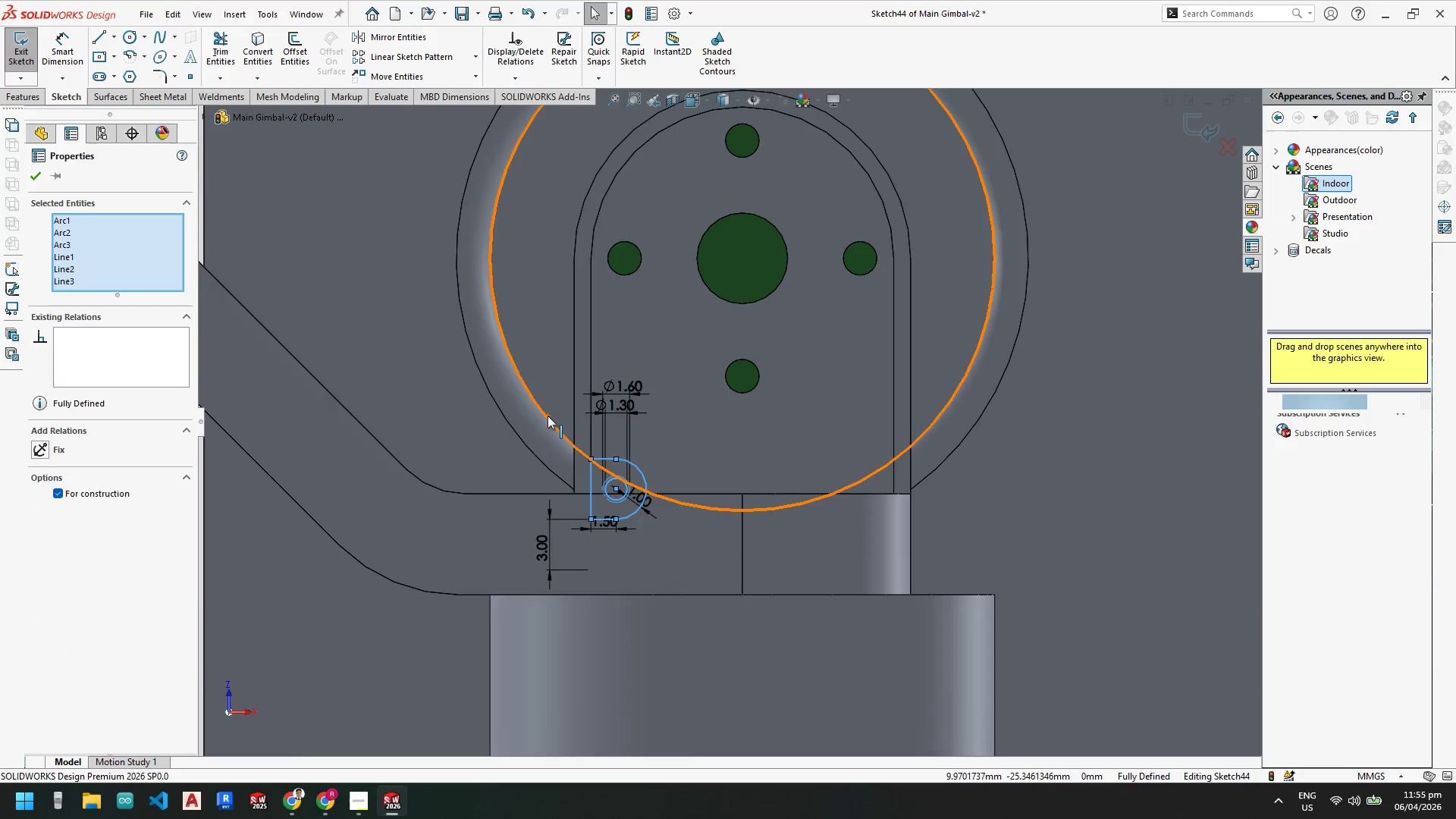 
key(Control+C)
 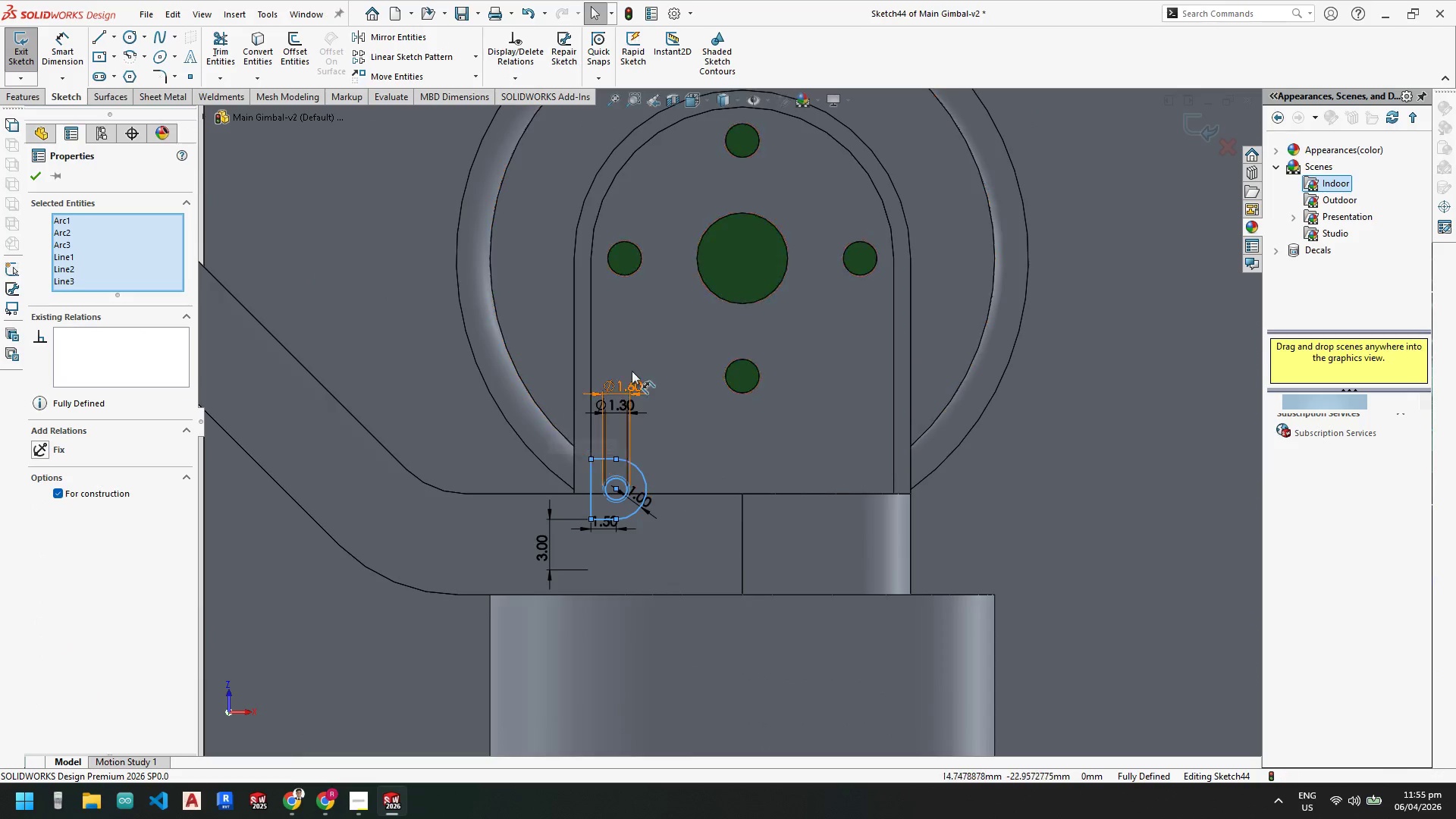 
key(Control+V)
 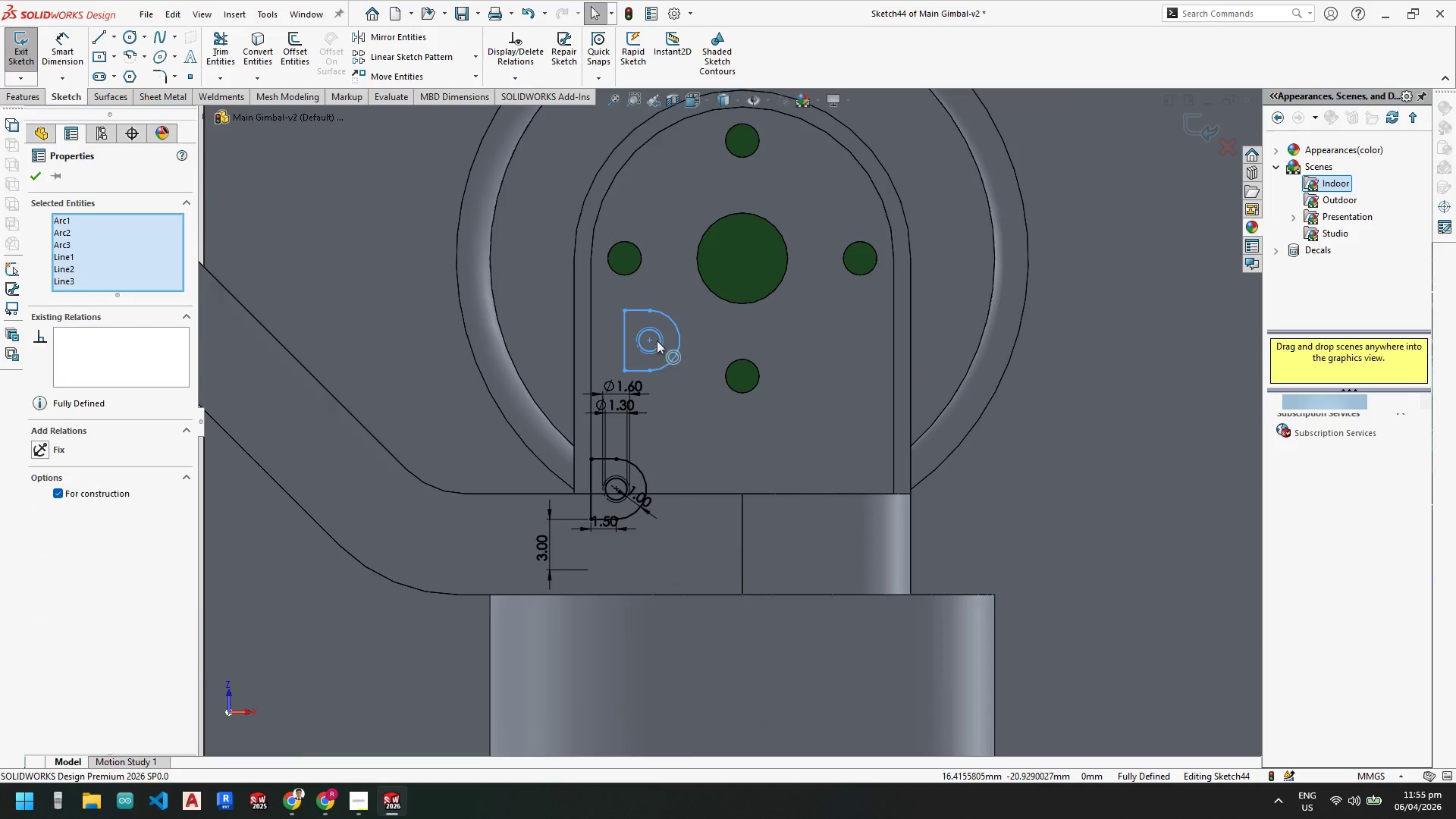 
key(Escape)
 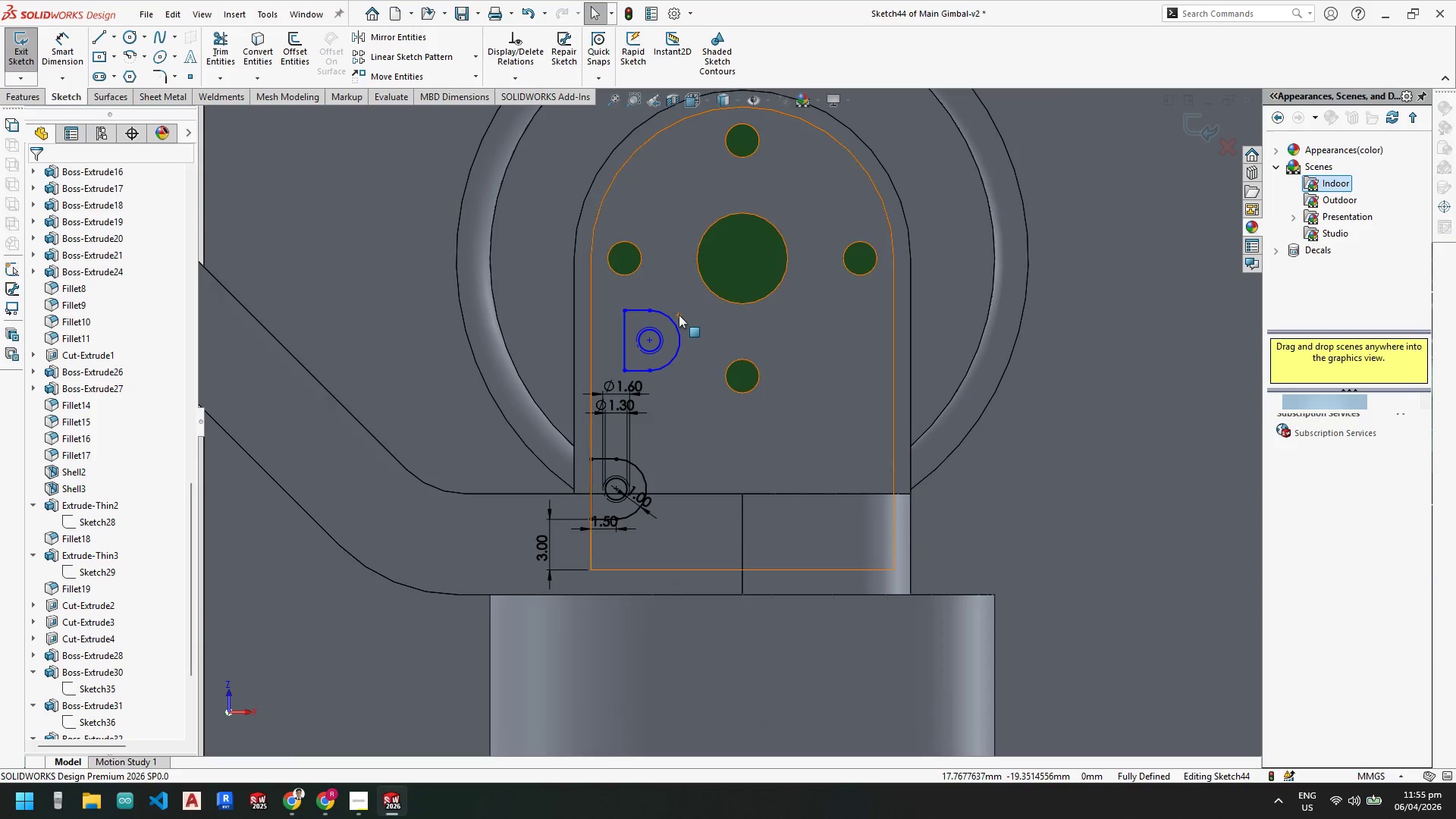 
key(Escape)
 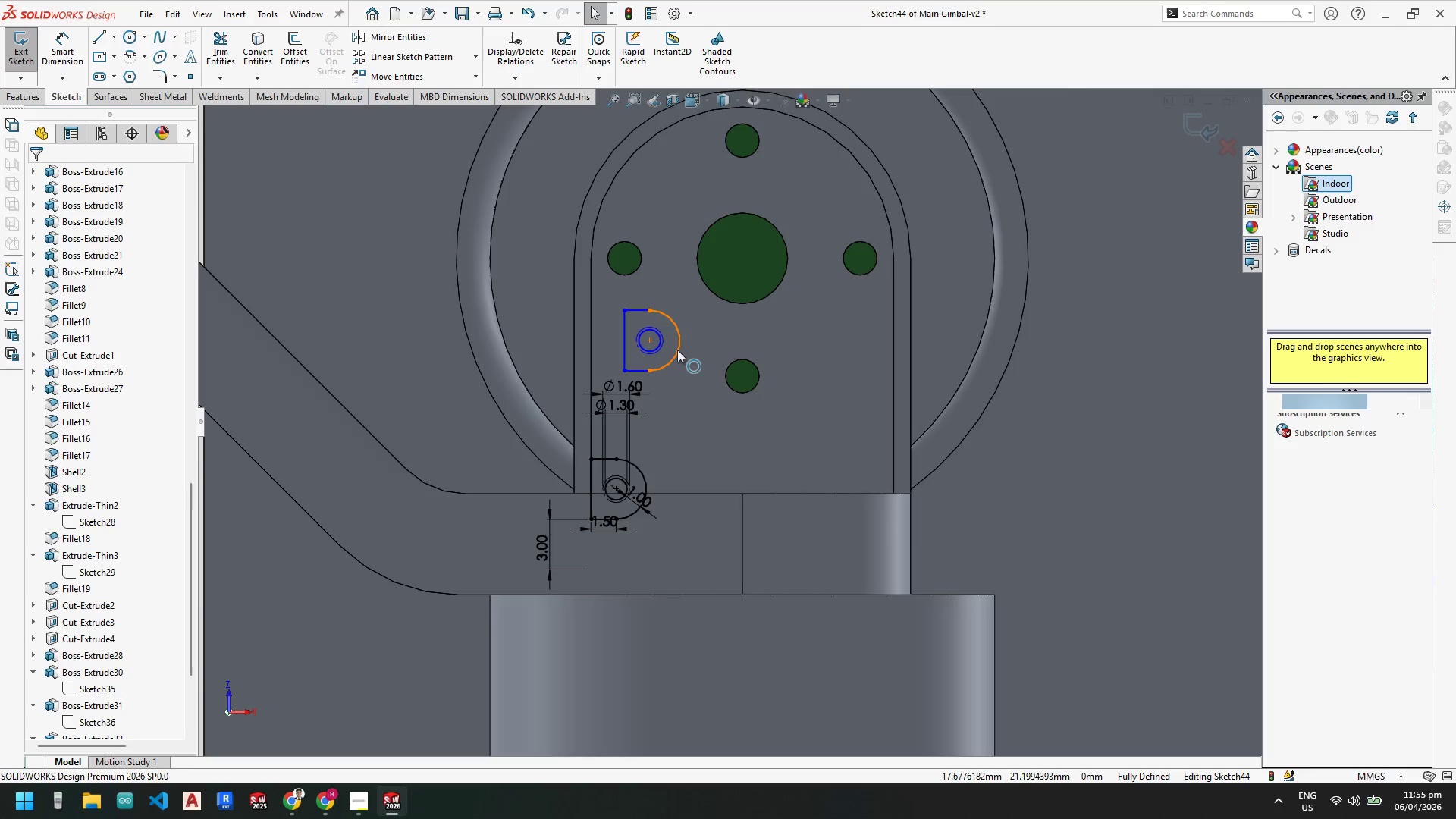 
key(Control+ControlLeft)
 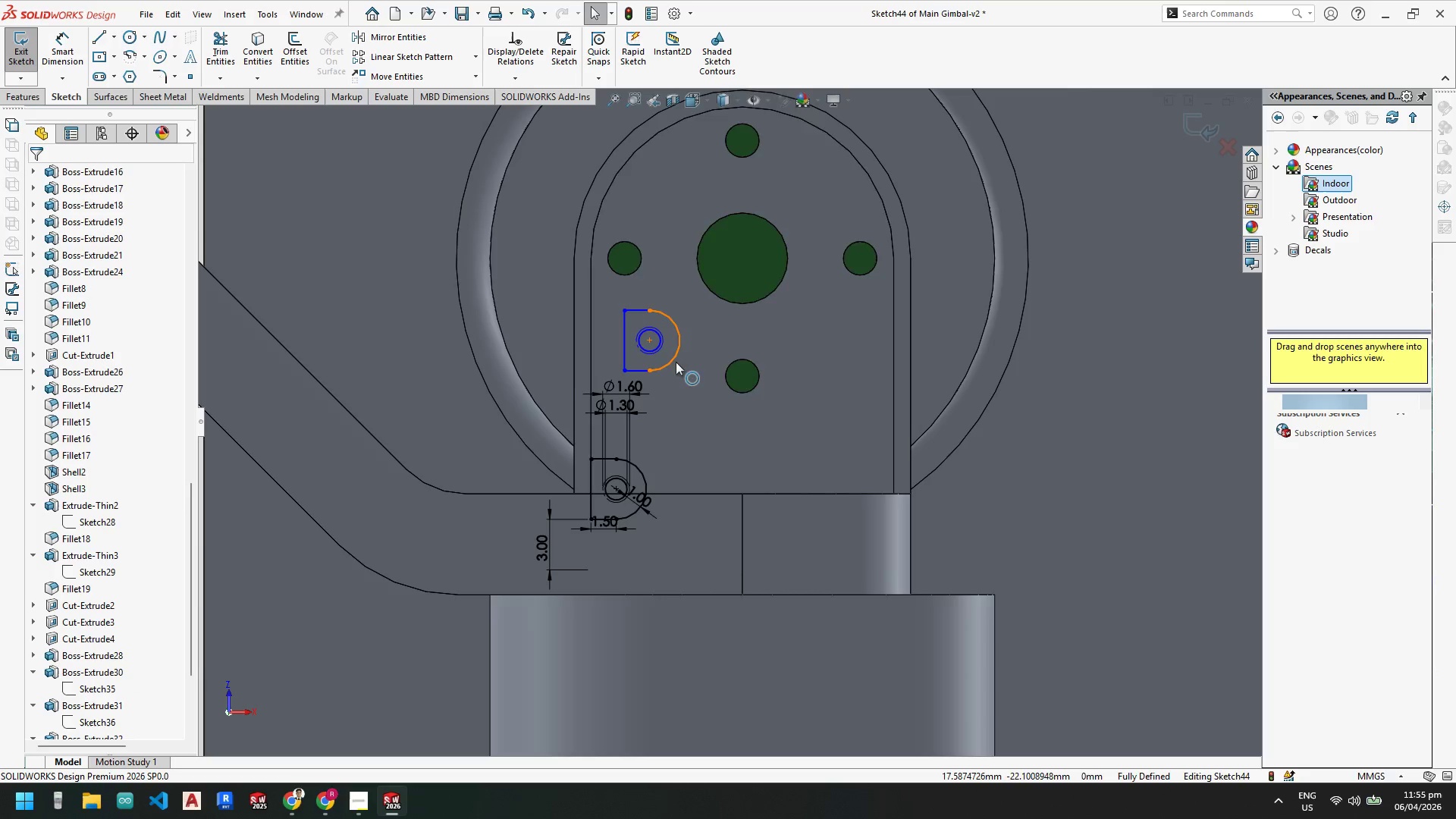 
key(Control+Z)
 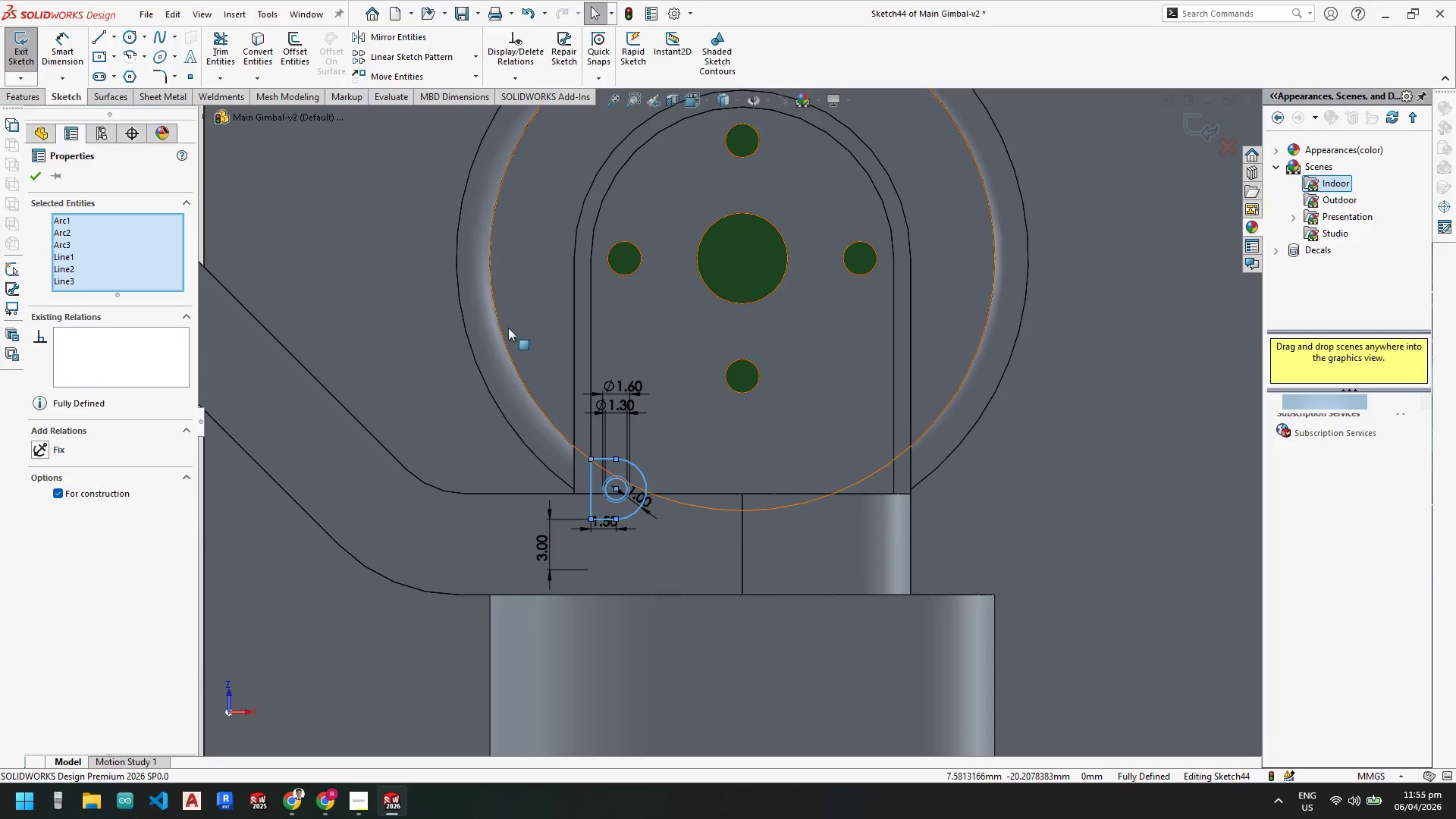 
left_click_drag(start_coordinate=[511, 323], to_coordinate=[564, 381])
 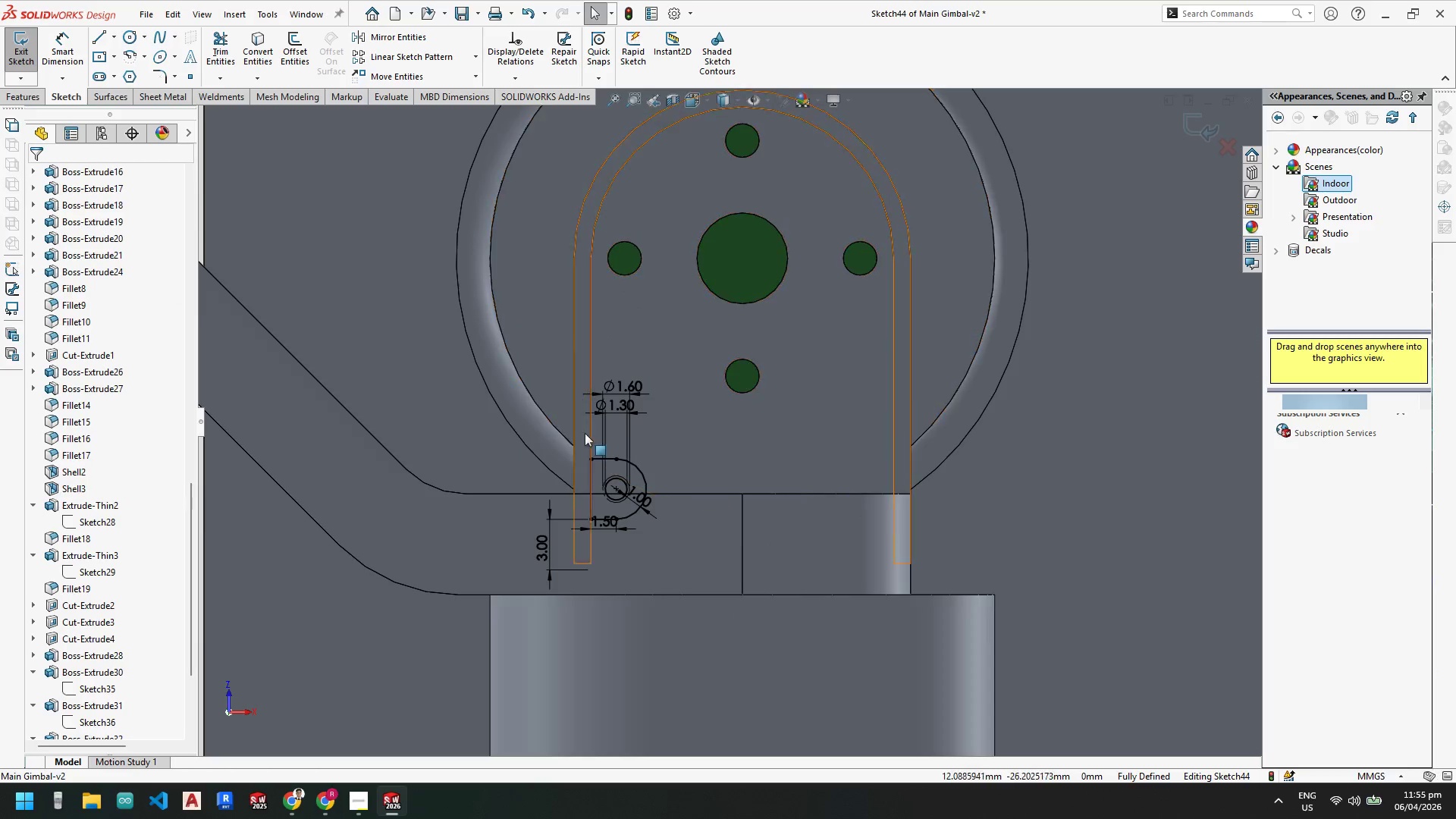 
key(Escape)
 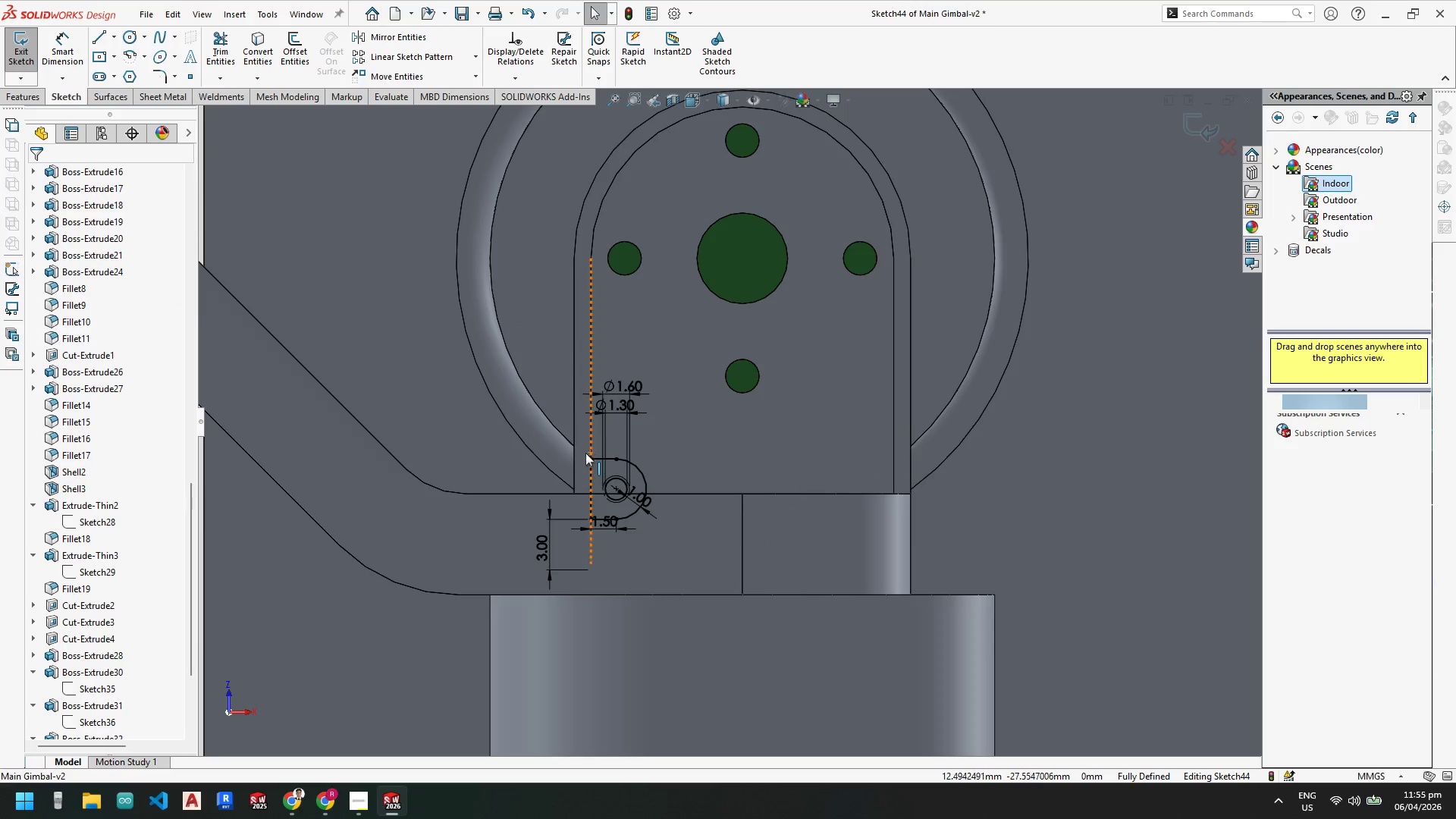 
key(Escape)
 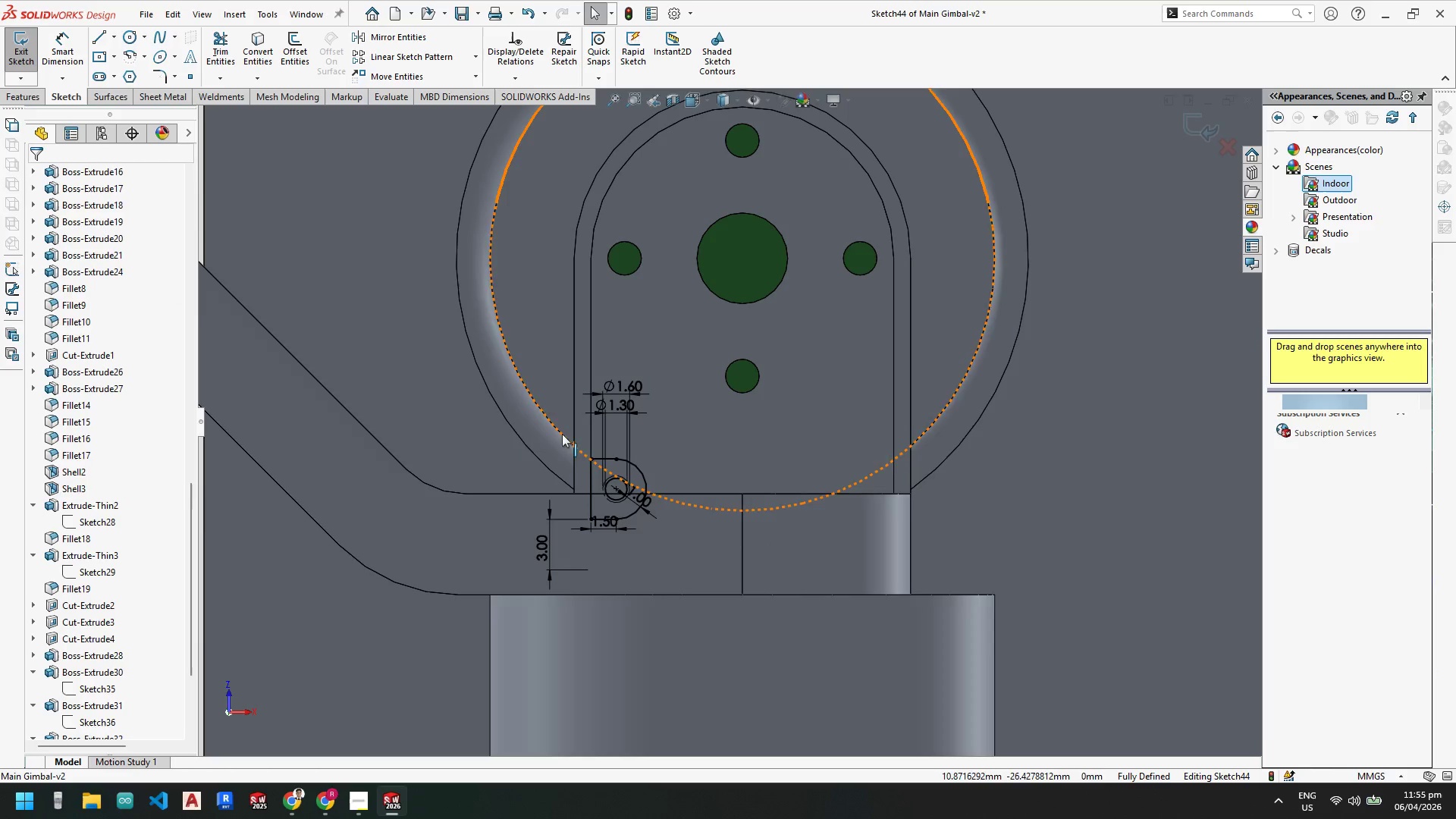 
left_click_drag(start_coordinate=[562, 434], to_coordinate=[668, 538])
 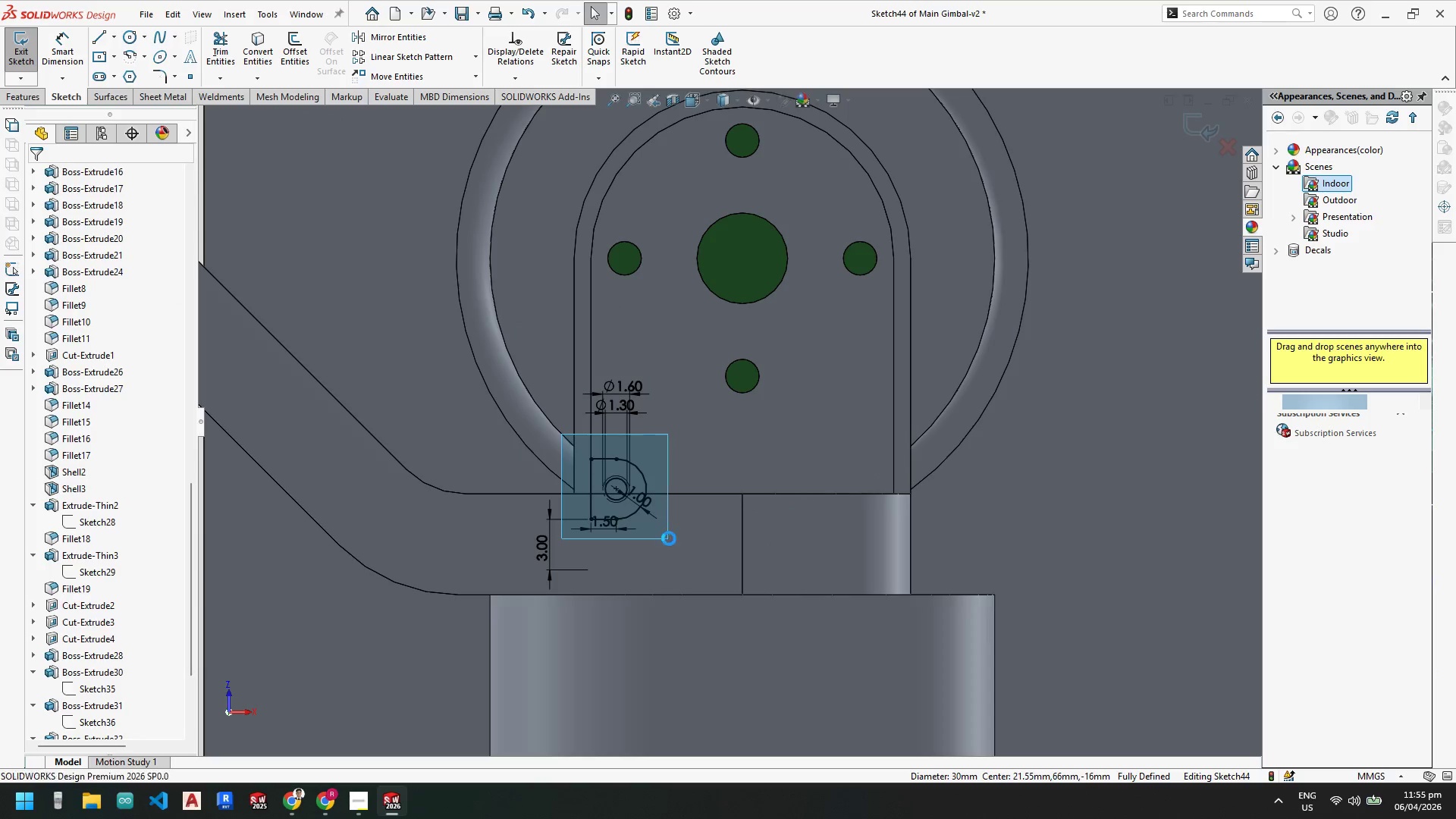 
key(Control+C)
 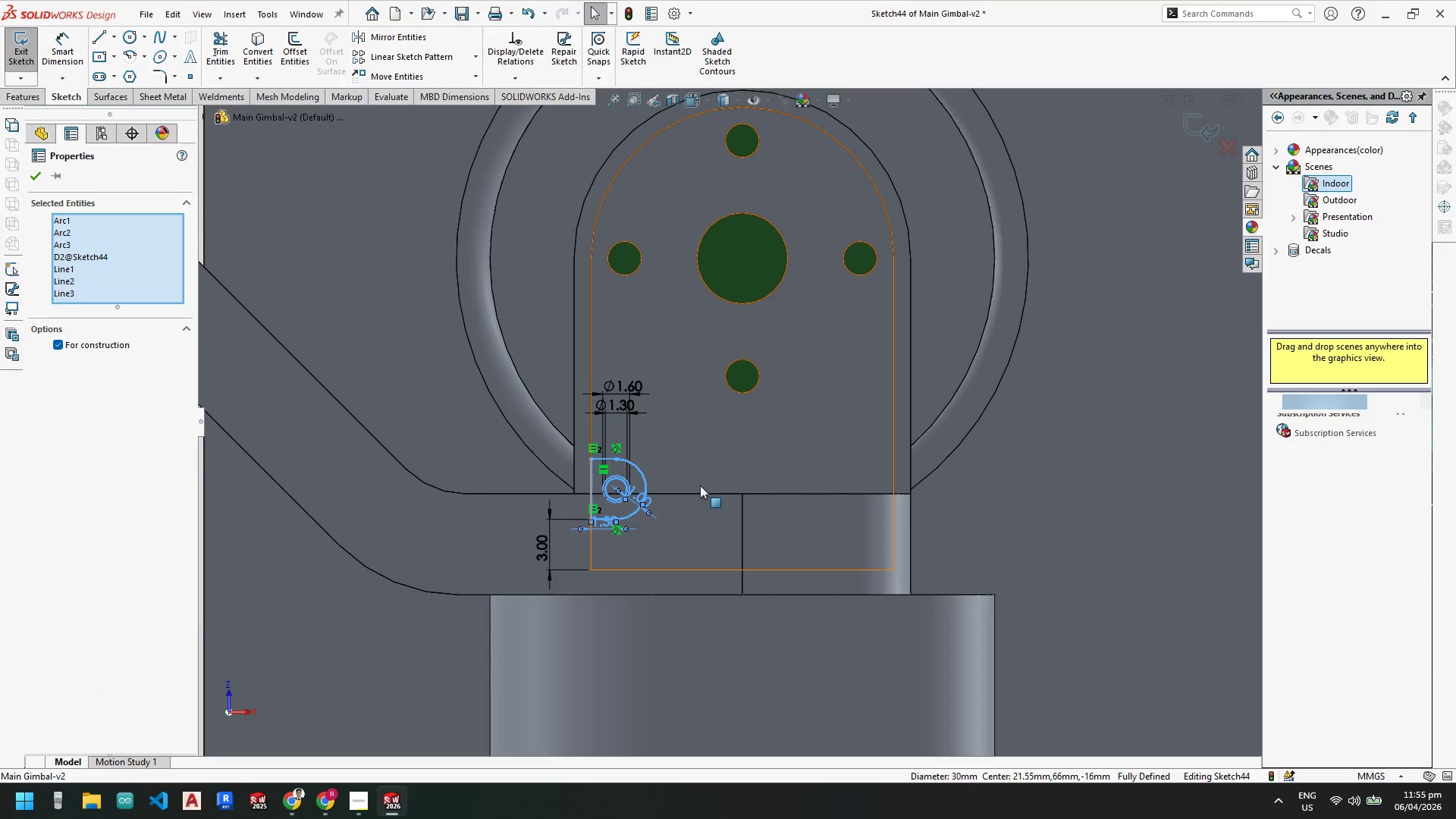 
key(Control+V)
 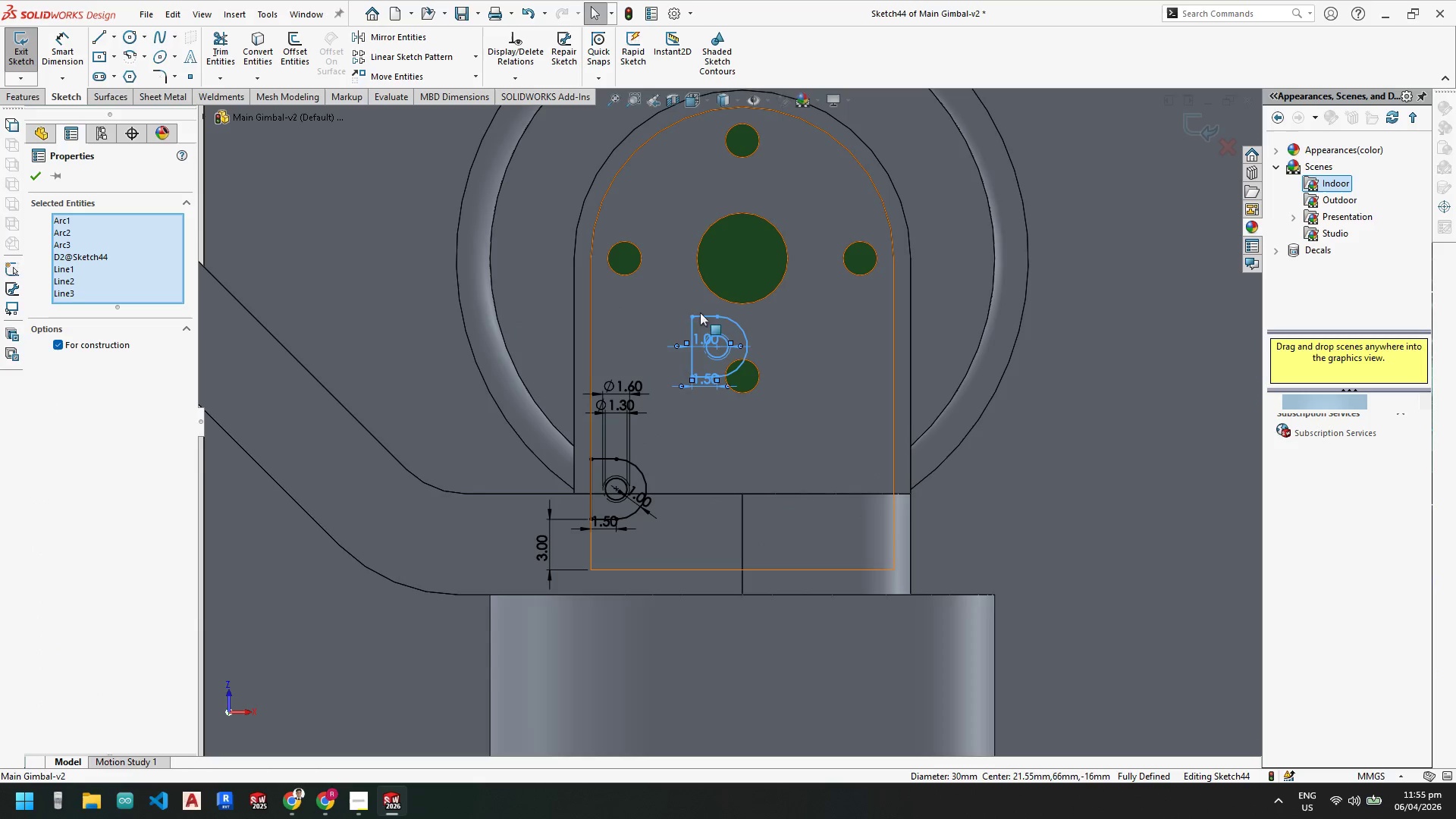 
key(Escape)
 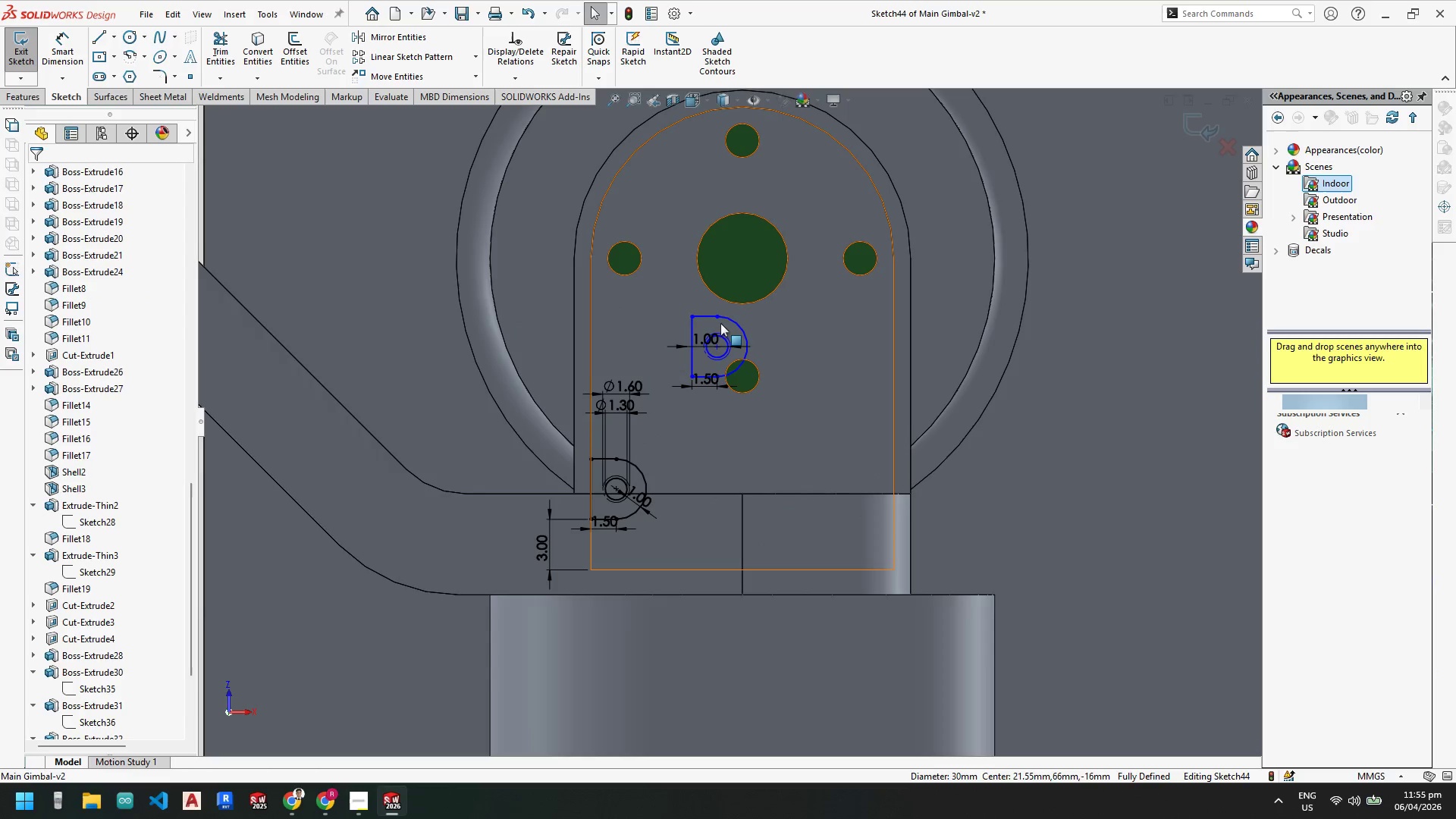 
key(Escape)
 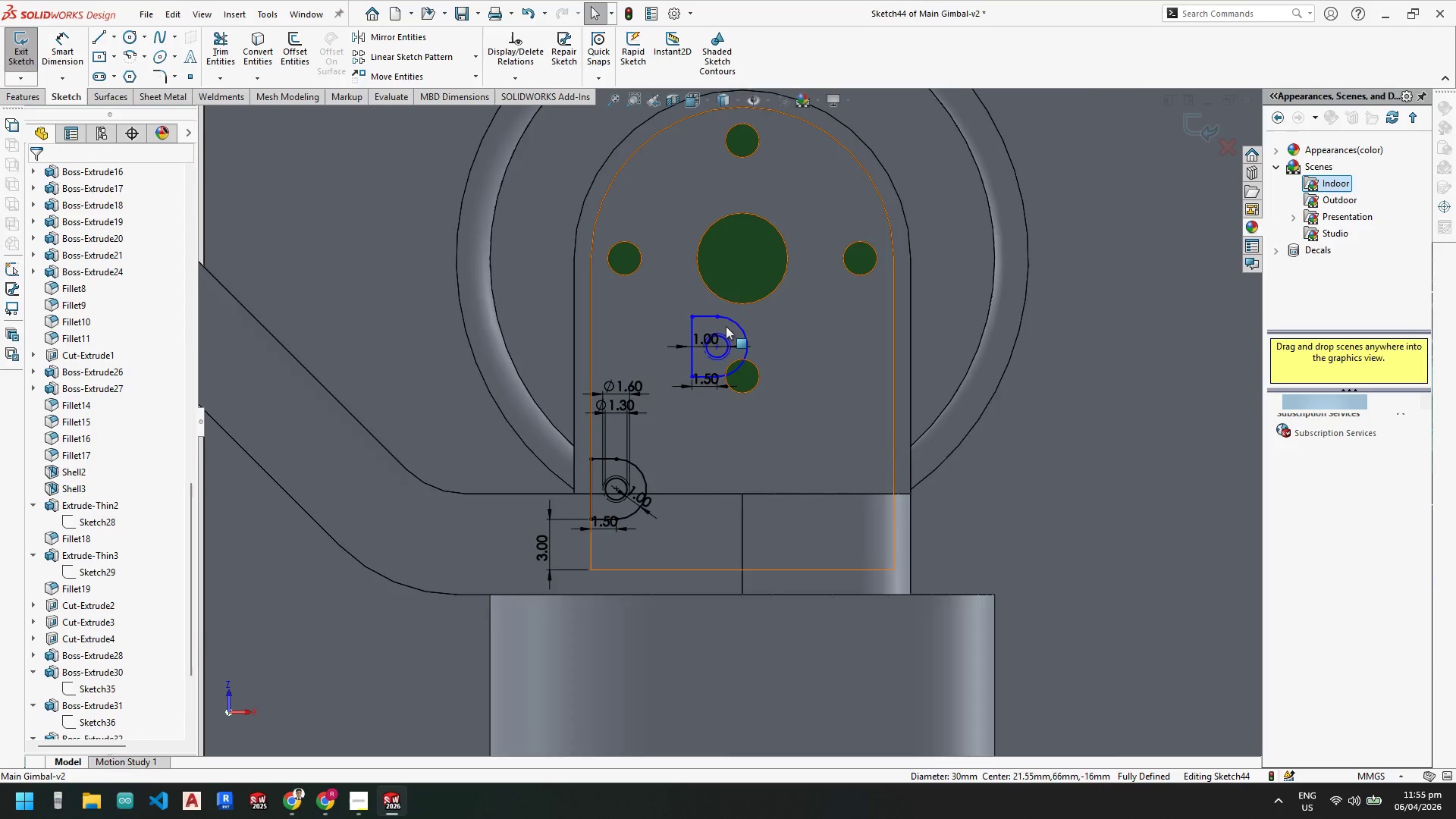 
key(Escape)
 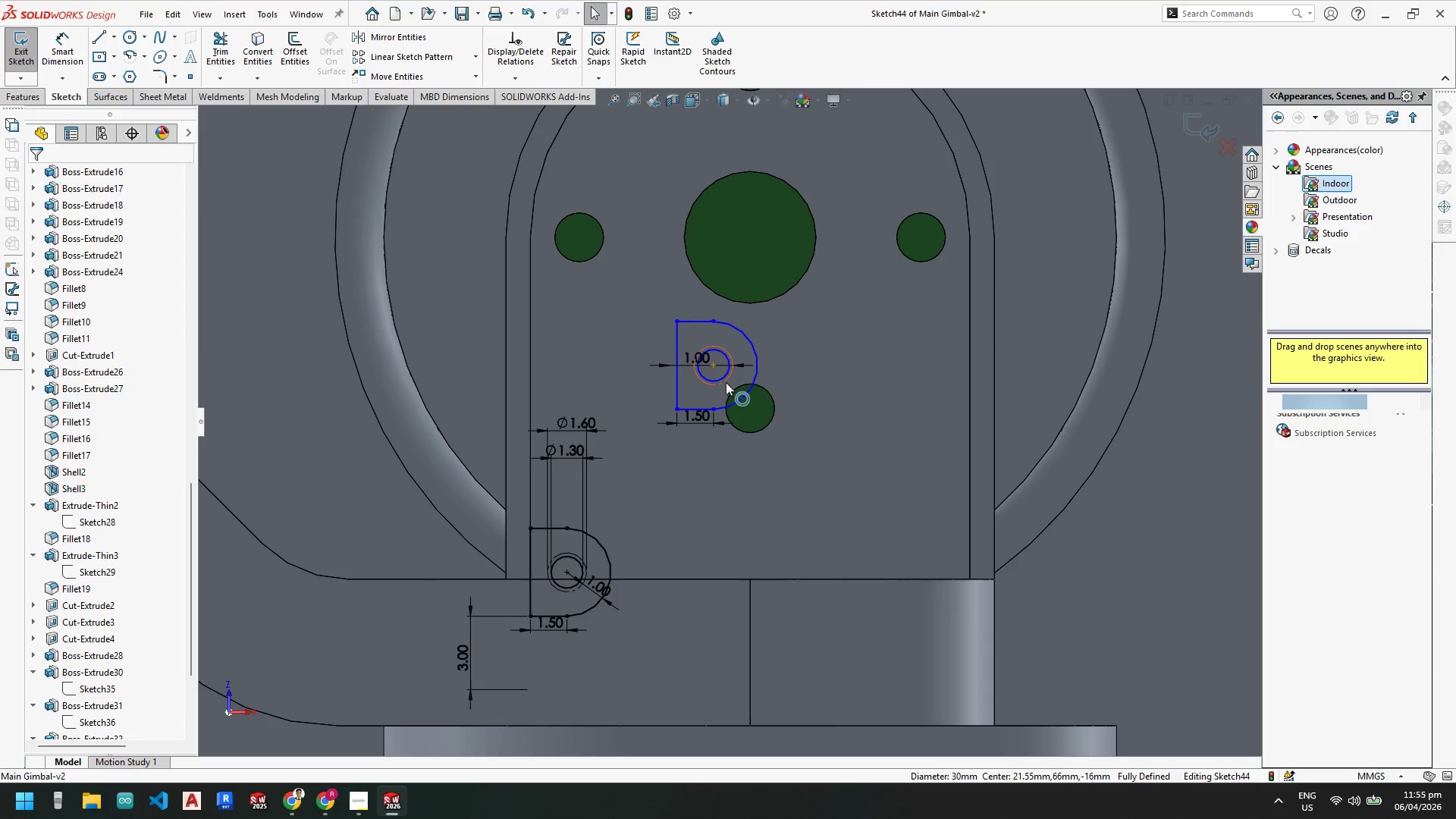 
scroll: coordinate [726, 330], scroll_direction: down, amount: 2.0
 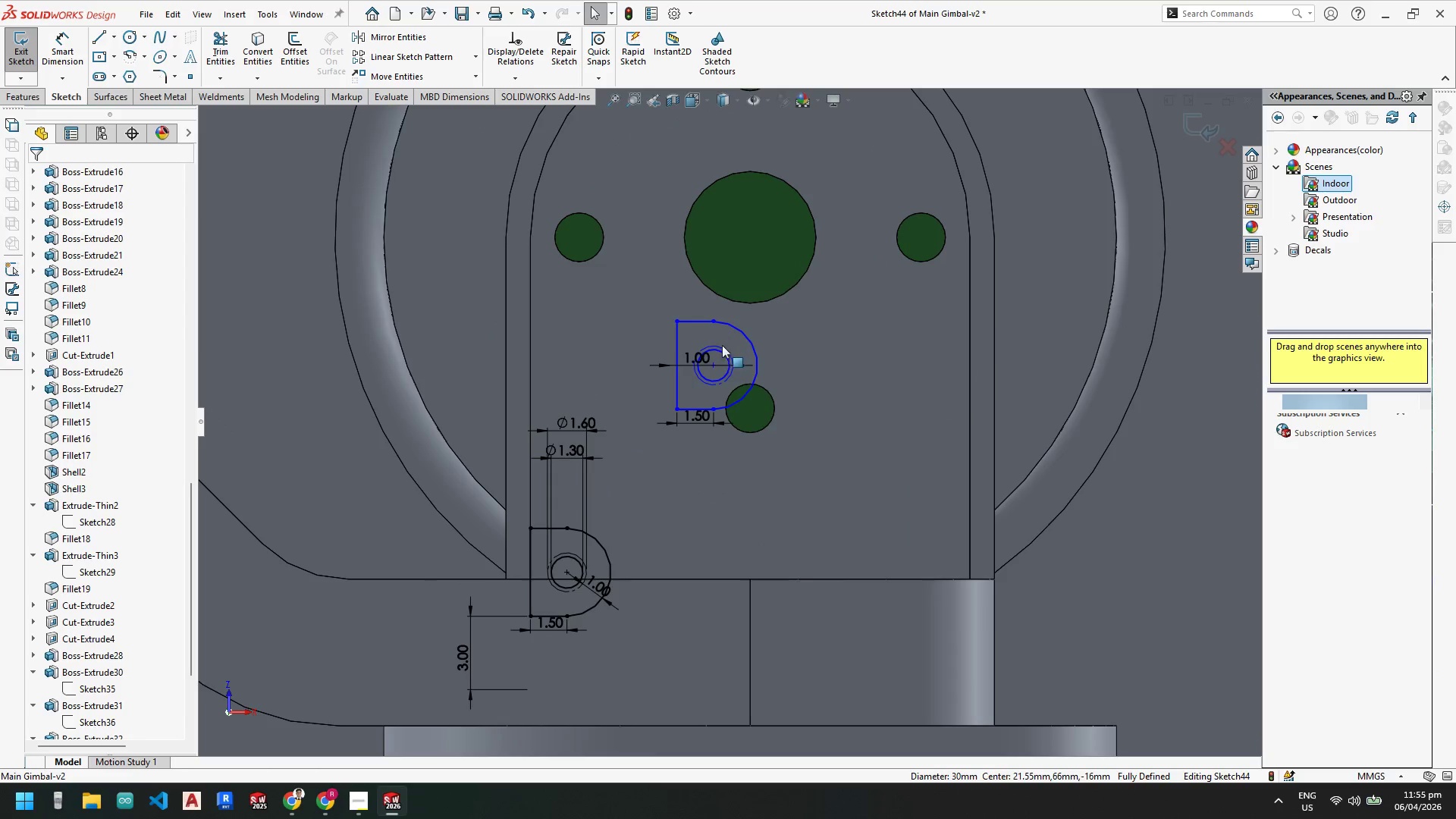 
left_click([726, 382])
 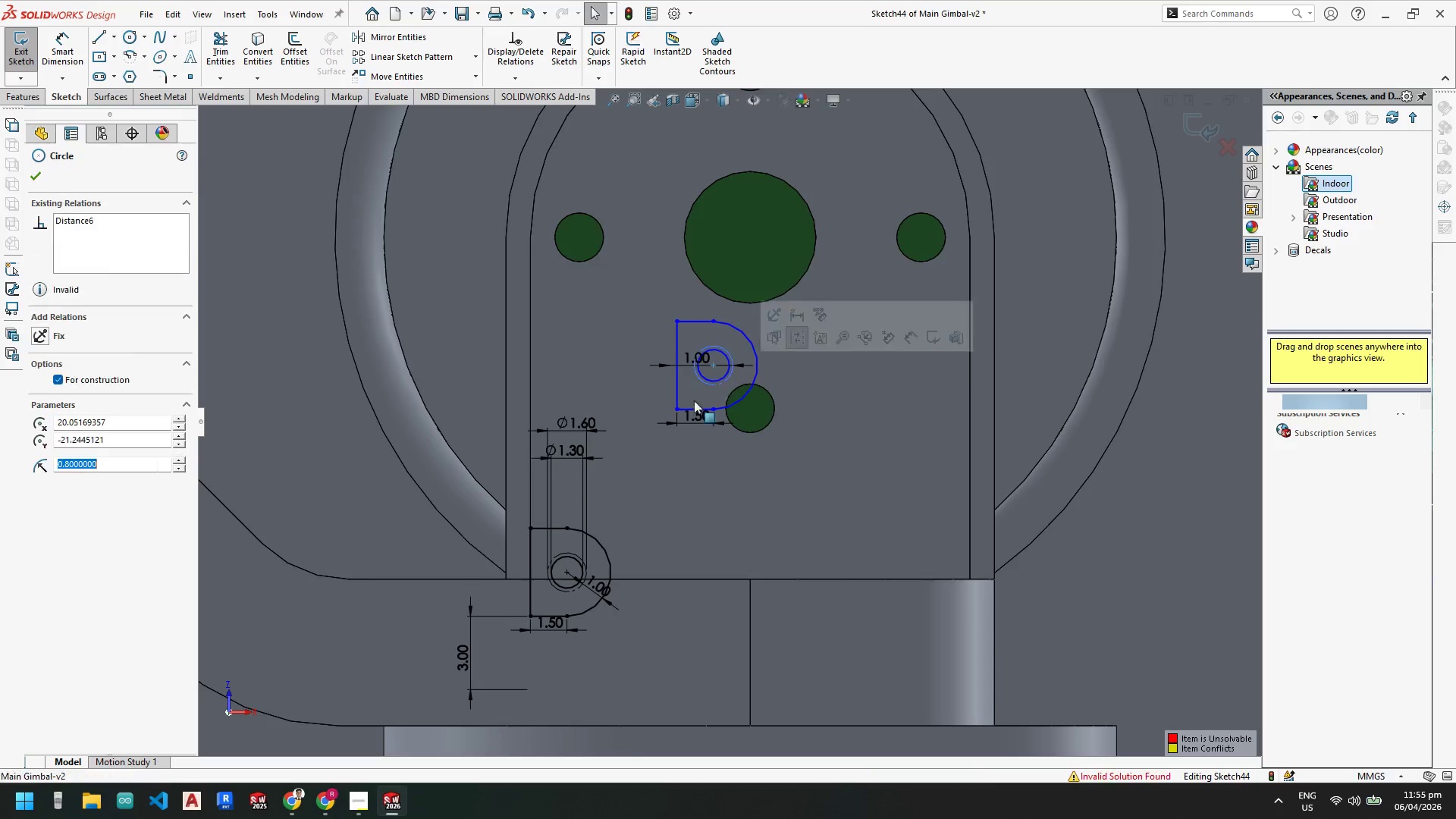 
hold_key(key=ControlLeft, duration=1.52)
left_click([572, 551])
 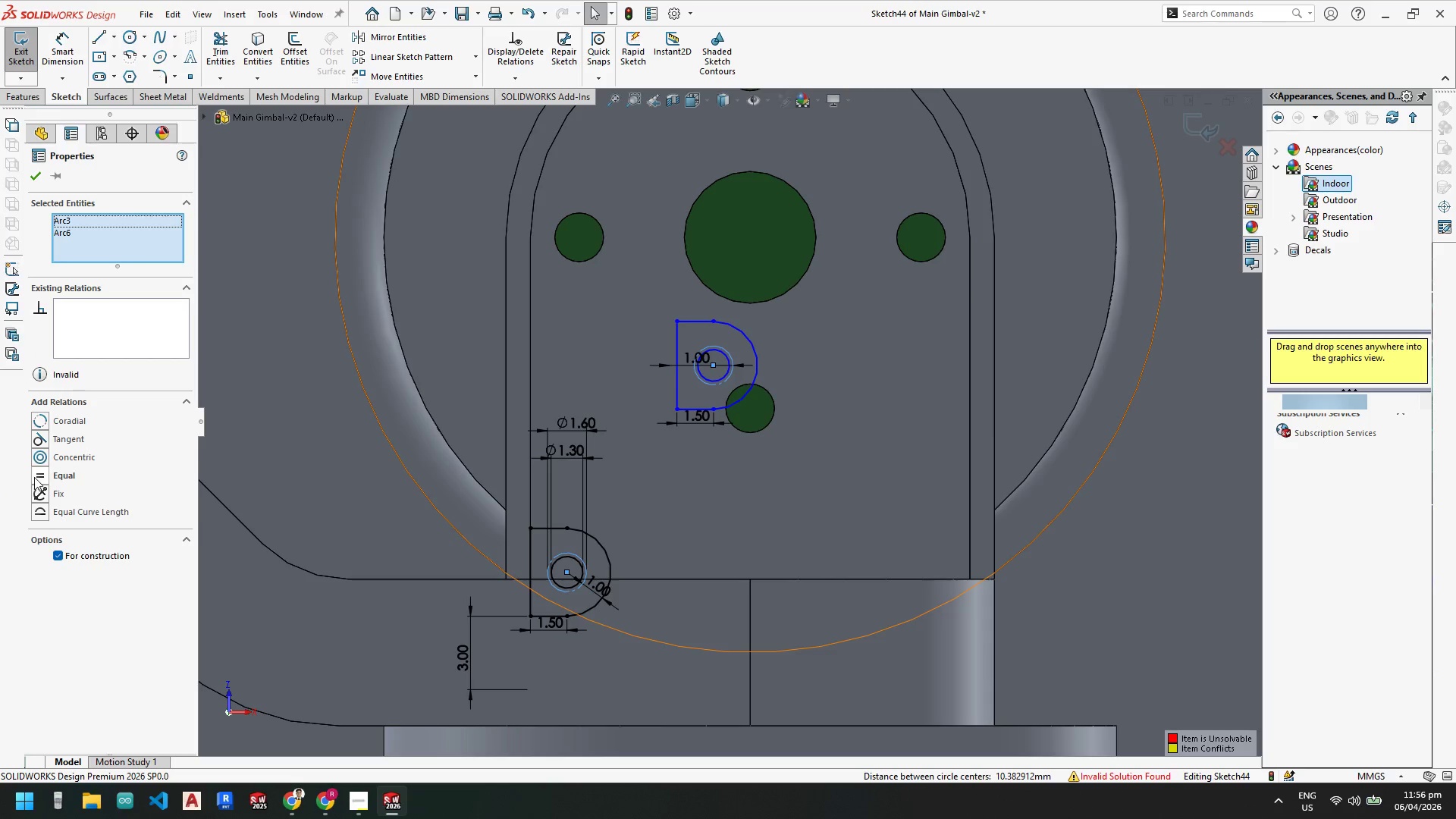 
left_click([39, 477])
 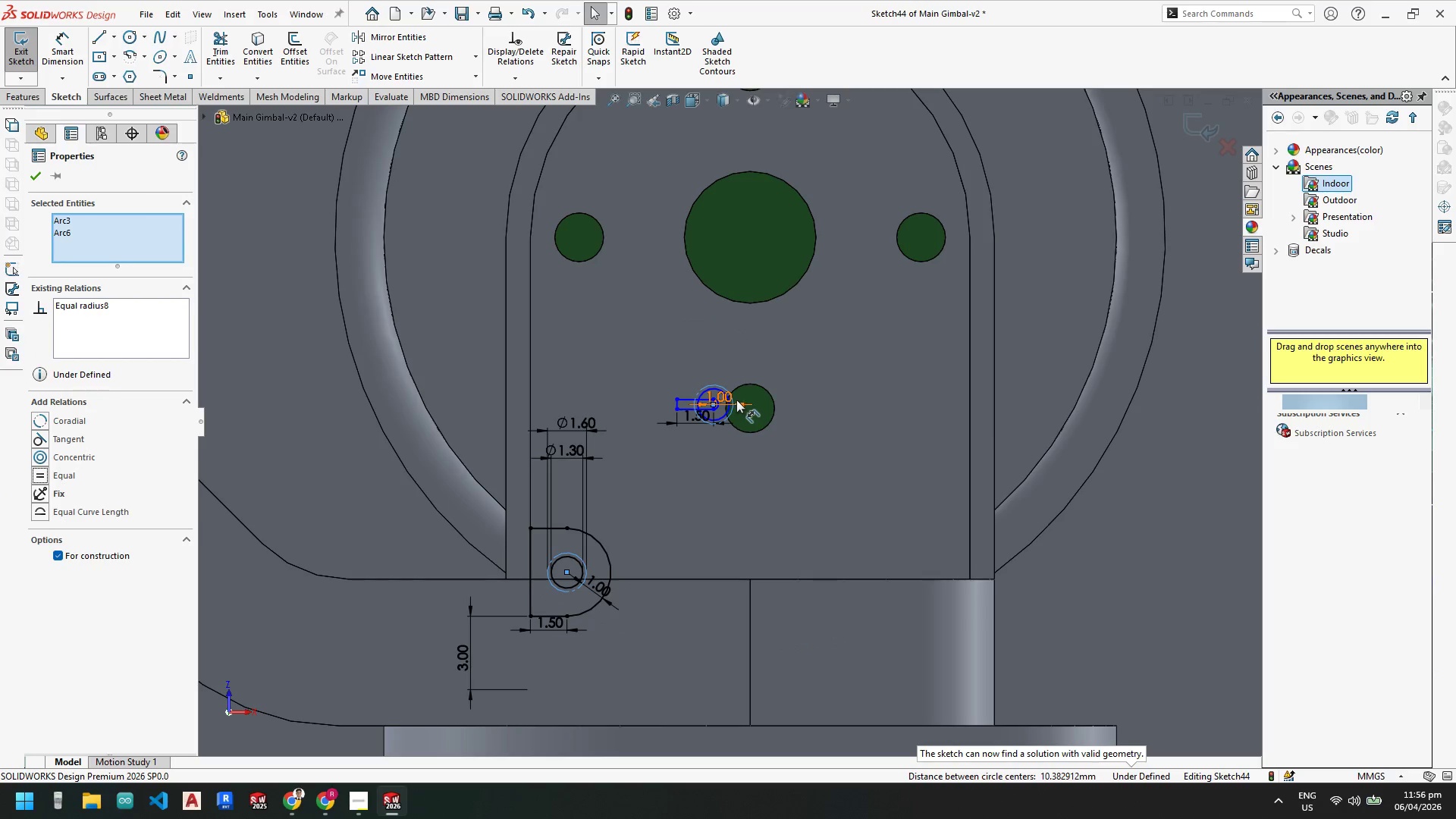 
key(Control+Z)
 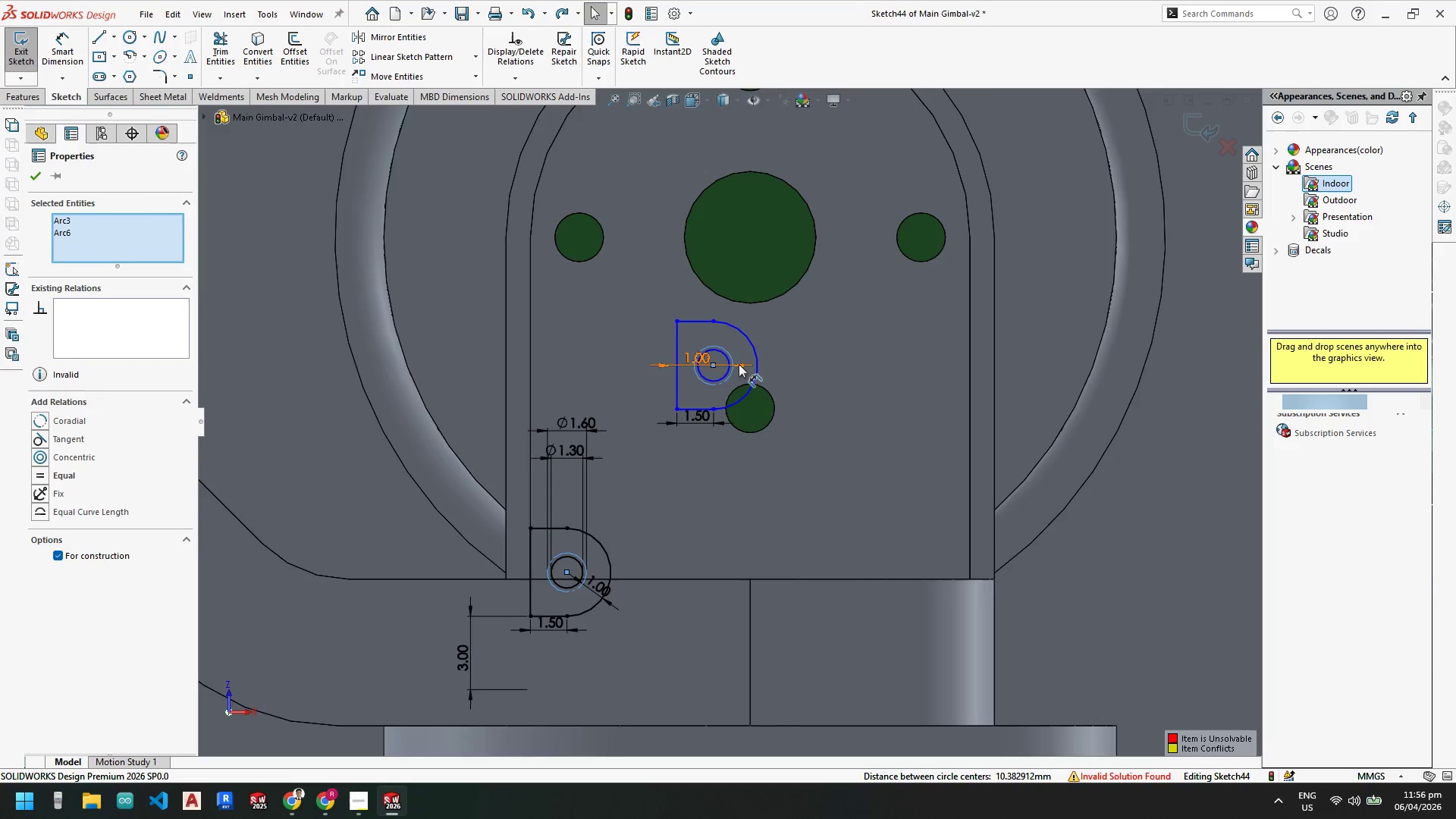 
key(Escape)
 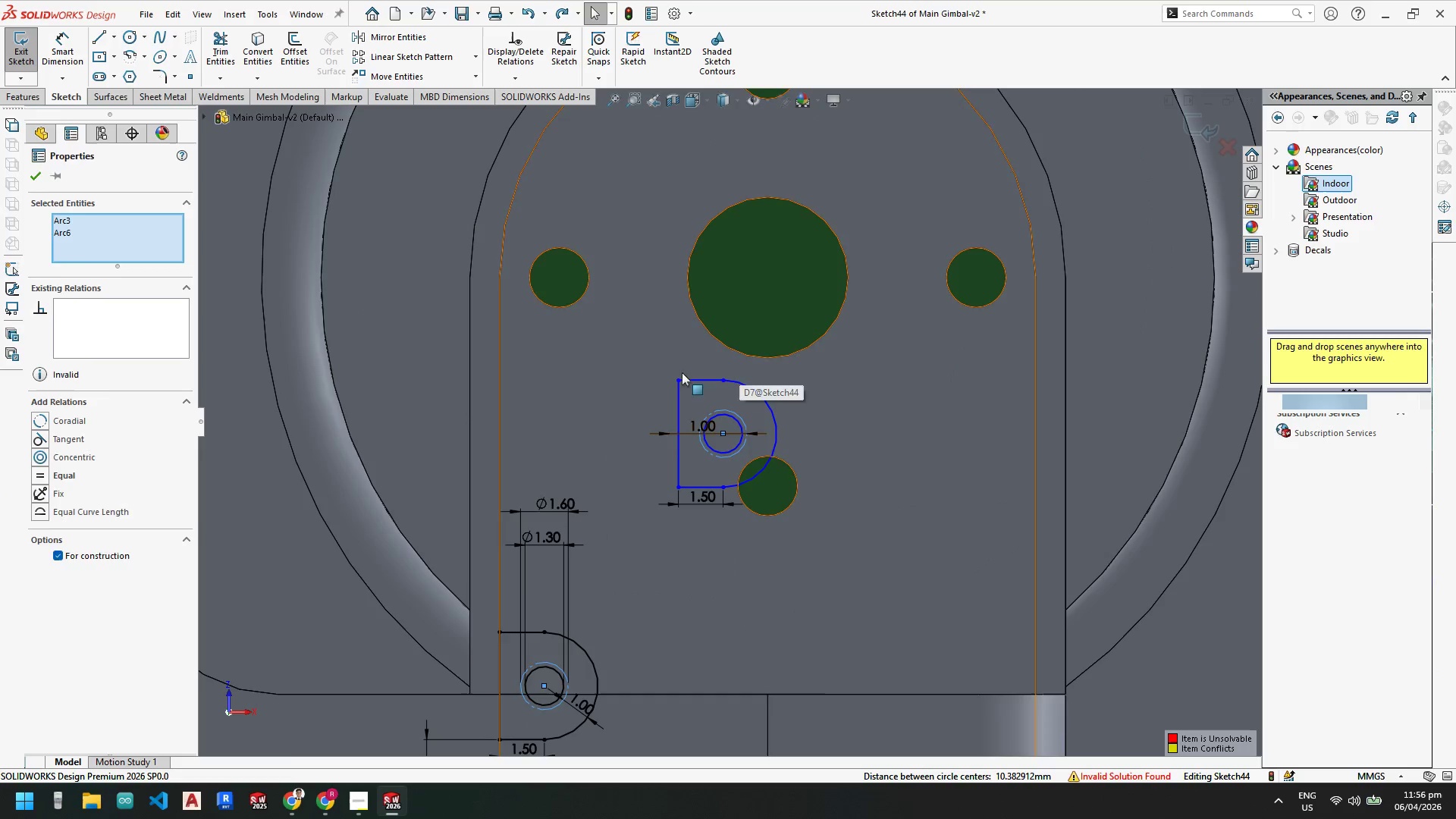 
scroll: coordinate [715, 371], scroll_direction: down, amount: 1.0
 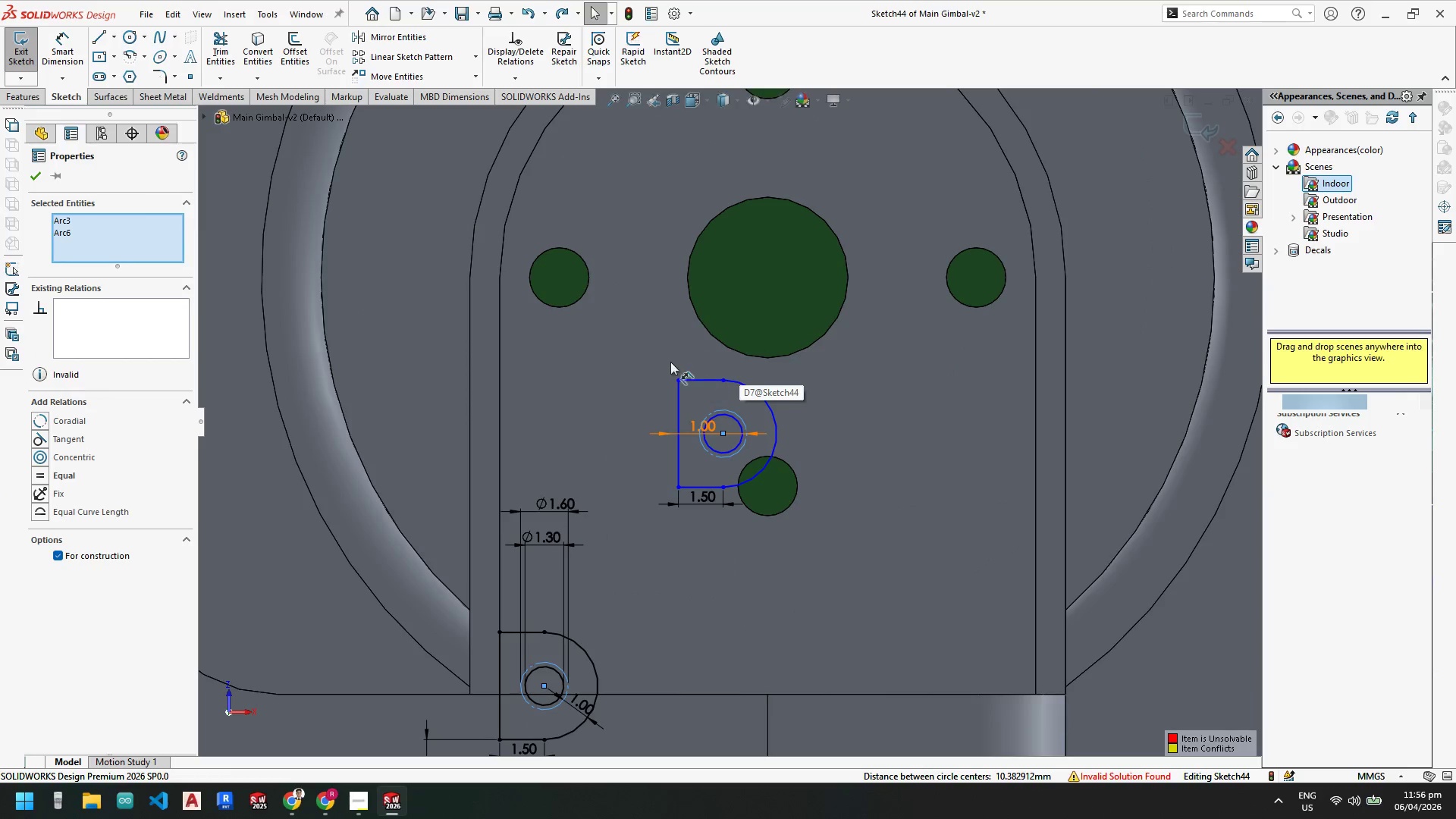 
key(Escape)
 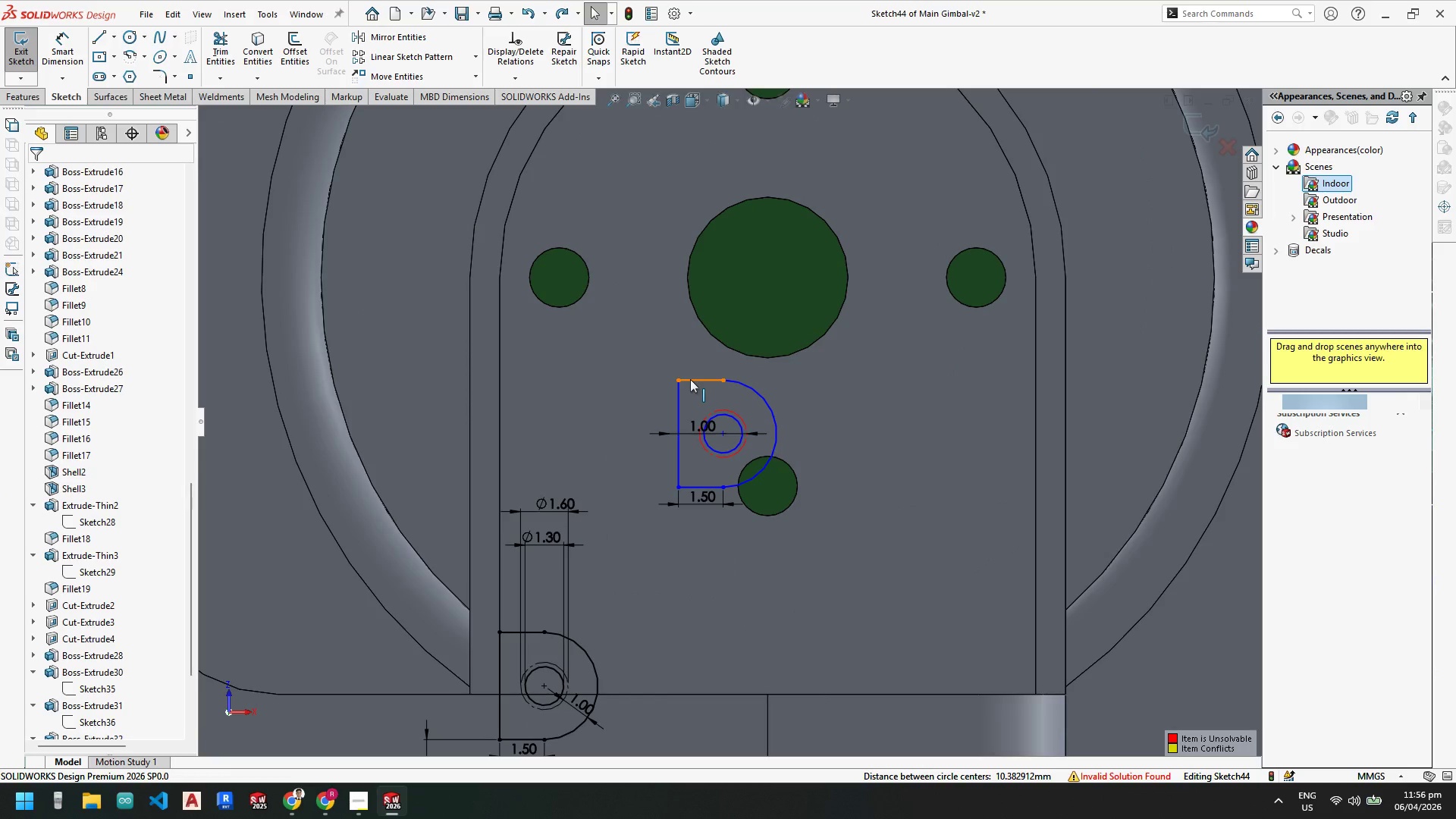 
left_click([690, 379])
 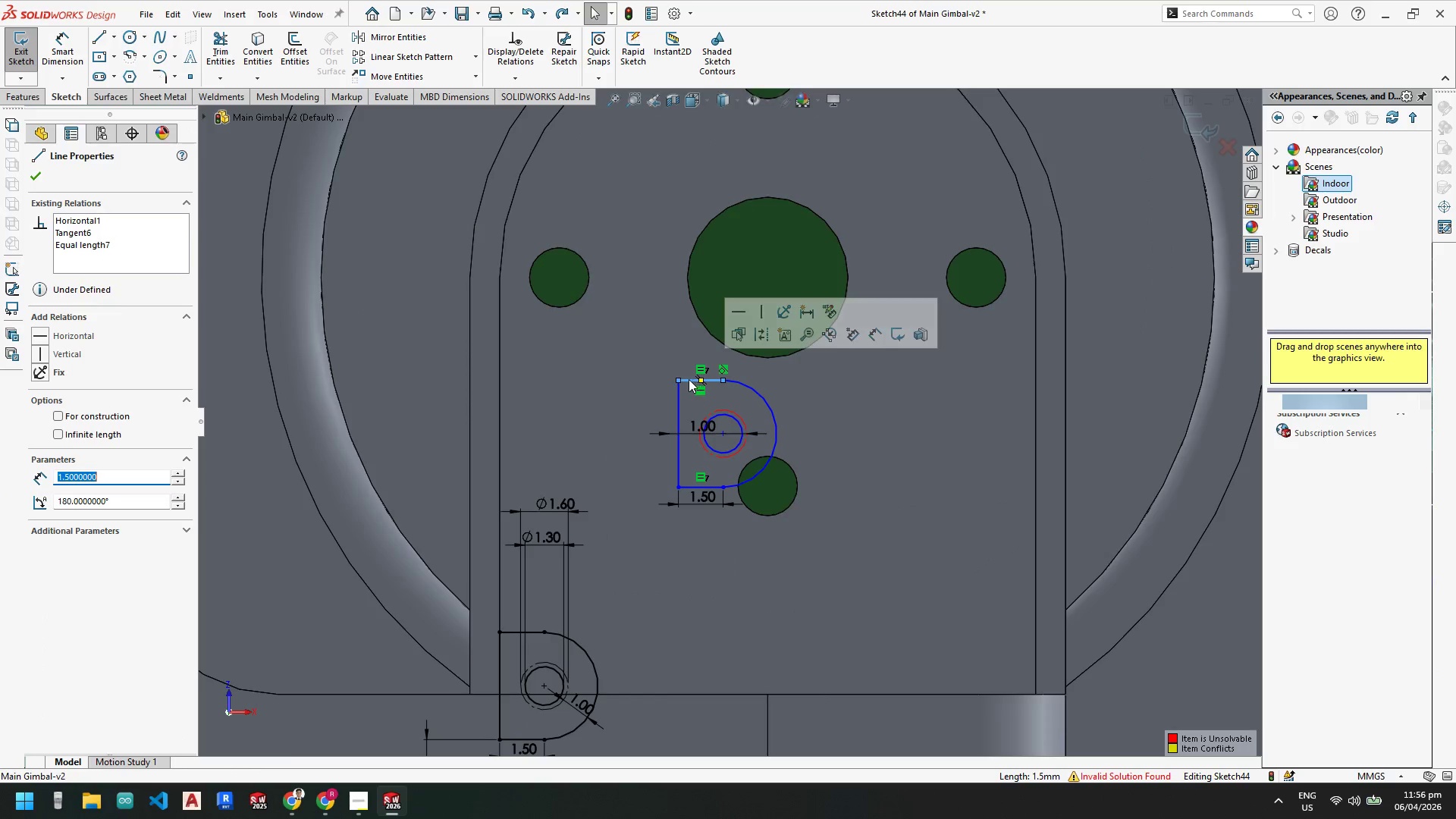 
key(Escape)
 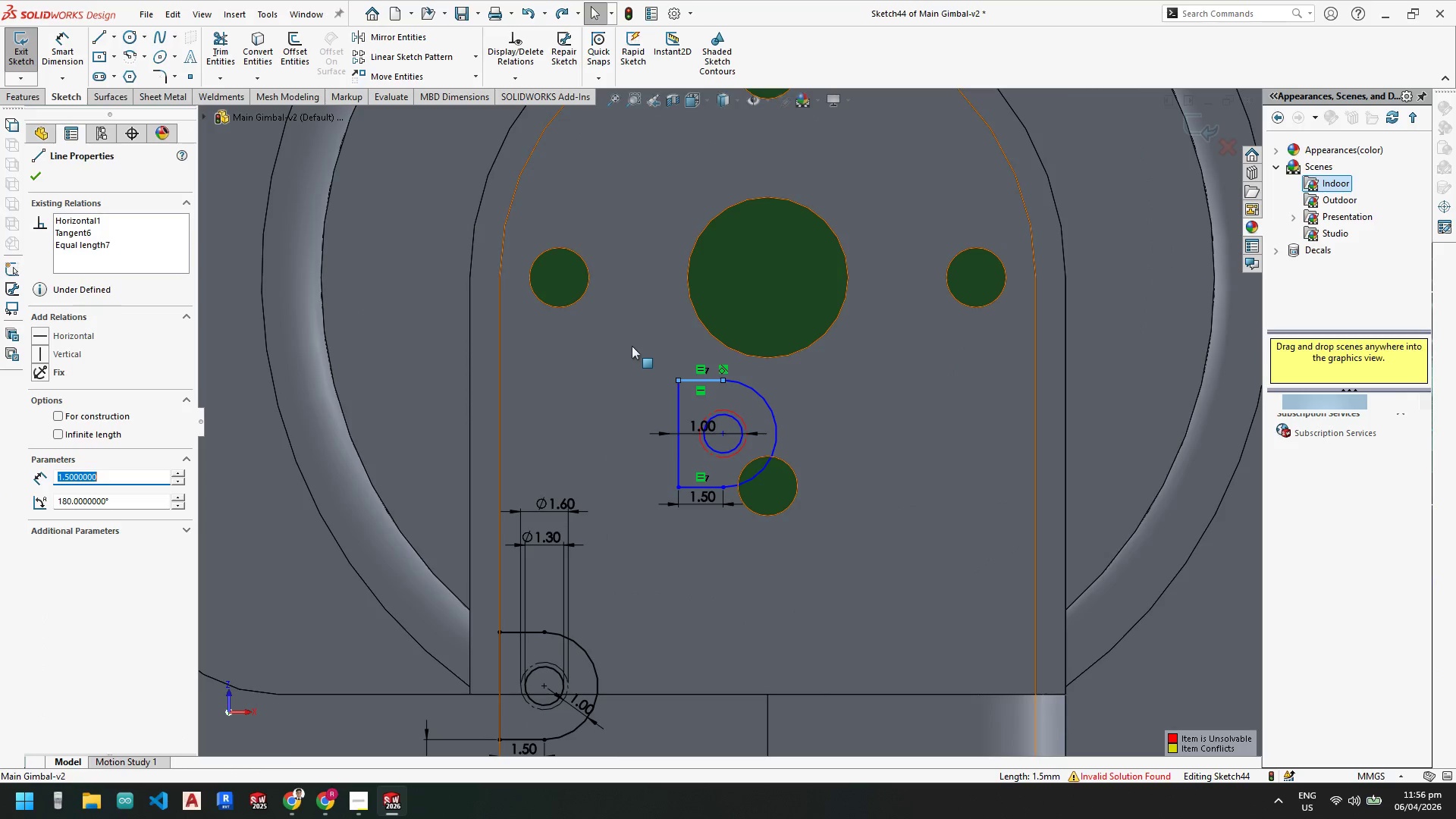 
key(Escape)
 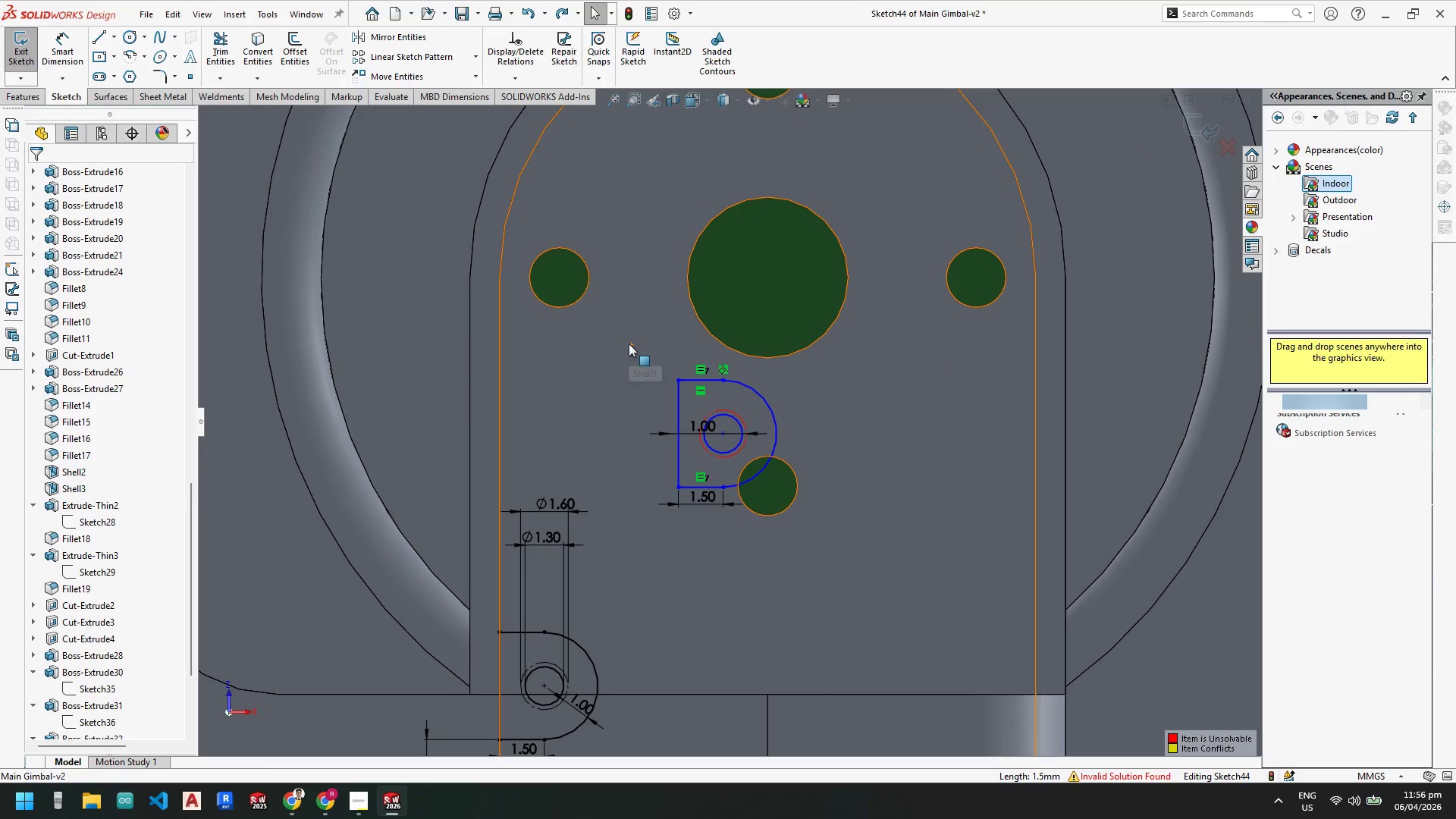 
key(Escape)
 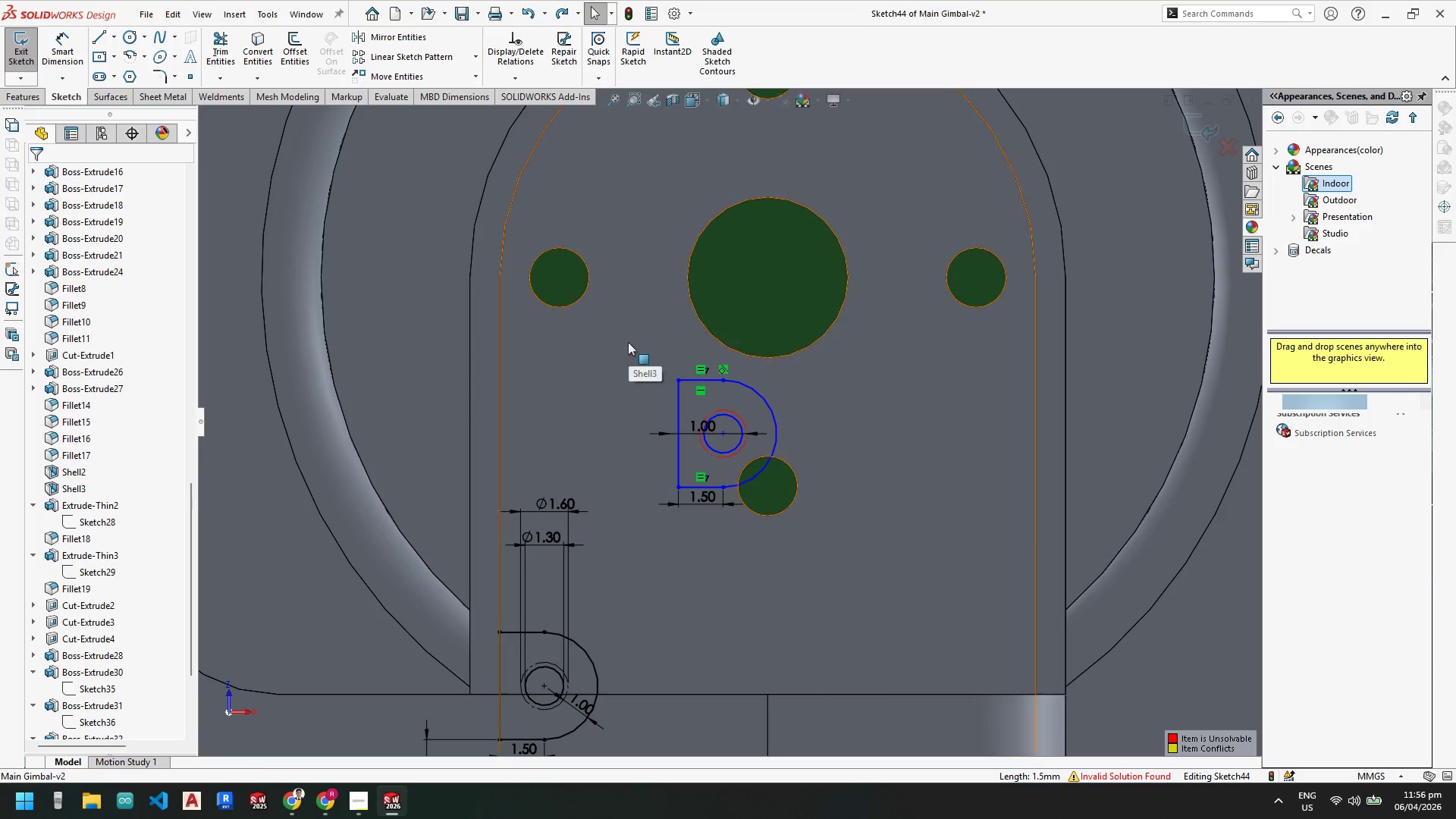 
left_click_drag(start_coordinate=[628, 342], to_coordinate=[827, 528])
 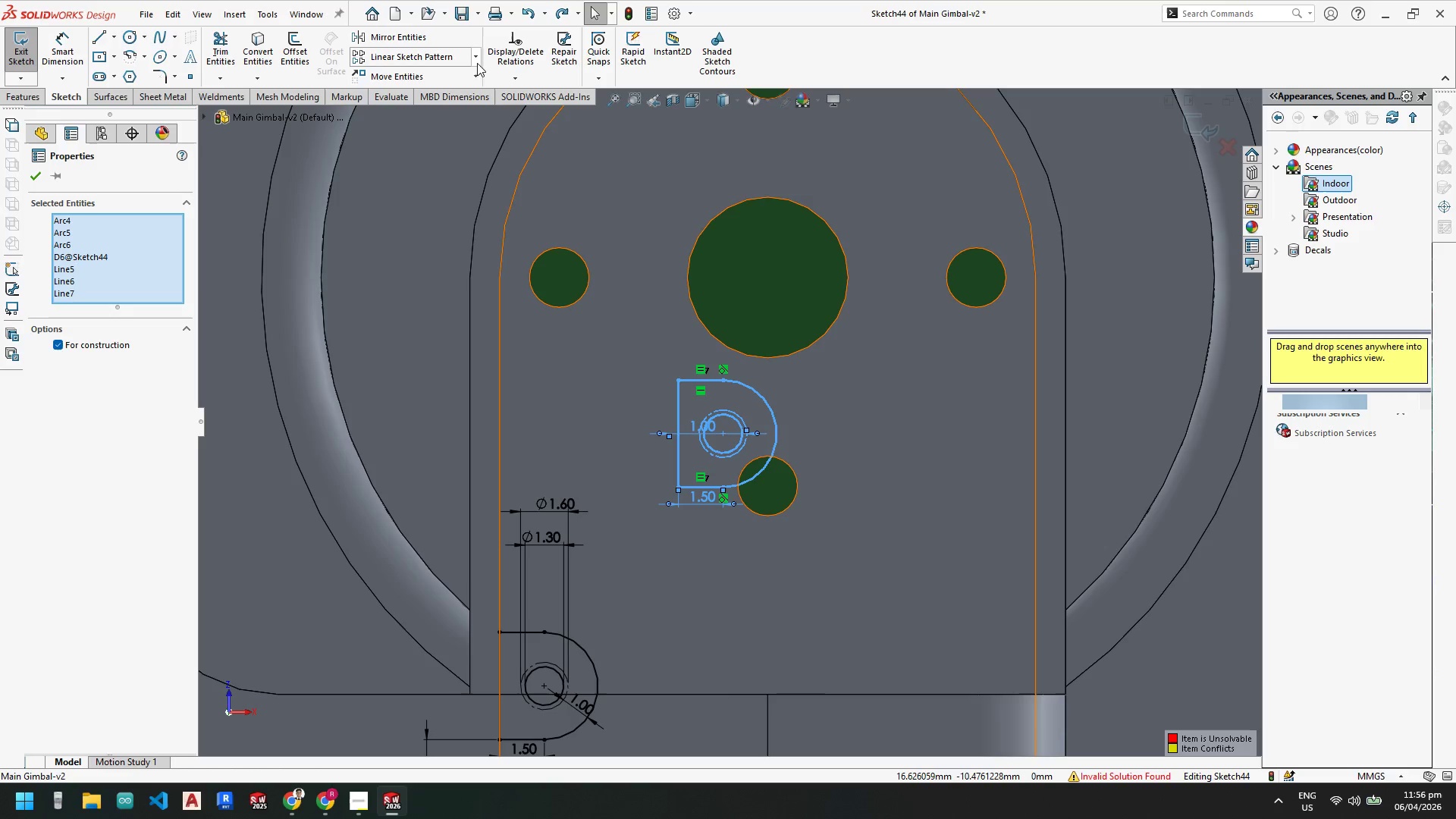 
wait(5.67)
 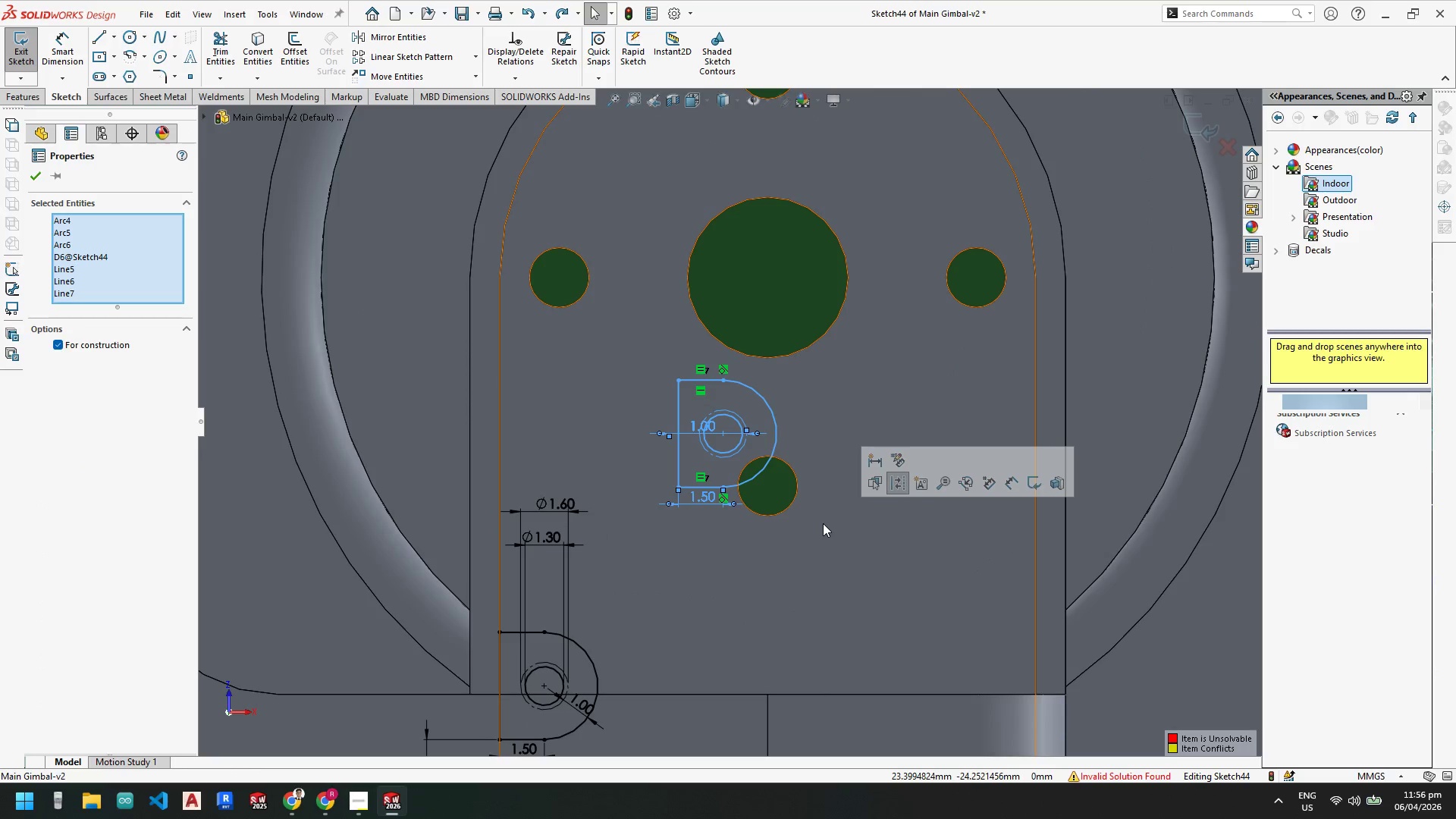 
left_click([476, 71])
 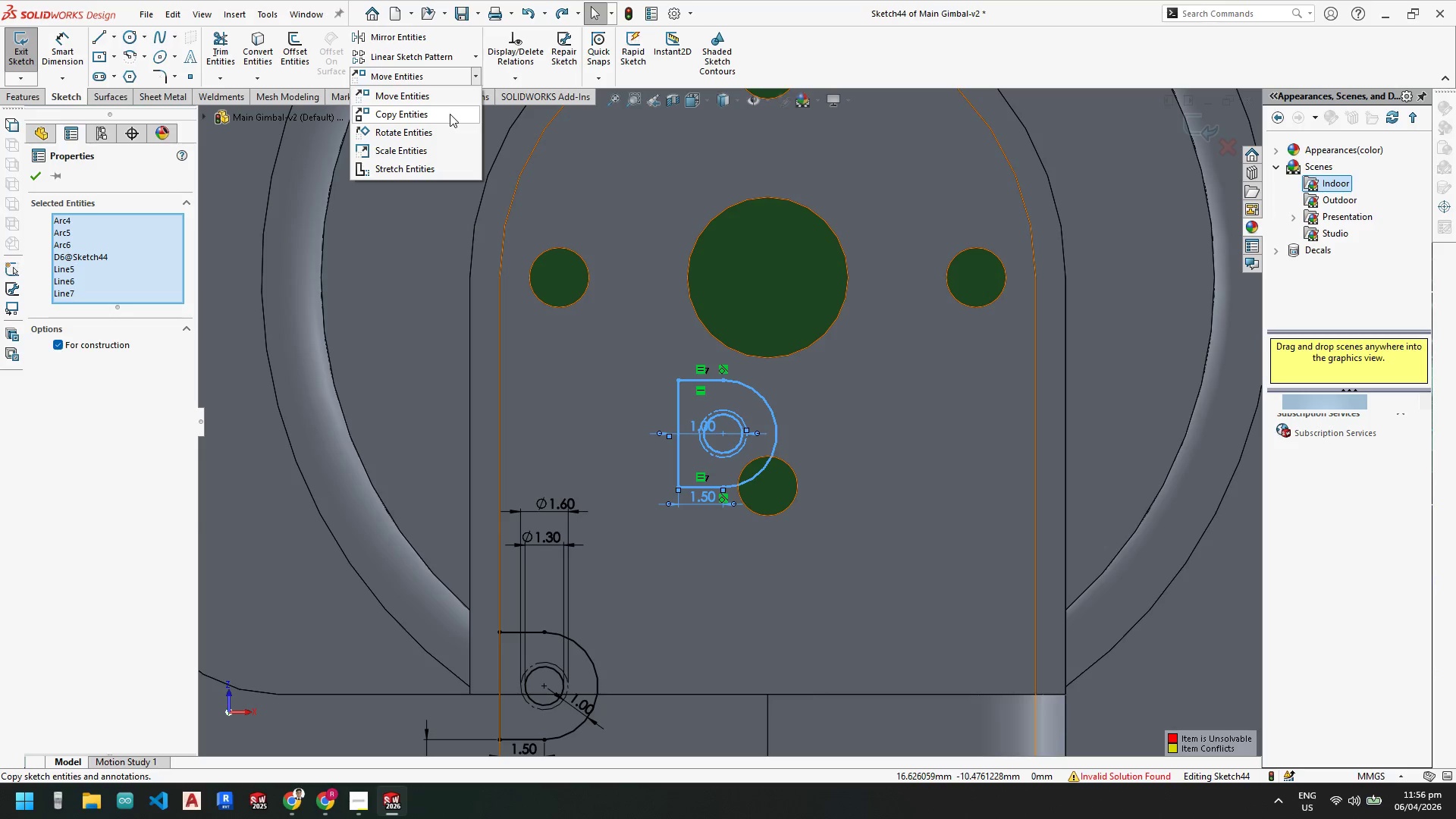 
left_click([443, 134])
 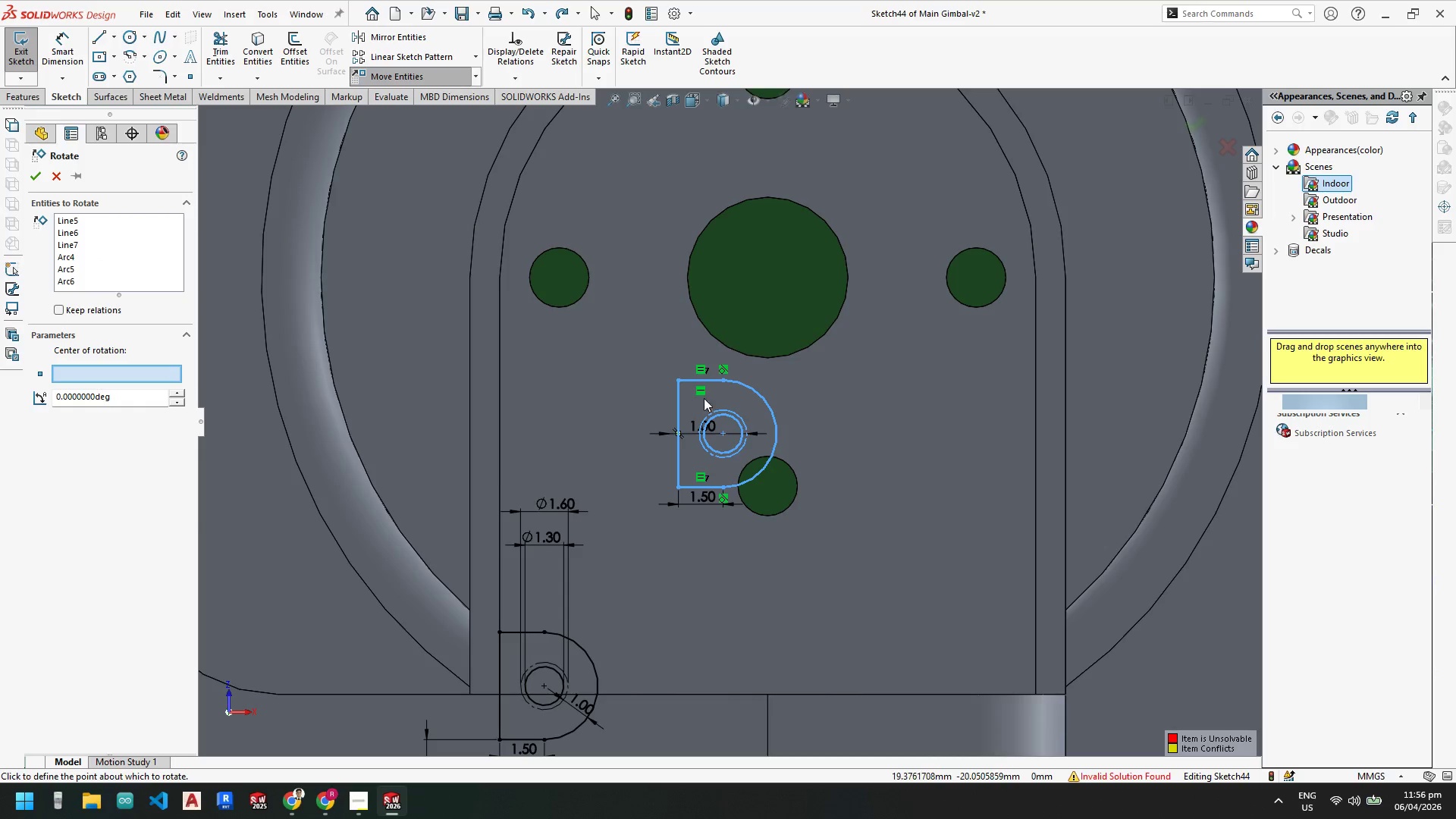 
left_click([726, 435])
 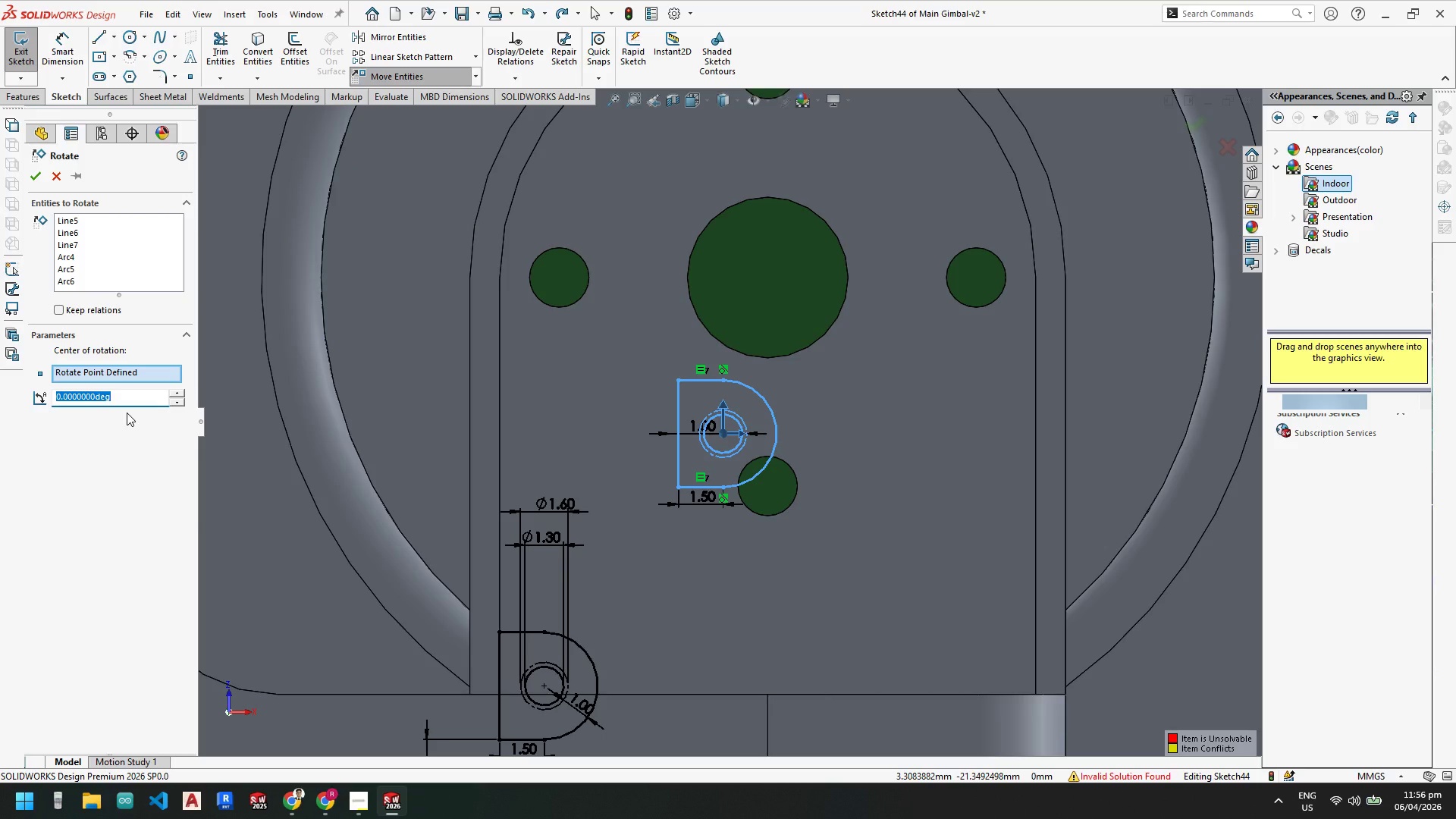 
key(Numpad4)
 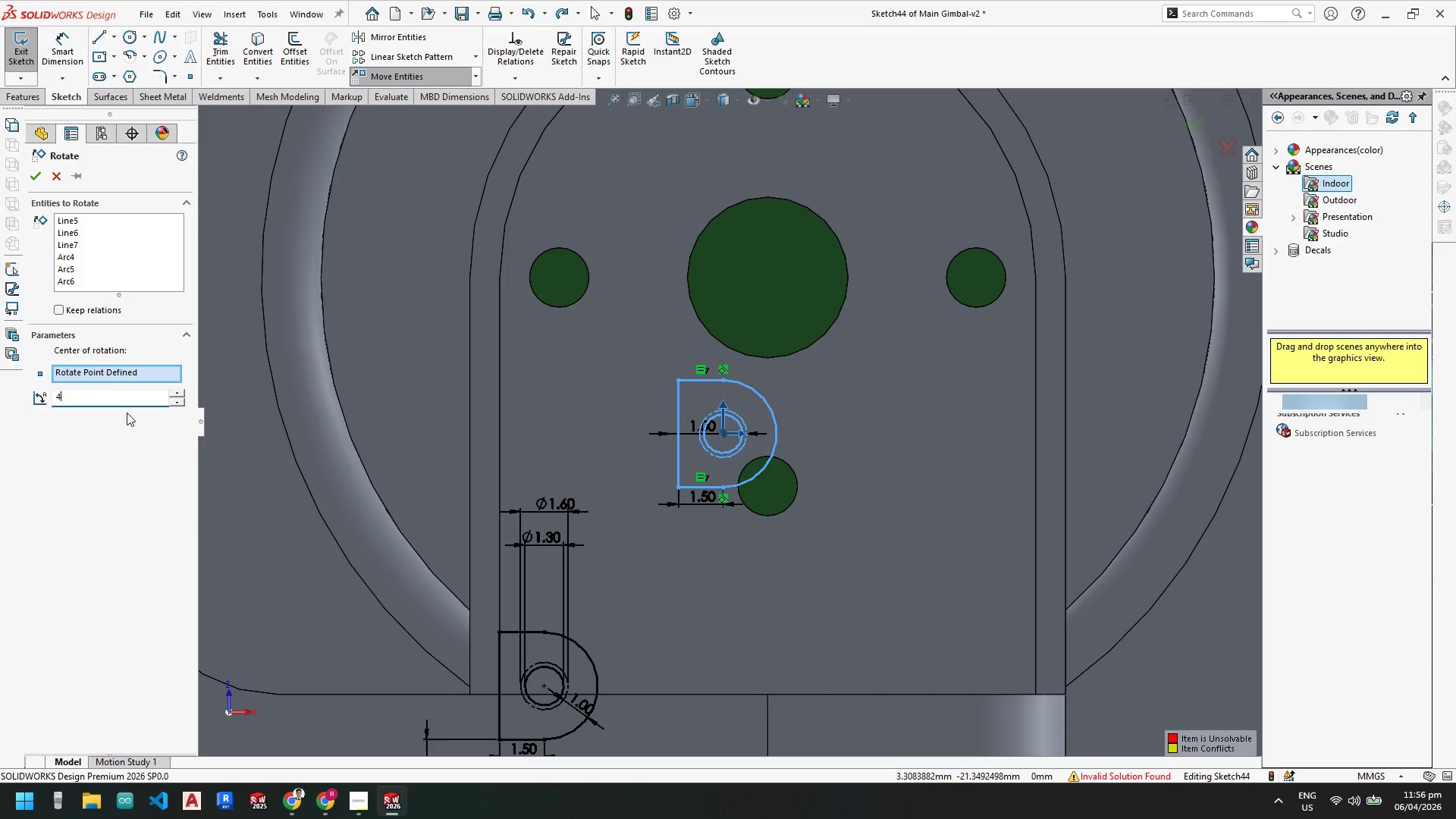 
key(Numpad5)
 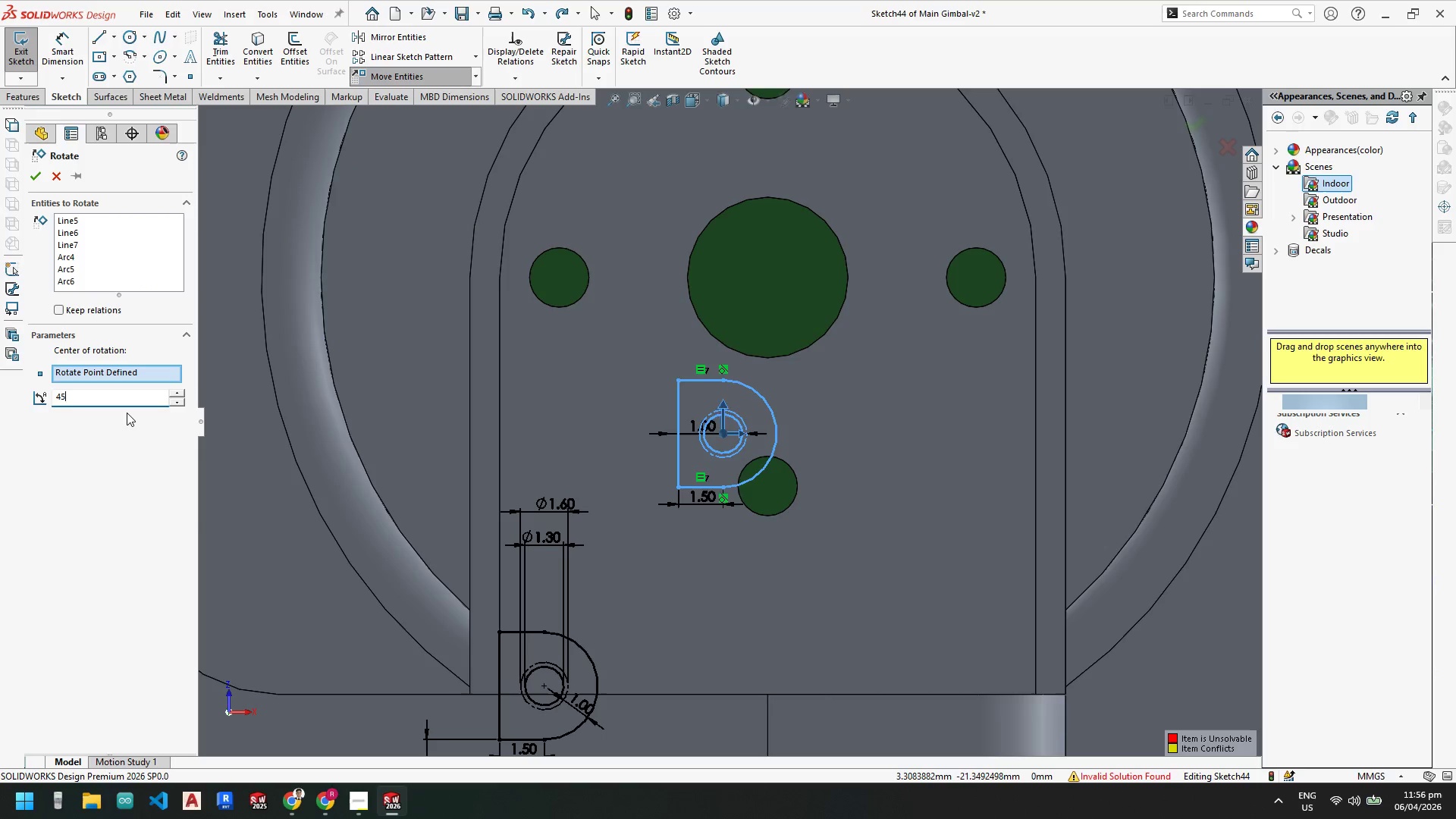 
key(NumpadEnter)
 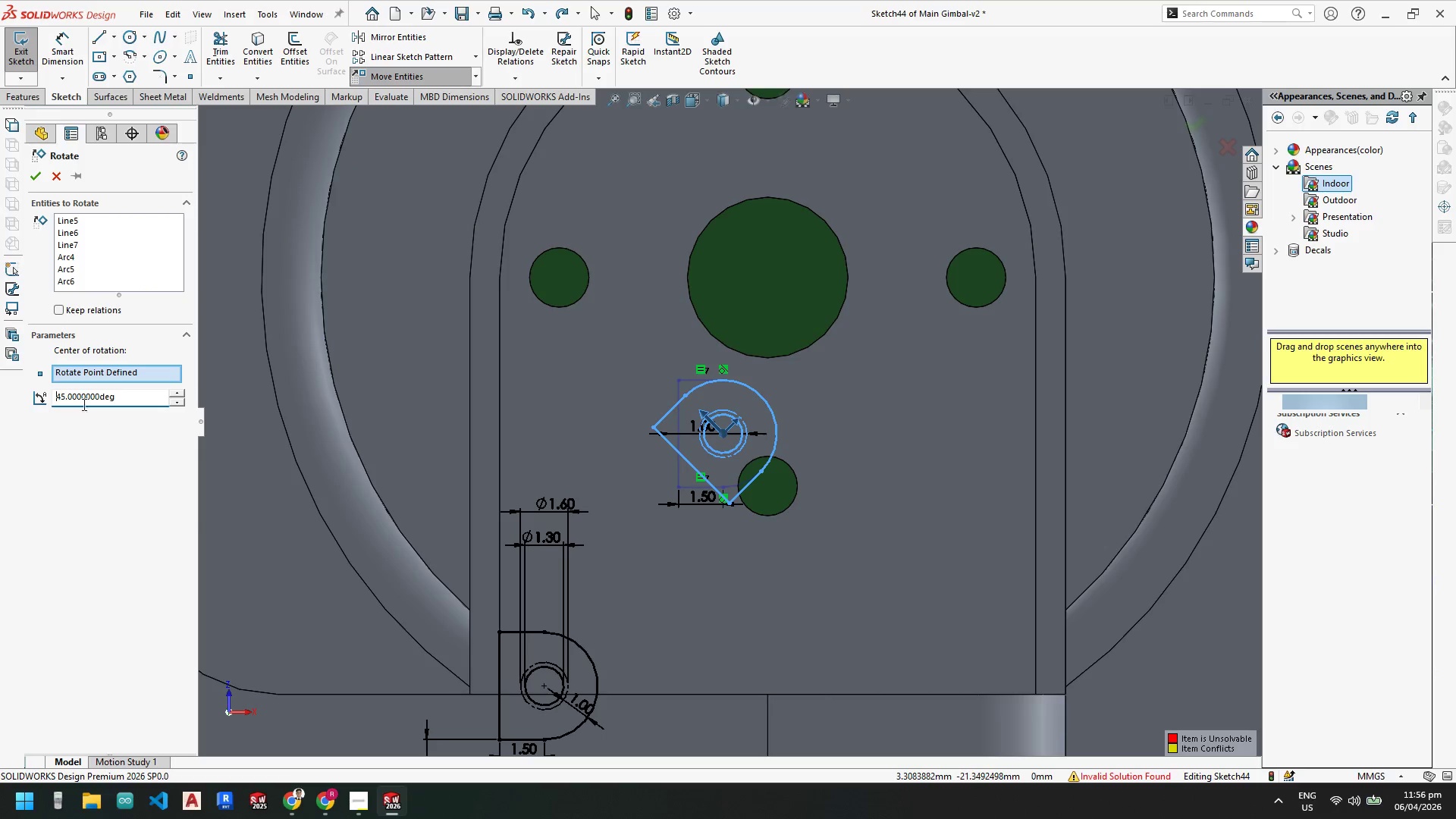 
left_click_drag(start_coordinate=[122, 395], to_coordinate=[0, 393])
 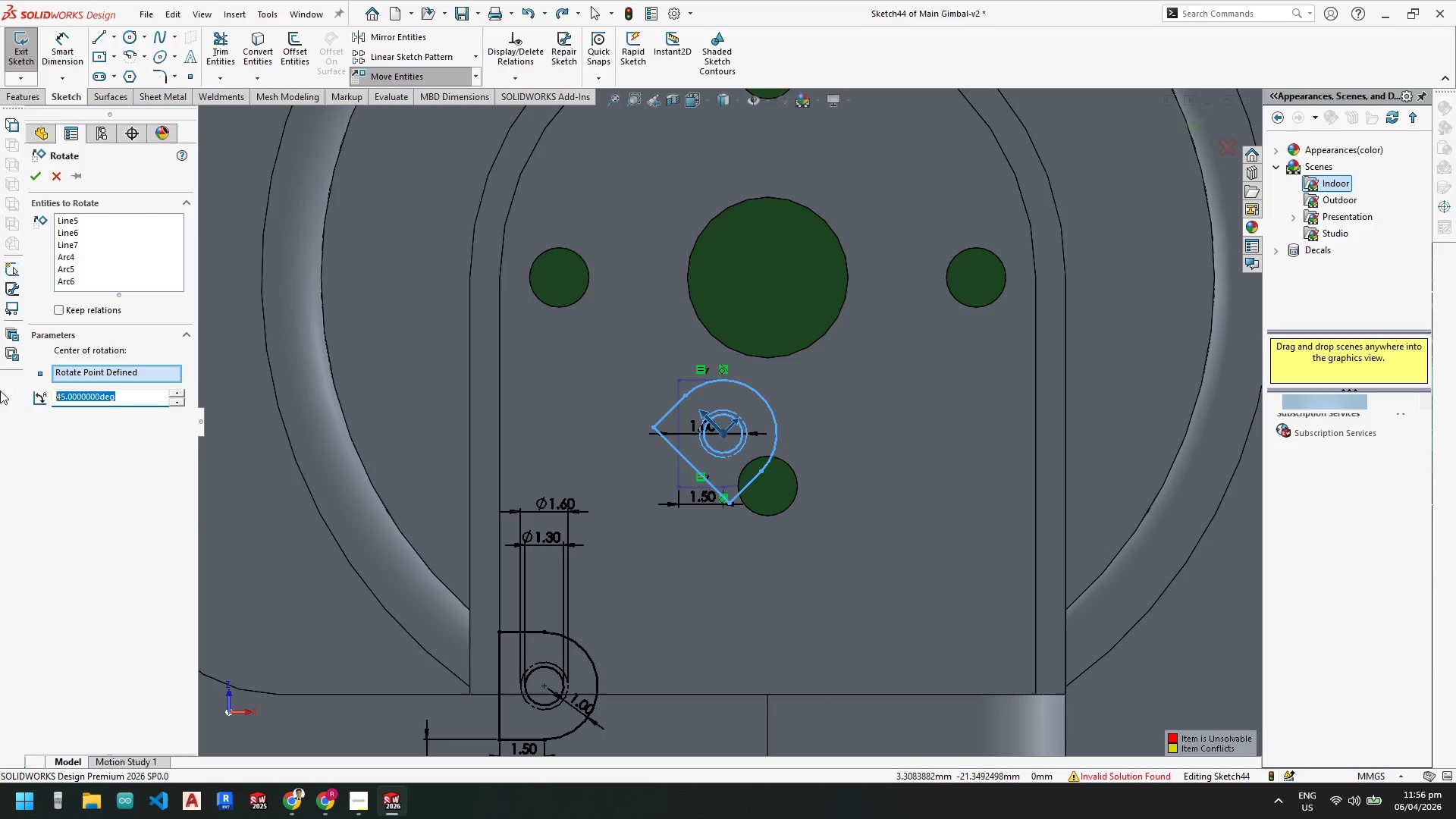 
key(Numpad1)
 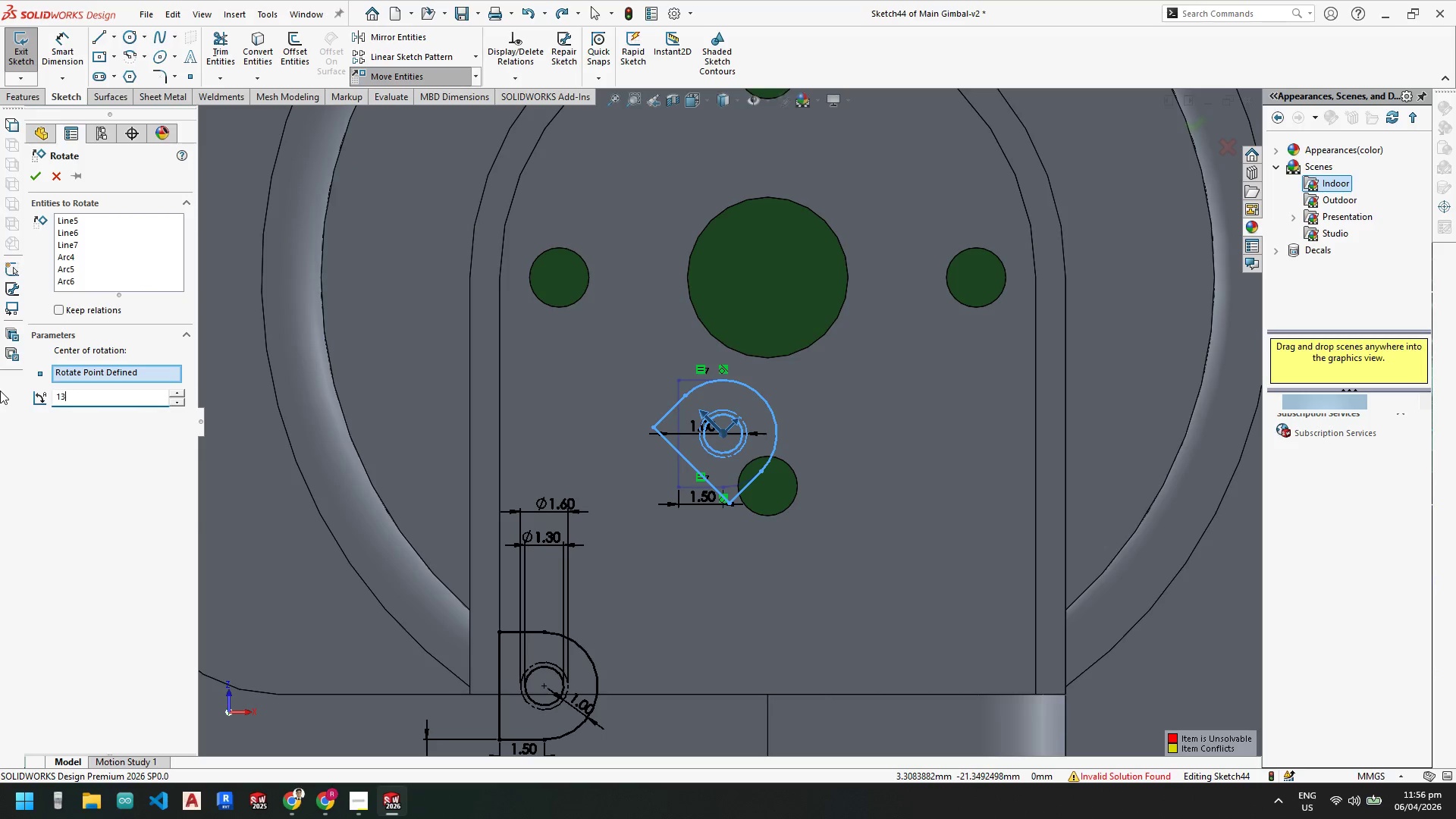 
key(Numpad3)
 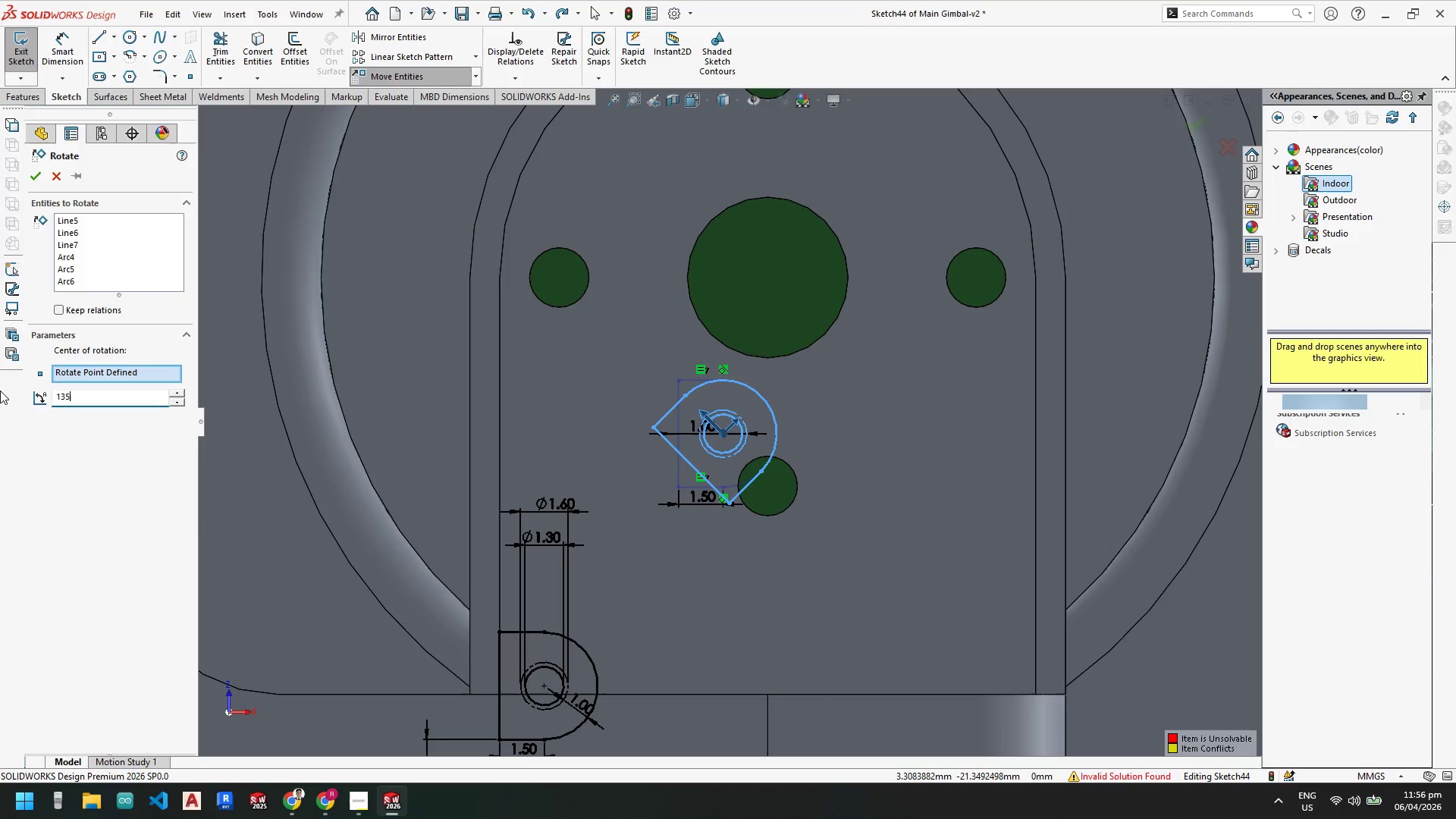 
key(Numpad5)
 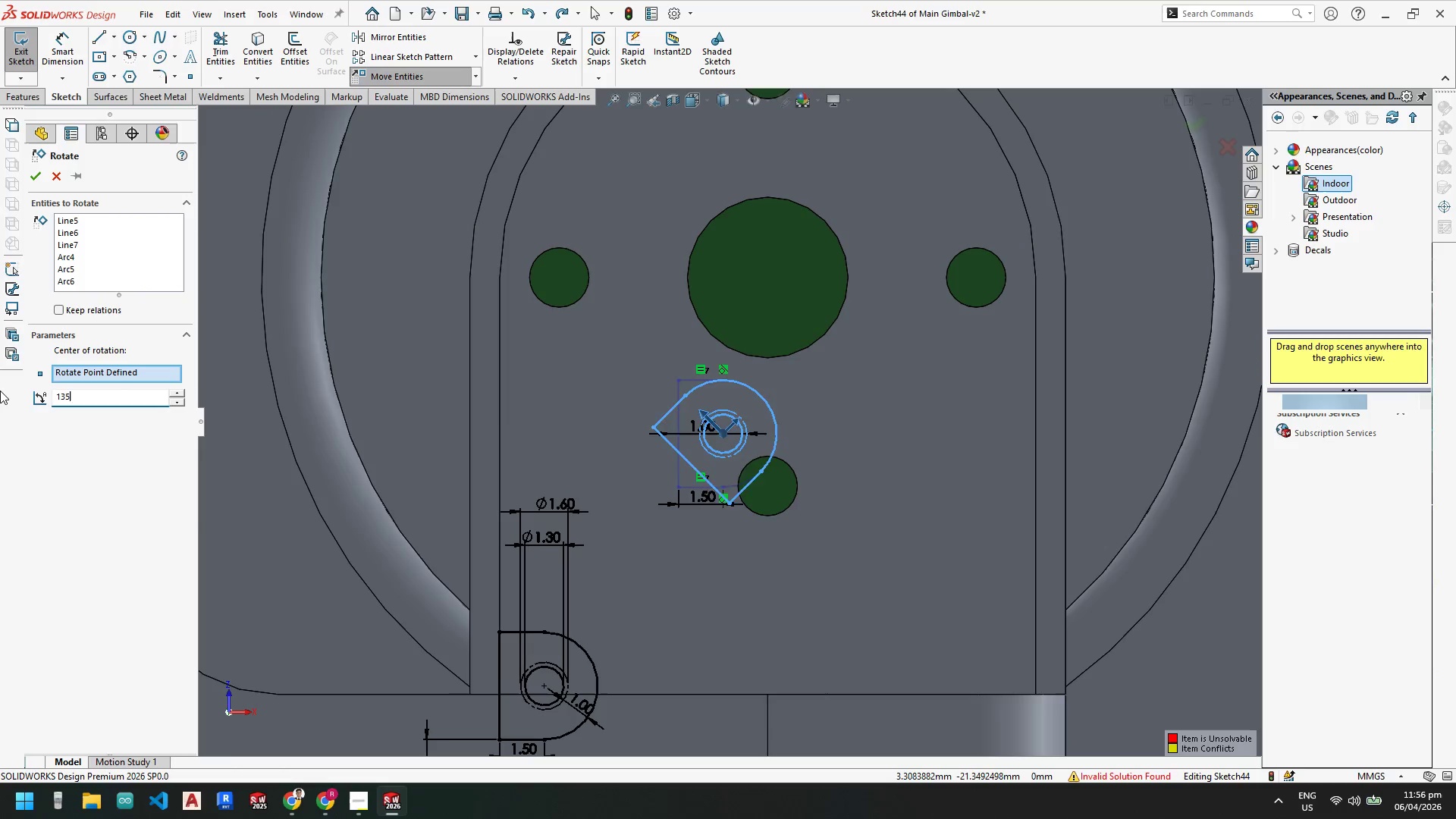 
key(NumpadEnter)
 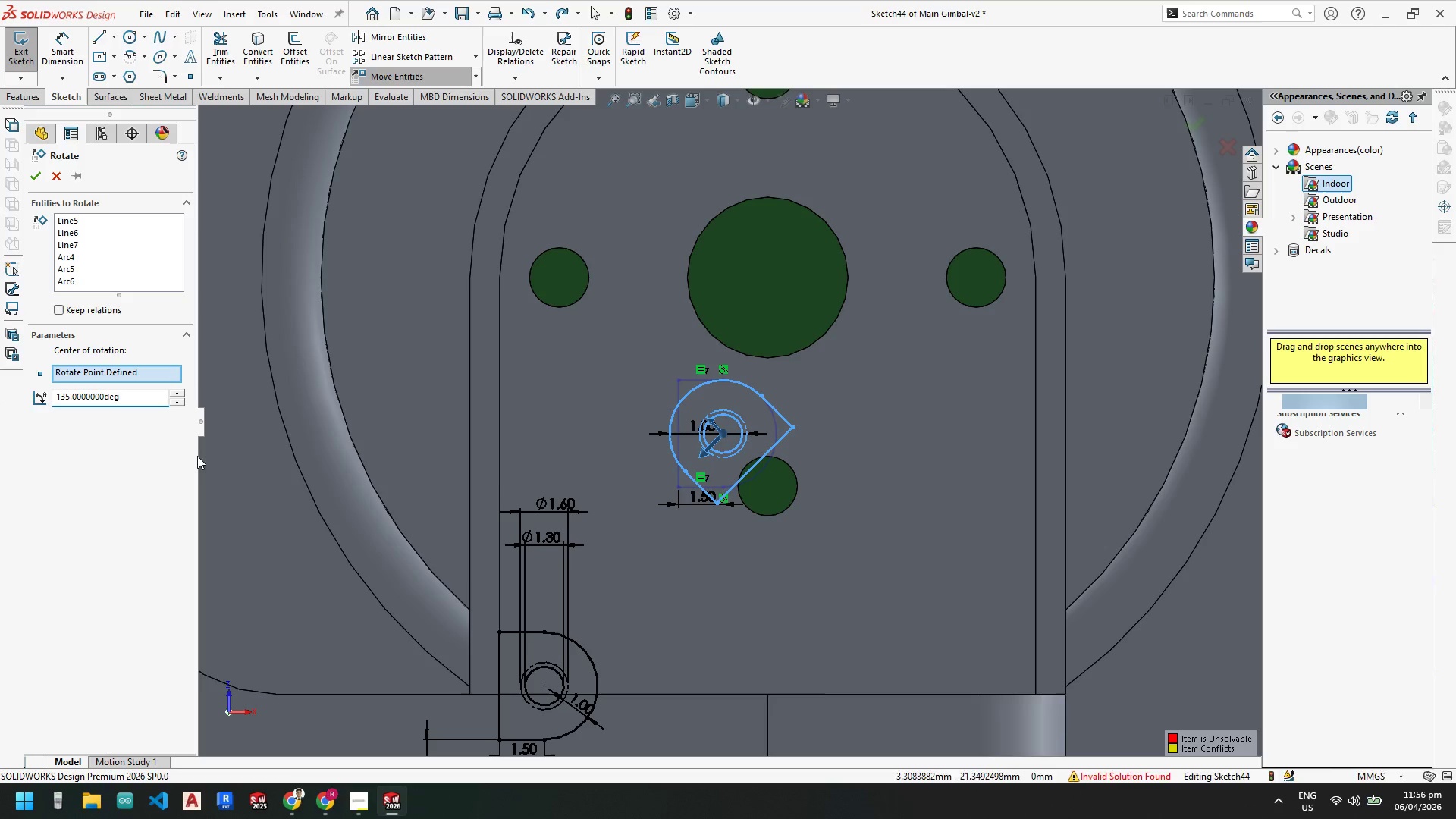 
scroll: coordinate [361, 476], scroll_direction: up, amount: 3.0
 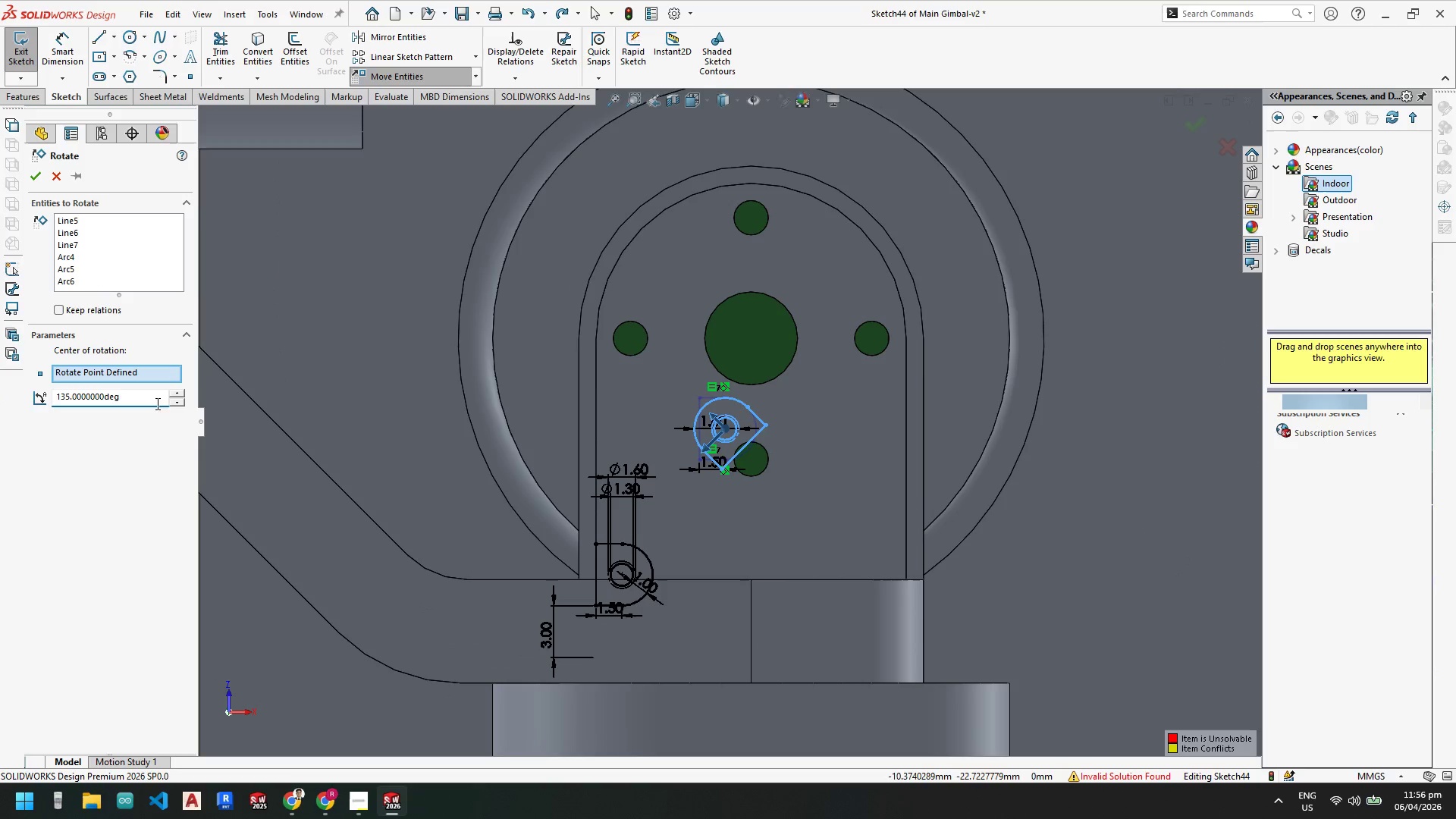 
left_click_drag(start_coordinate=[146, 397], to_coordinate=[0, 393])
 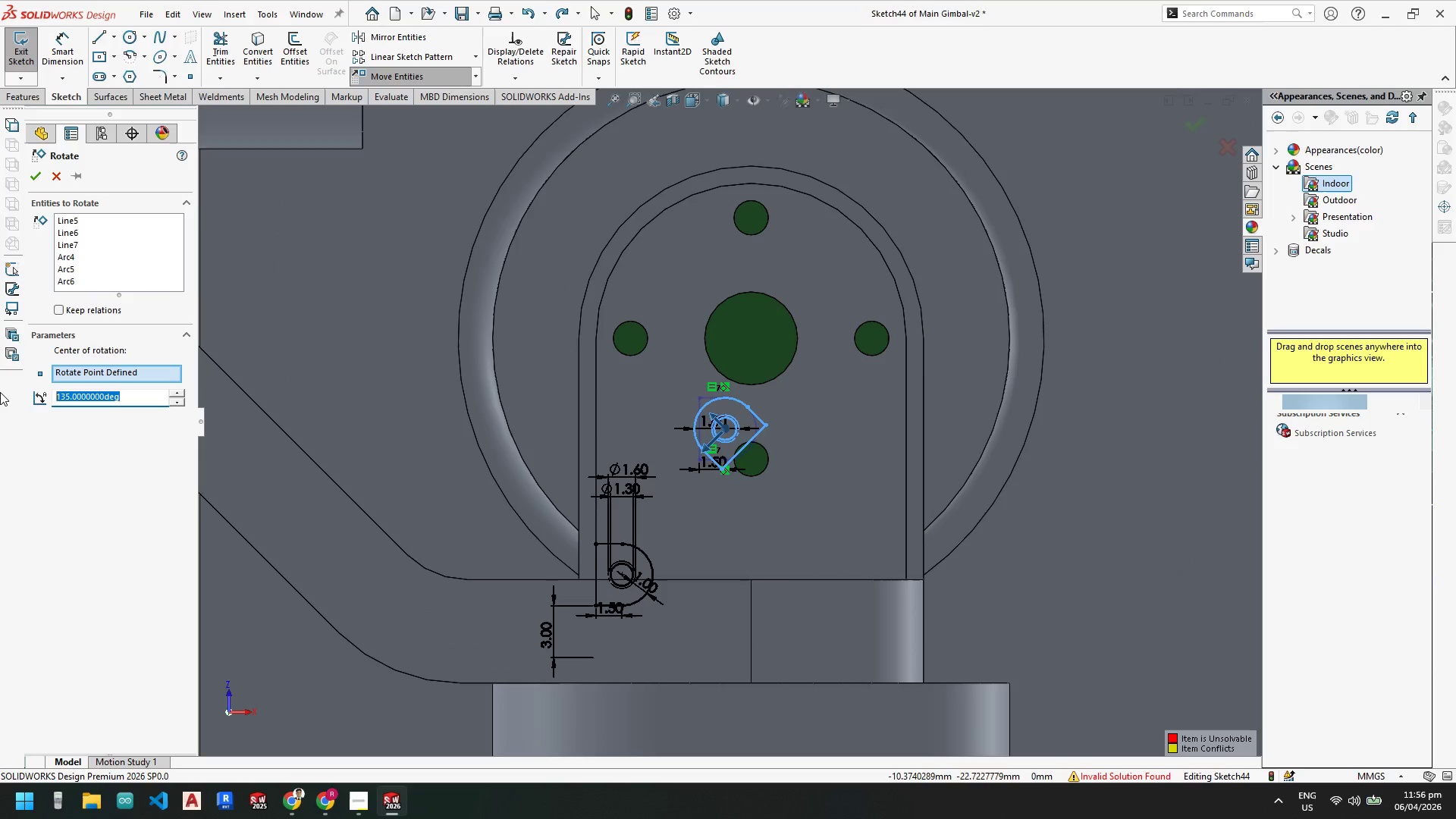 
key(NumpadSubtract)
 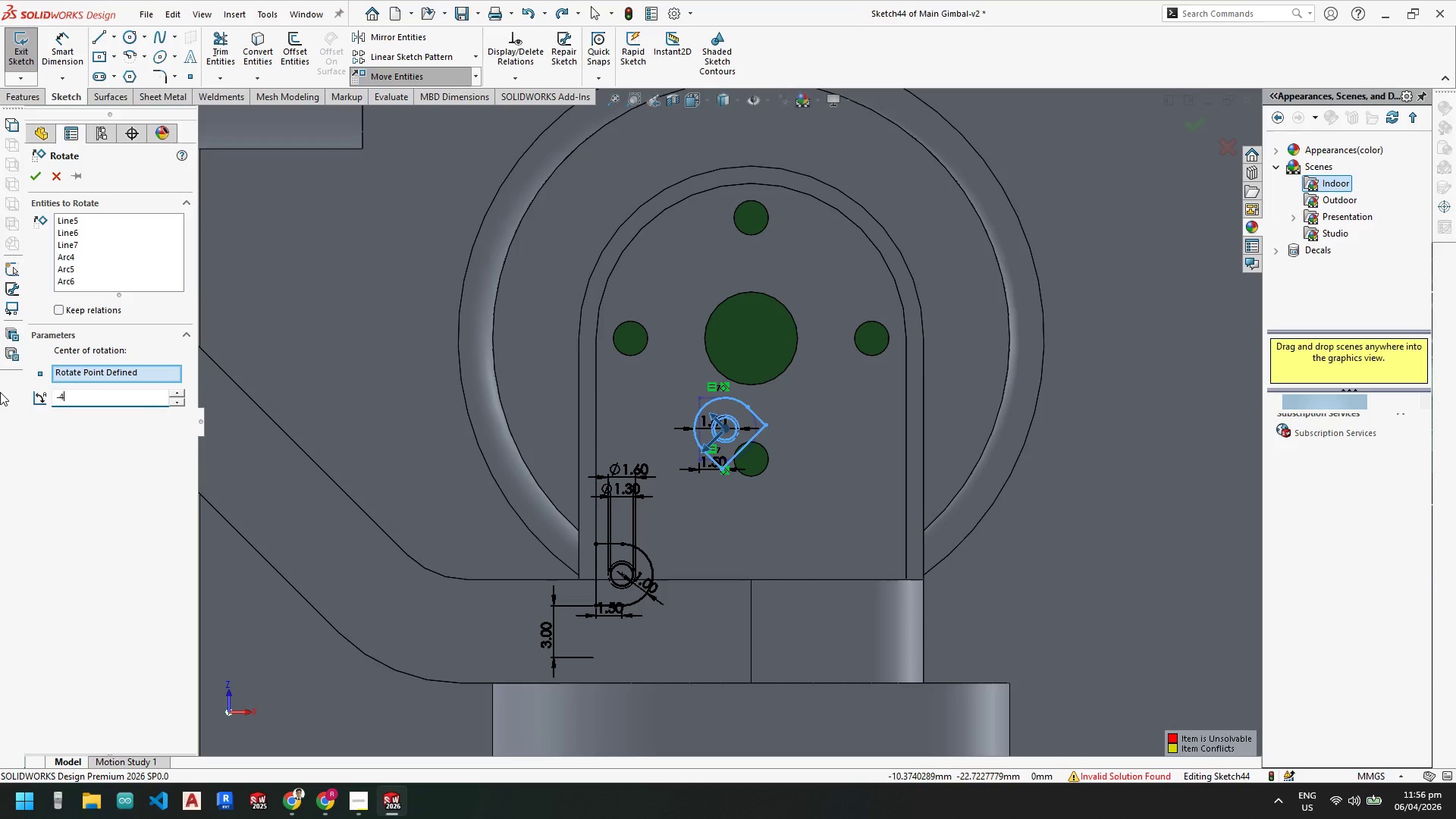 
key(Numpad4)
 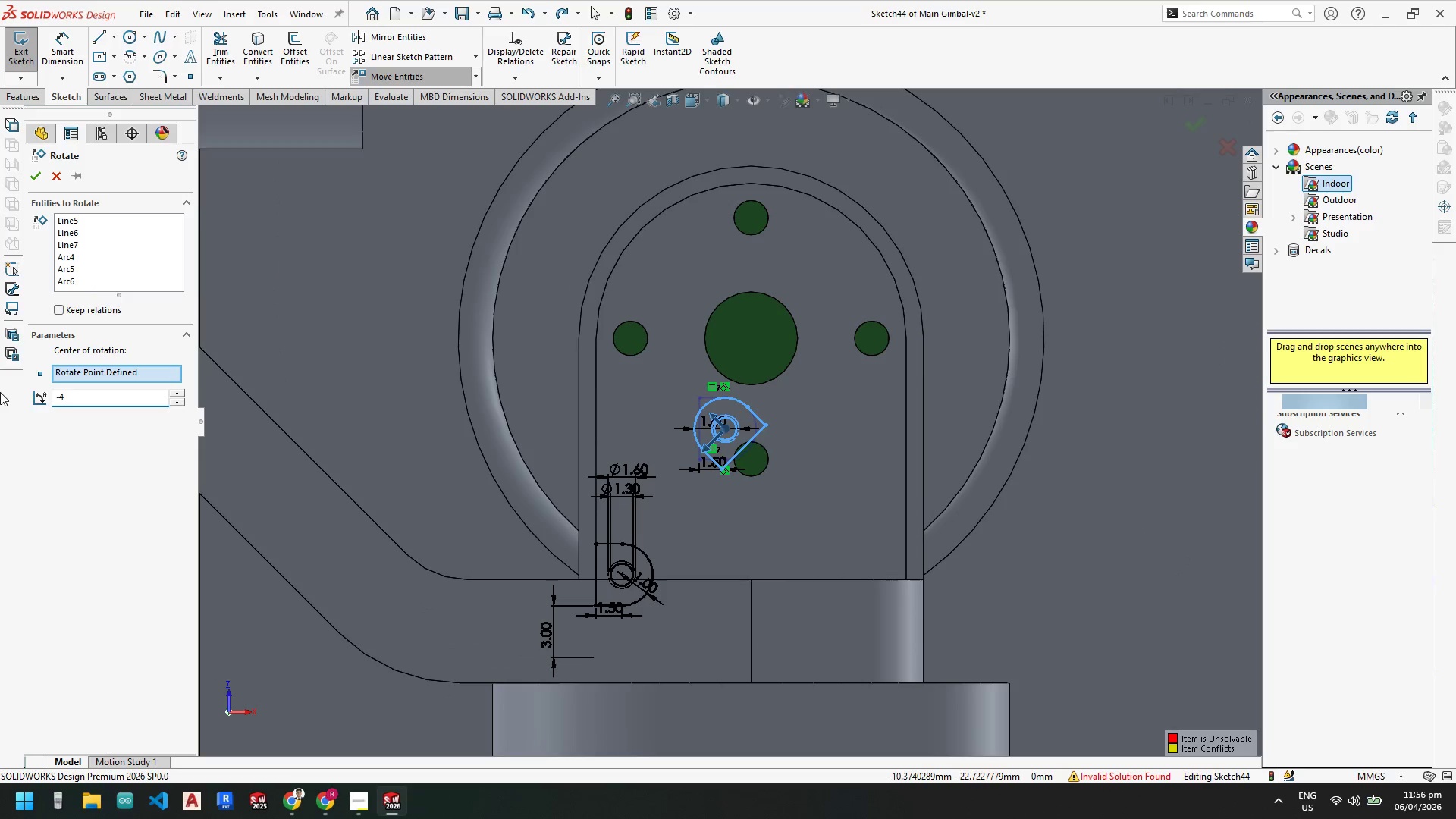 
scroll: coordinate [0, 392], scroll_direction: down, amount: 8.0
 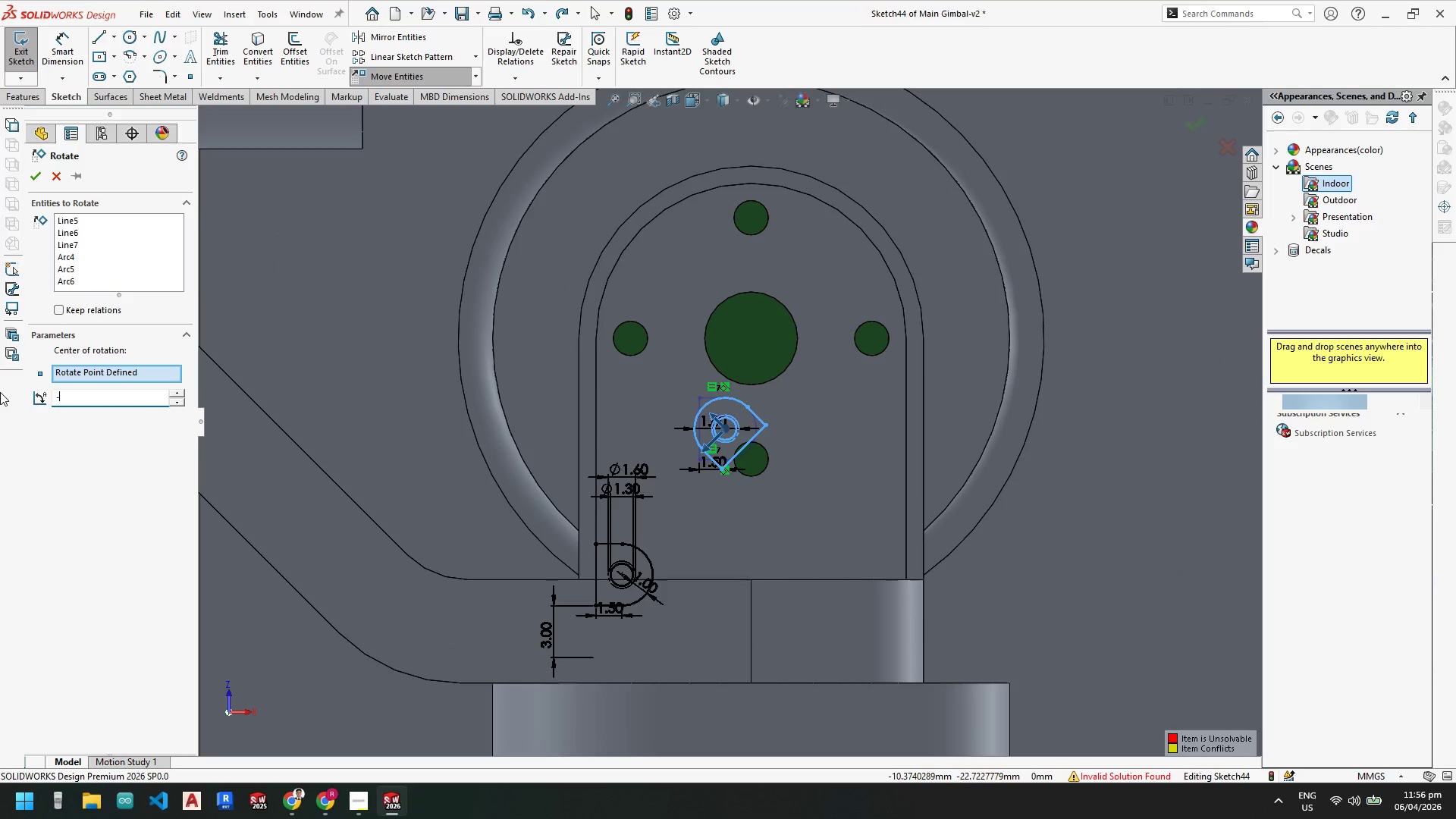 
key(Numpad5)
 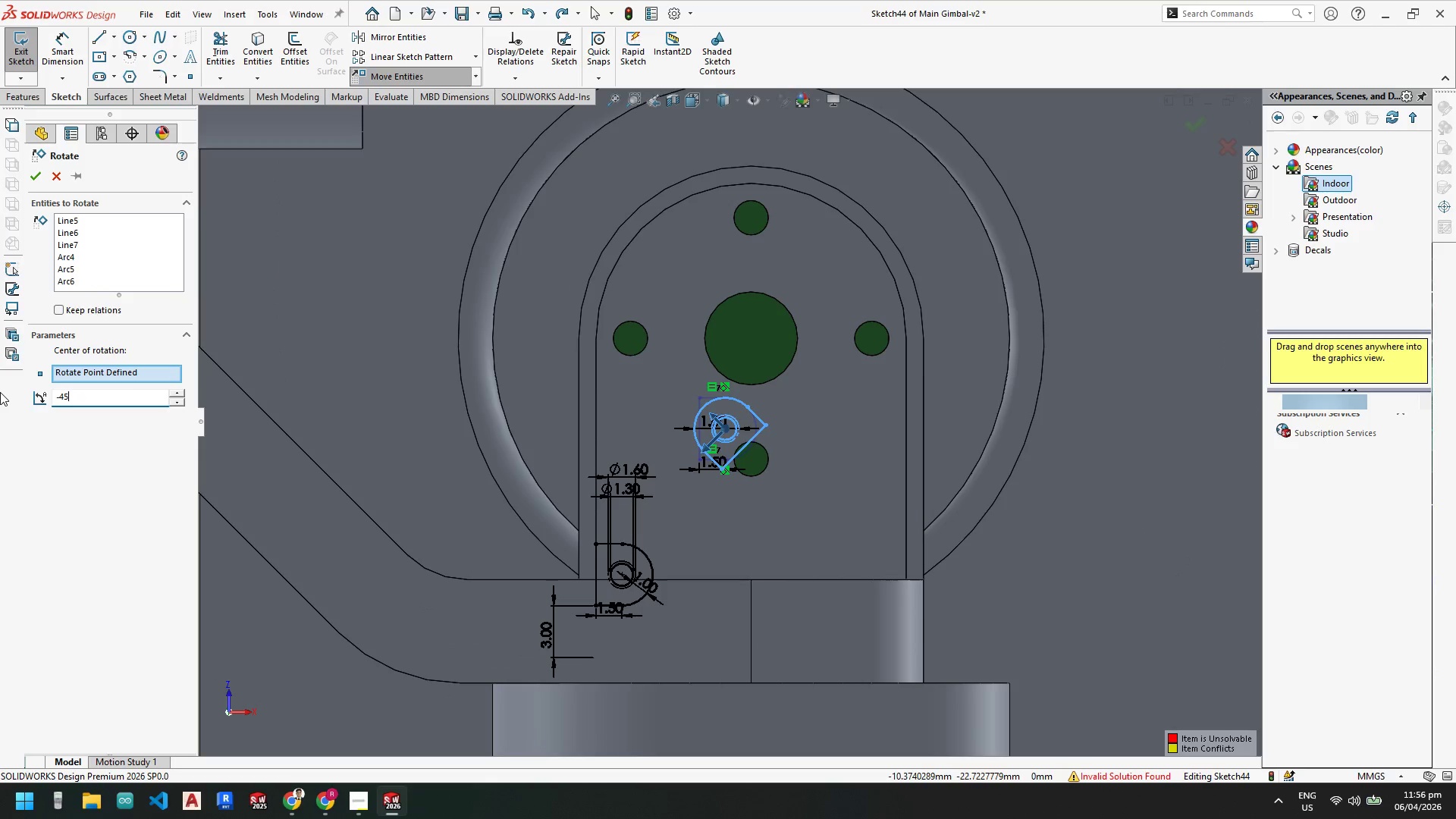 
key(NumpadEnter)
 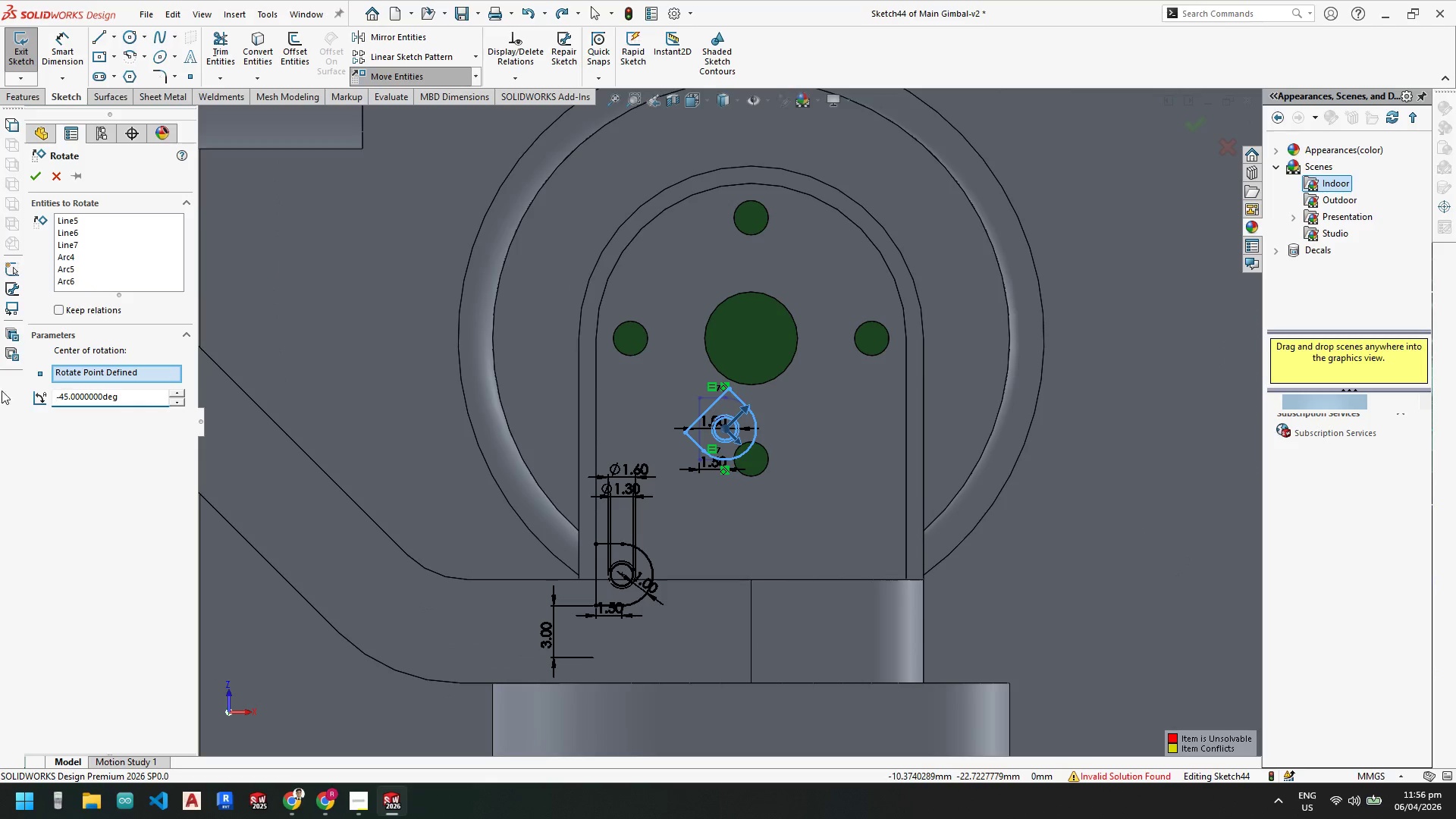 
key(Escape)
 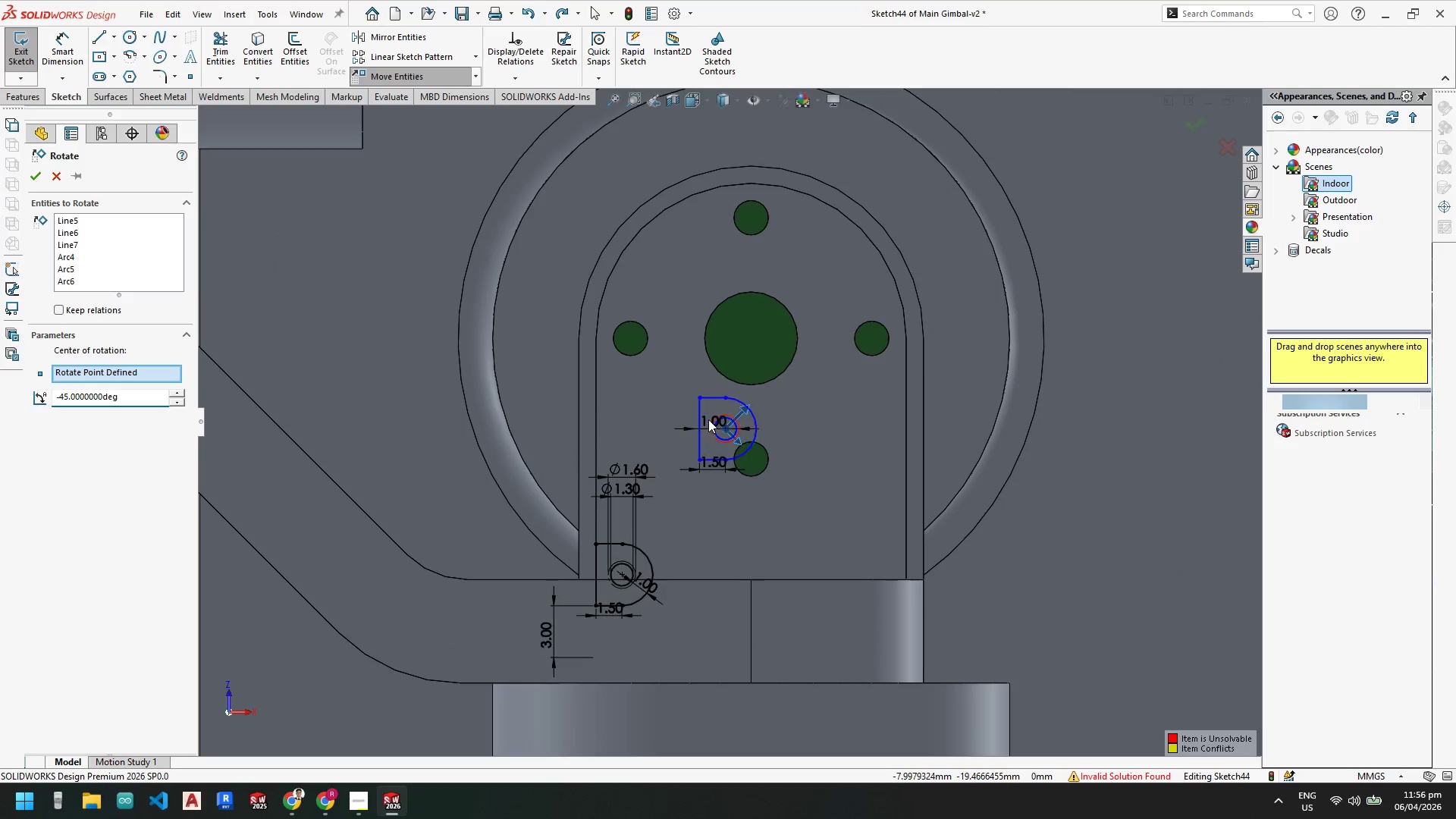 
key(Escape)
 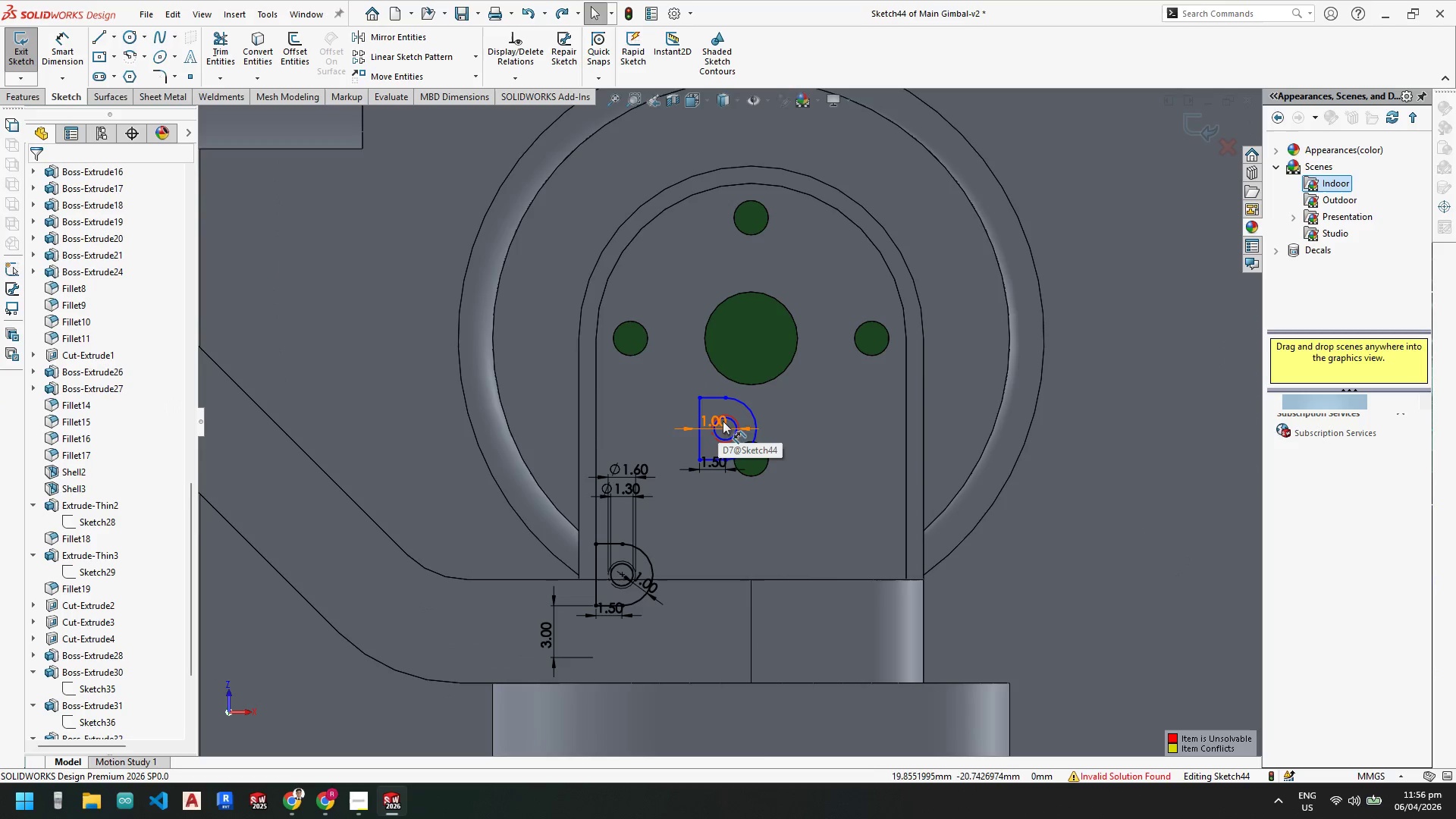 
key(Escape)
 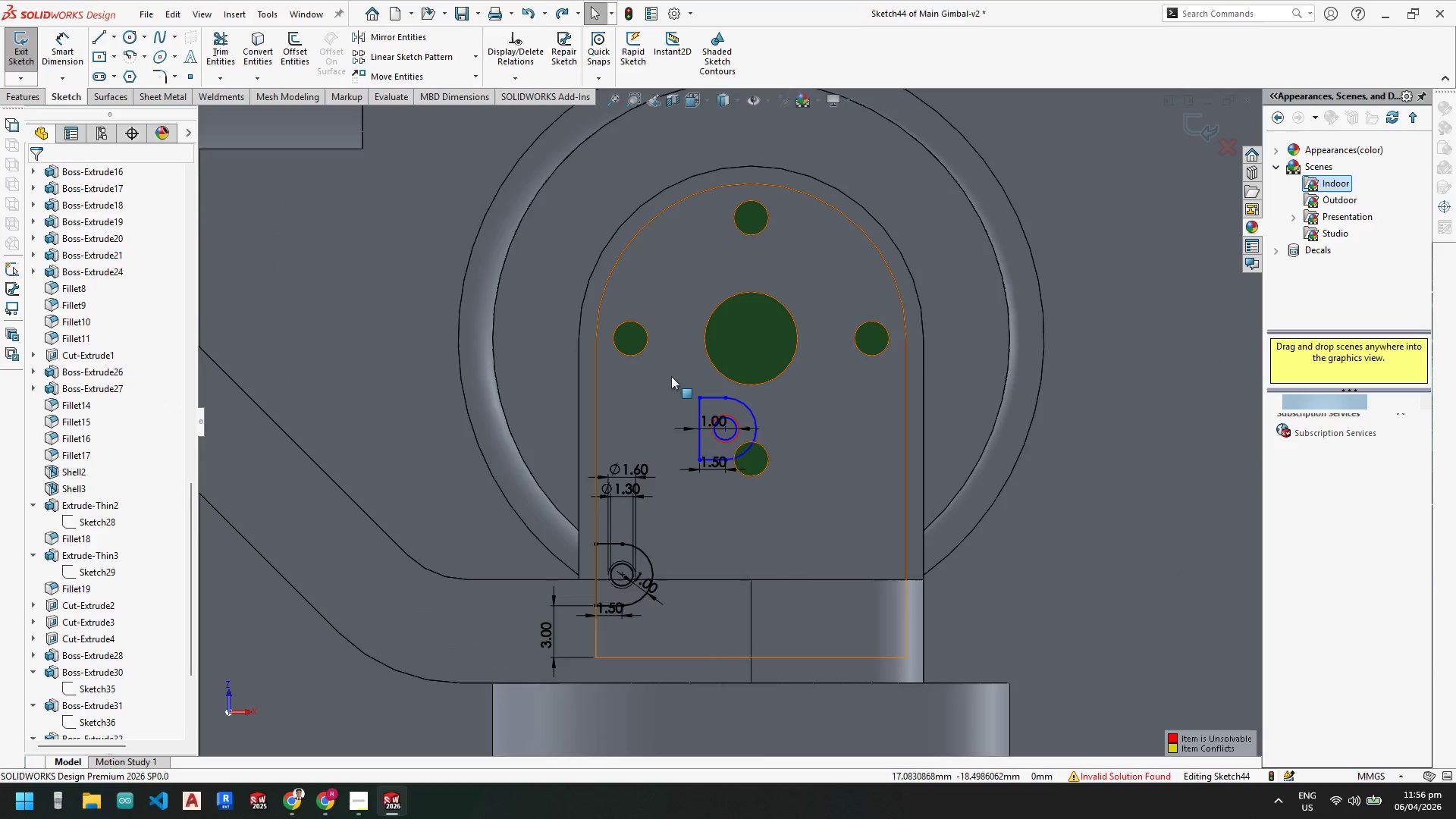 
left_click([669, 371])
 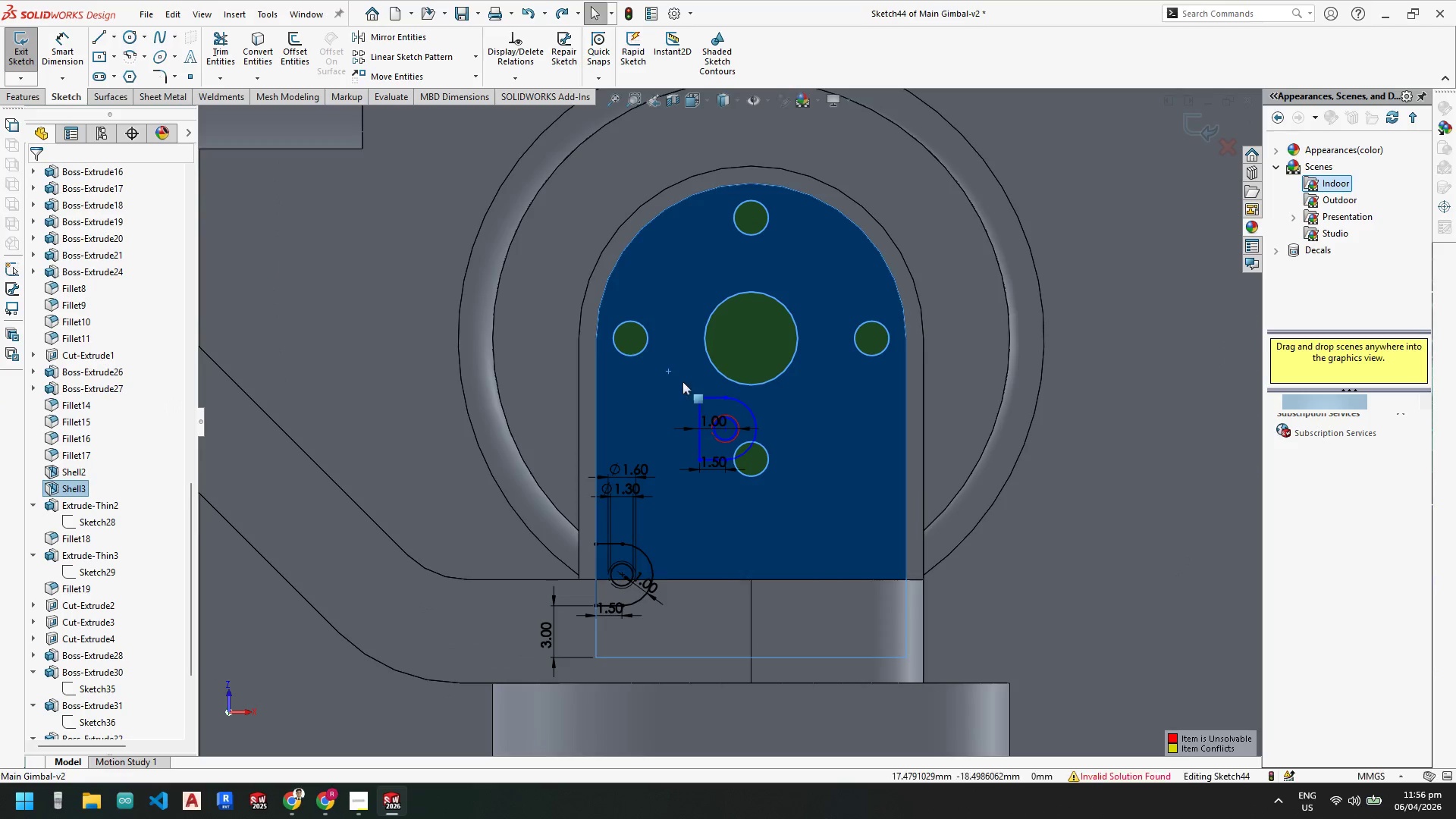 
key(Control+Z)
 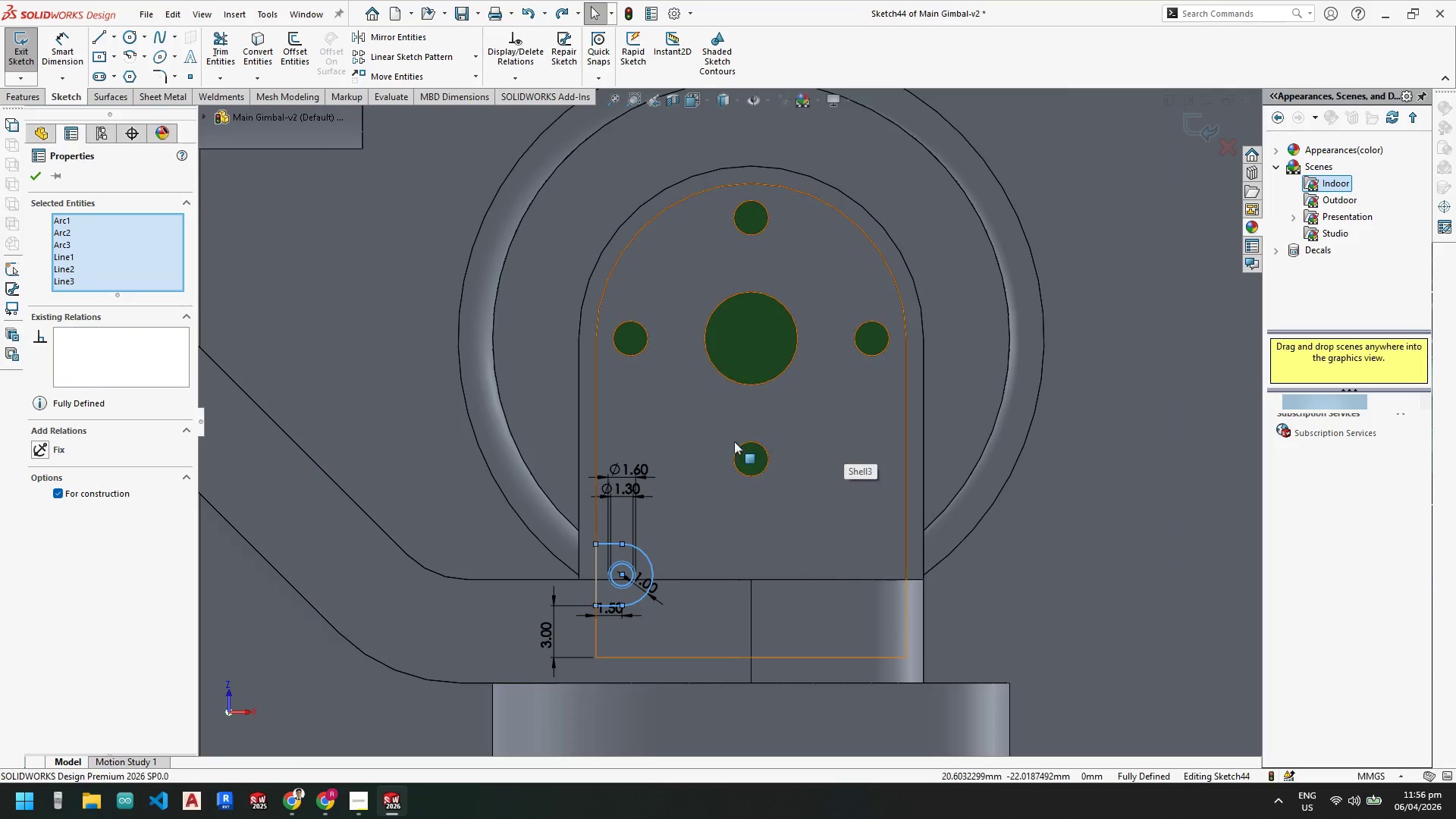 
key(Control+C)
 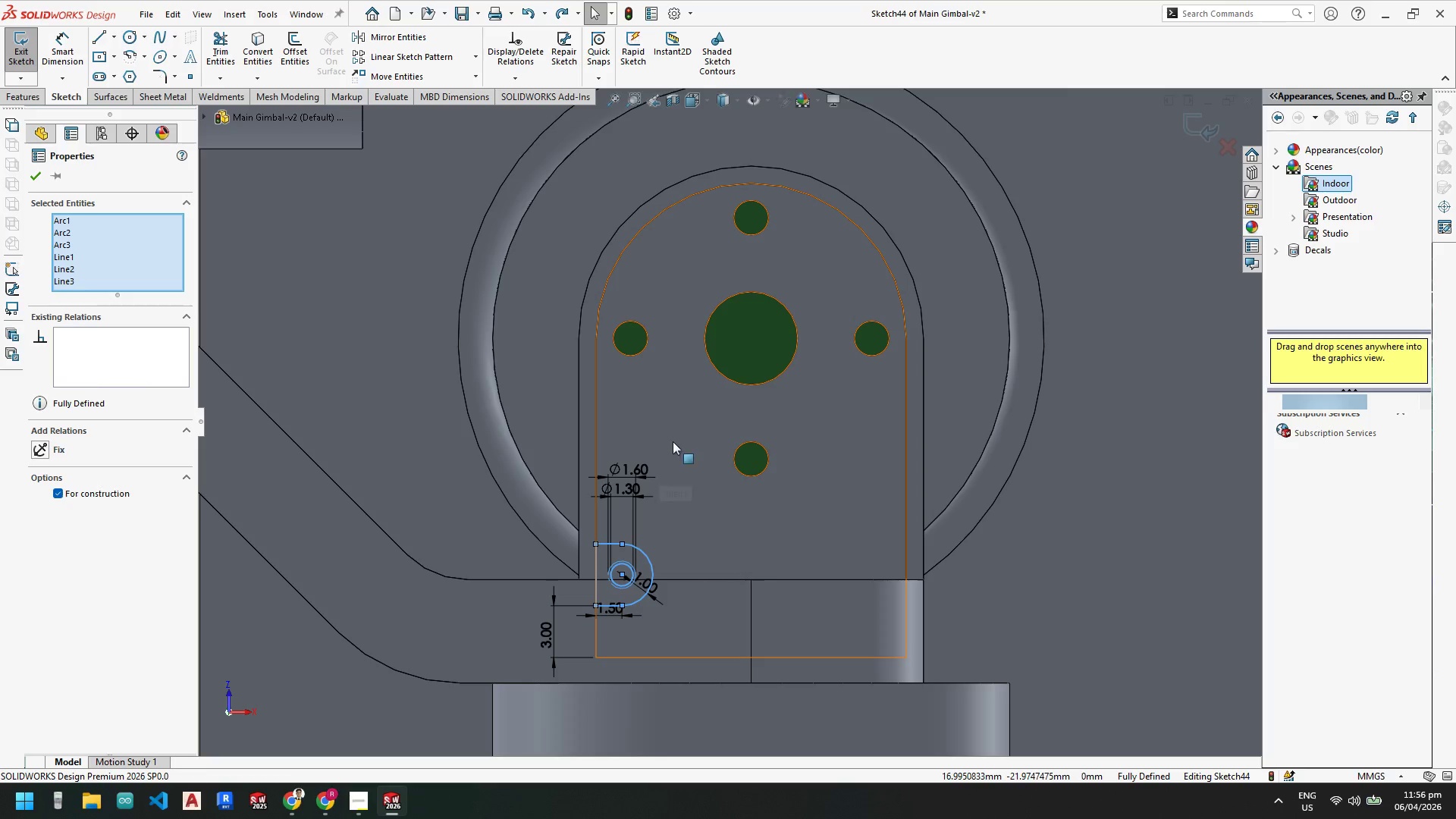 
key(Escape)
 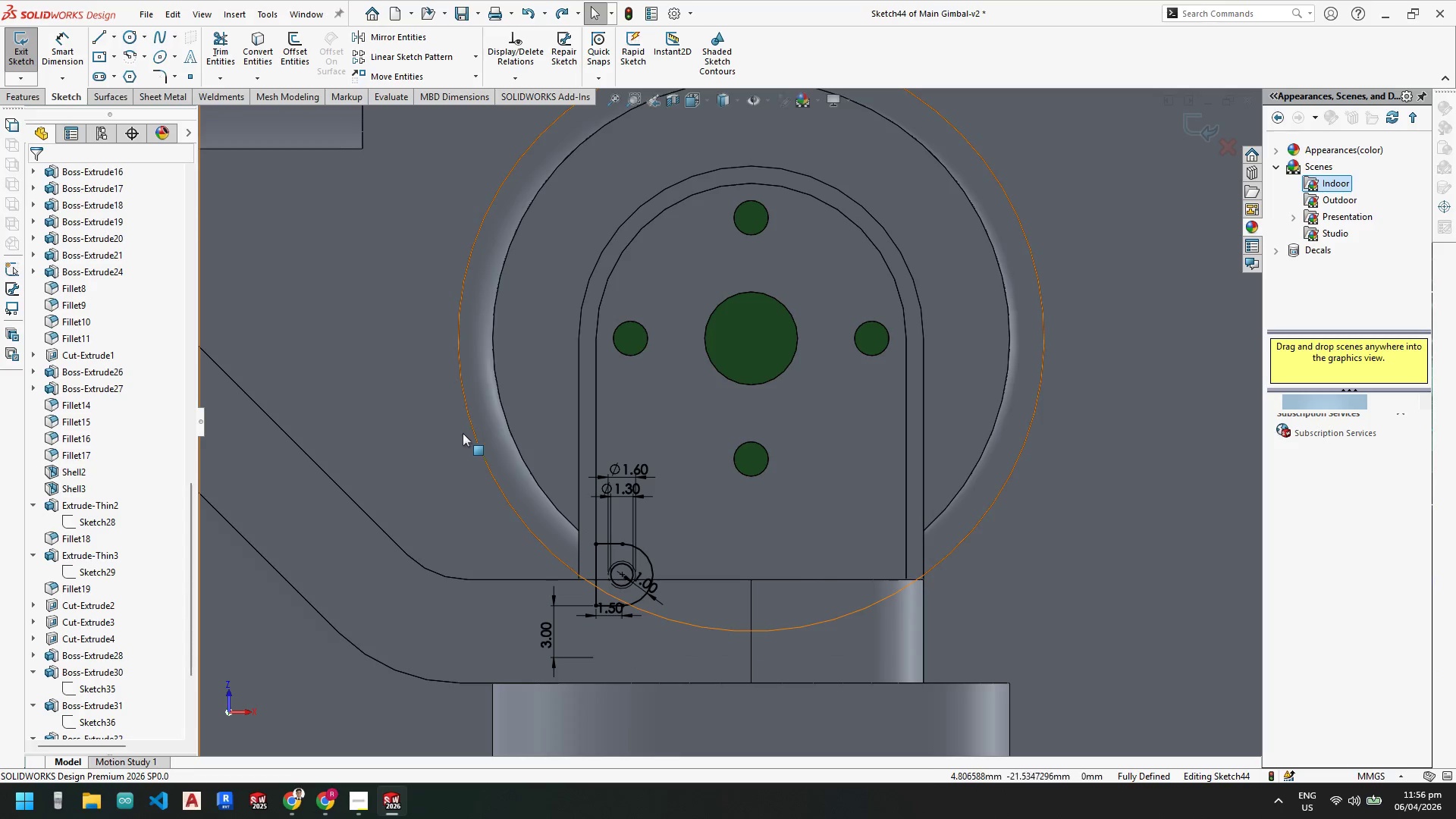 
left_click_drag(start_coordinate=[445, 418], to_coordinate=[748, 713])
 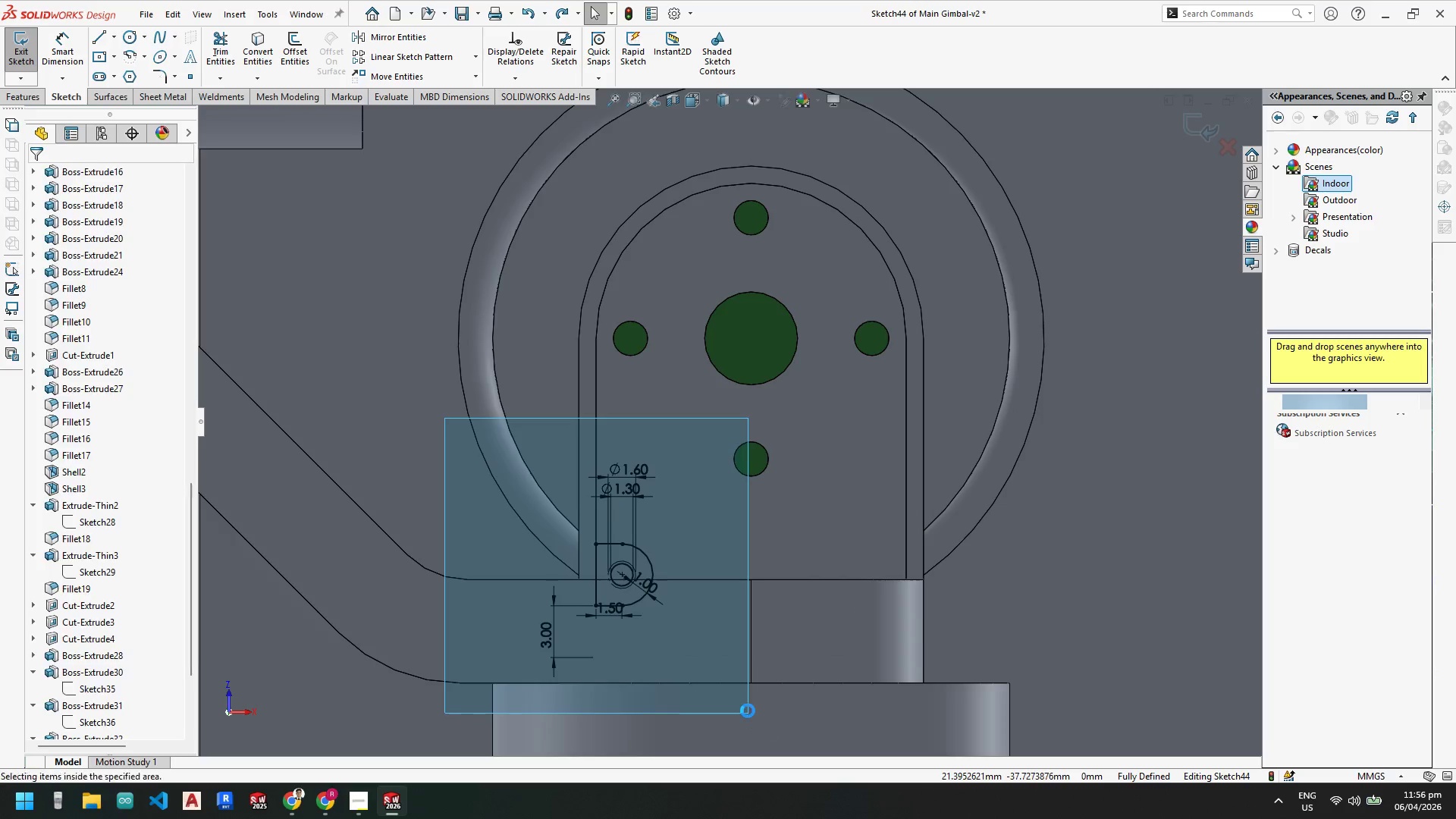 
key(Control+C)
 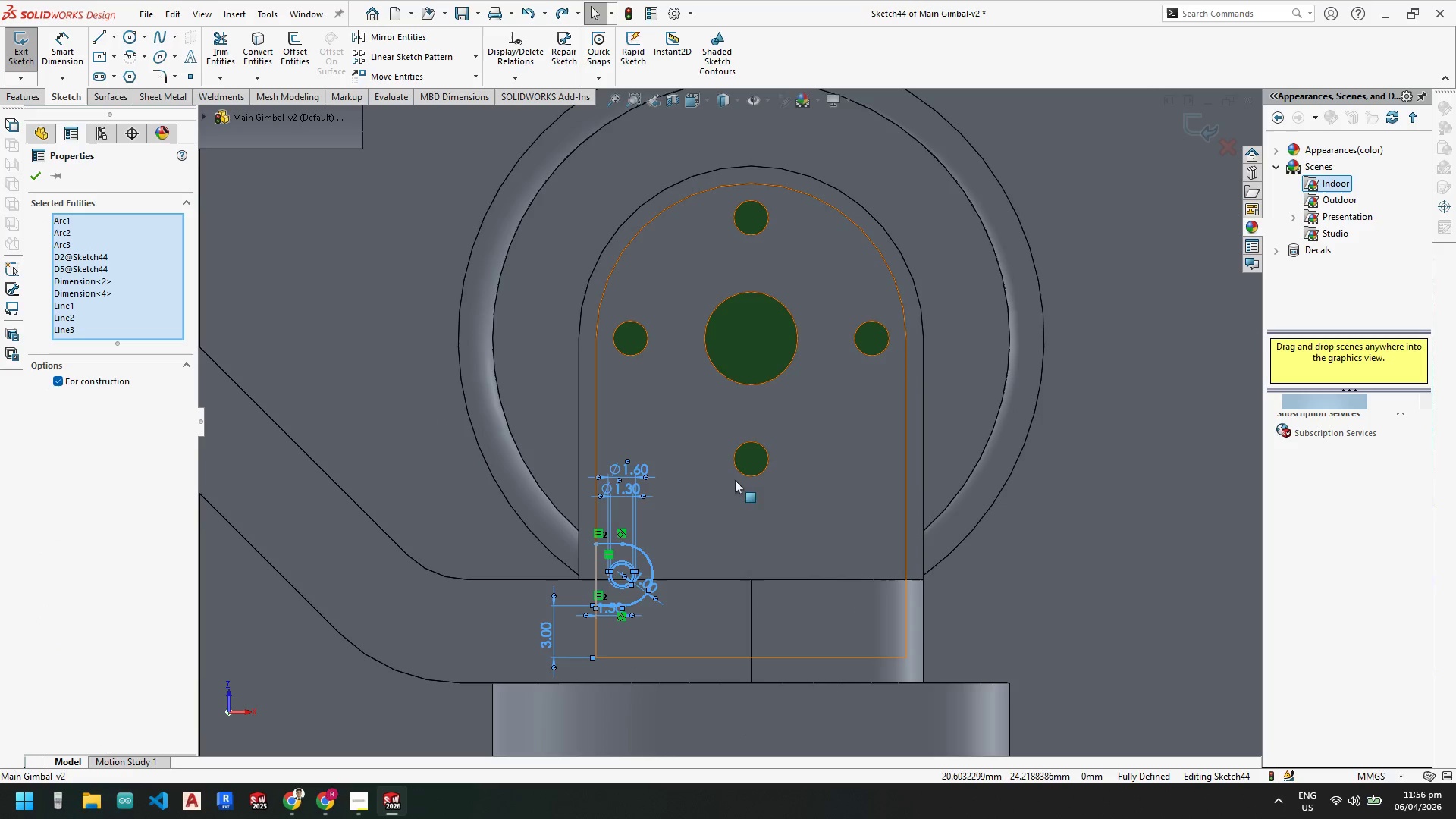 
key(Control+V)
 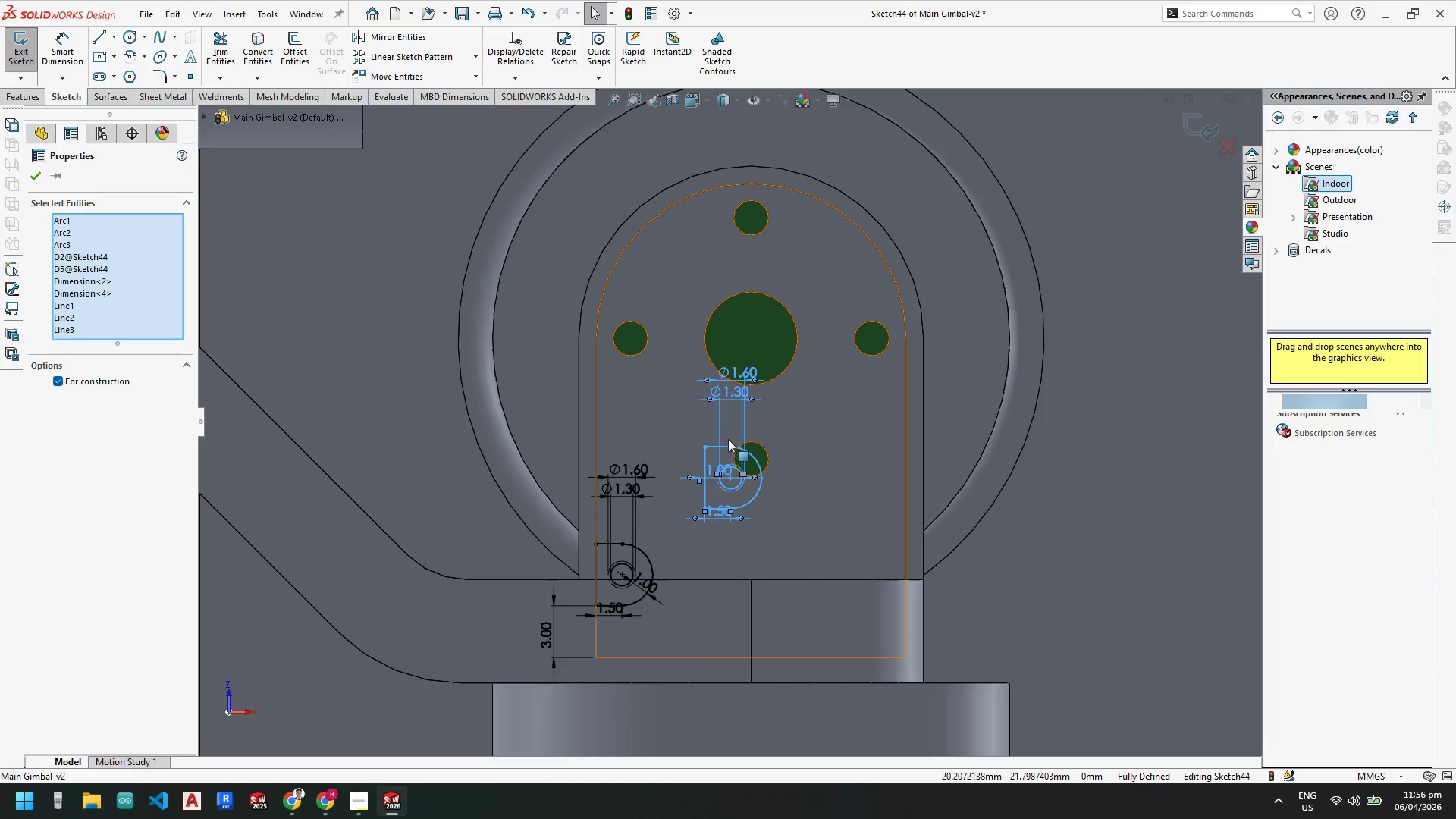 
key(Escape)
 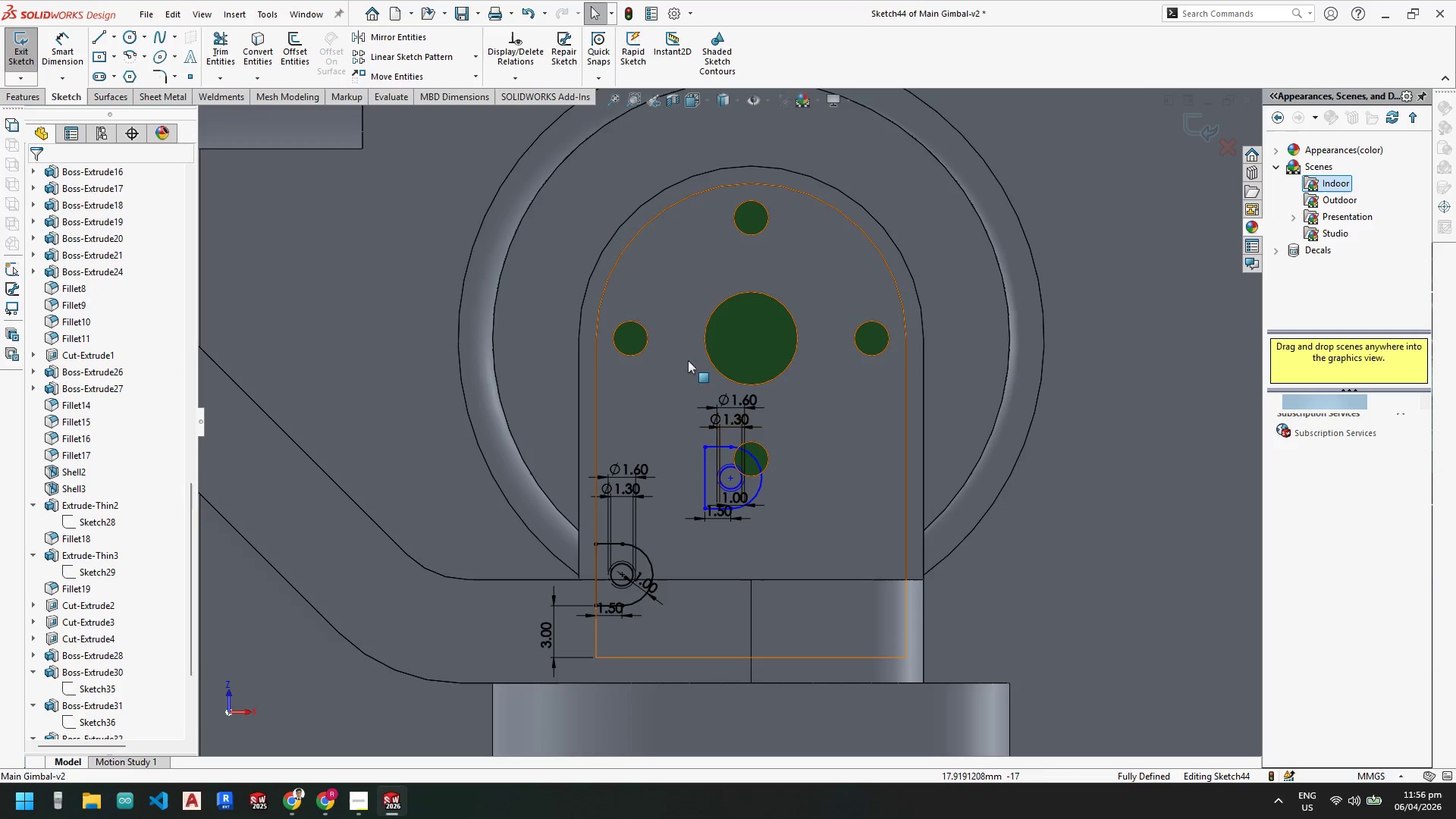 
key(Escape)
 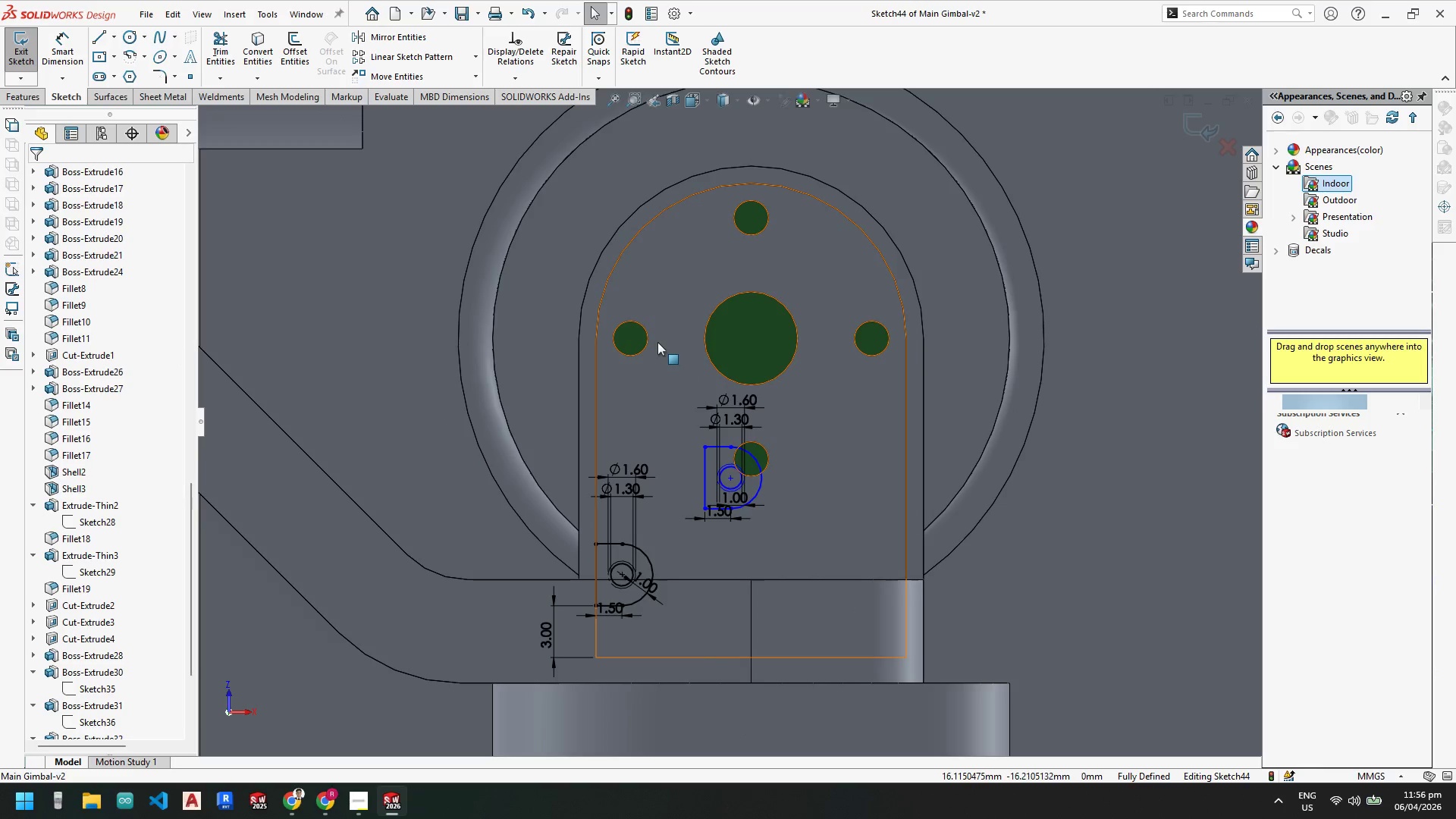 
left_click_drag(start_coordinate=[657, 342], to_coordinate=[808, 559])
 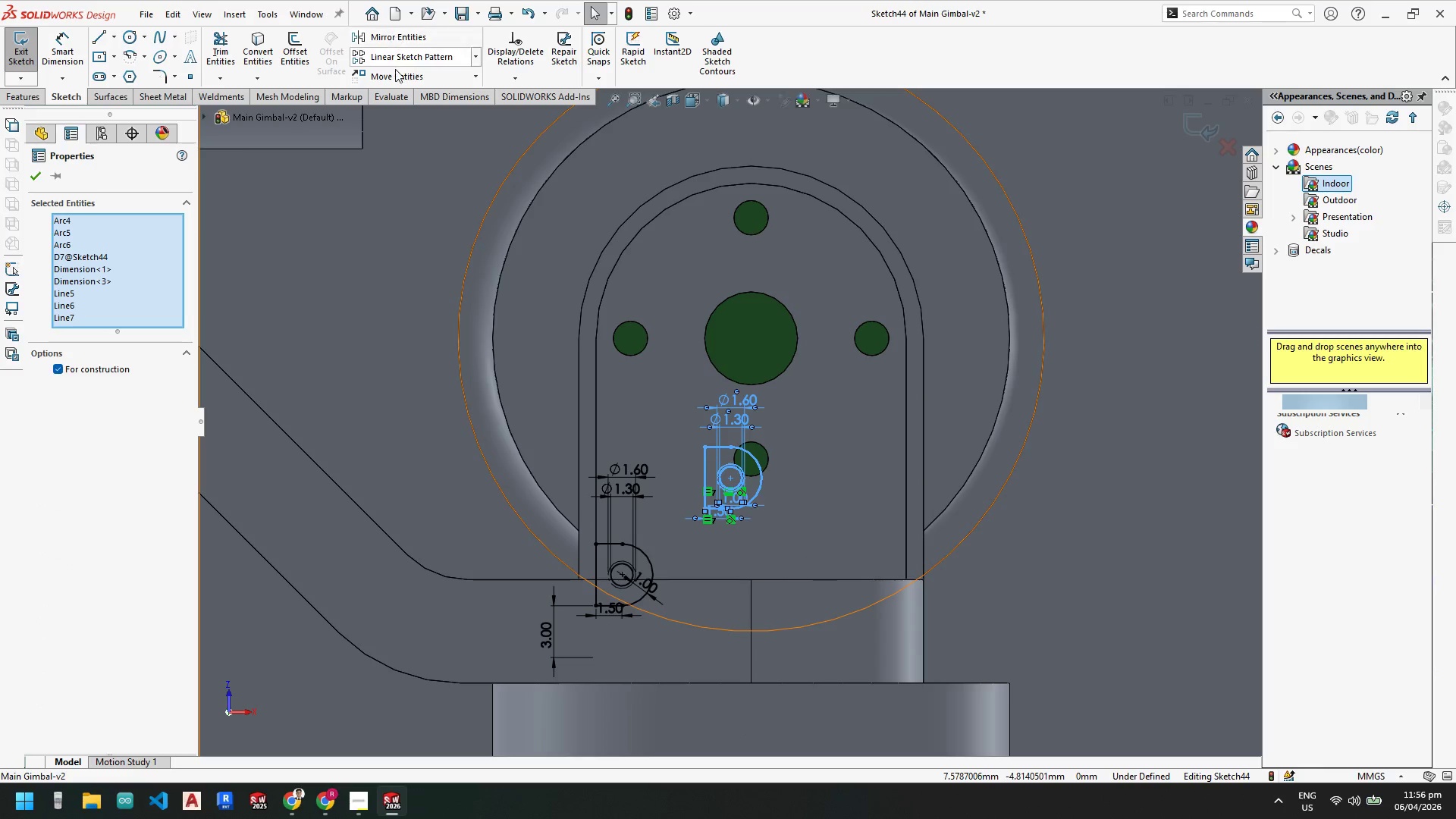 
left_click([436, 71])
 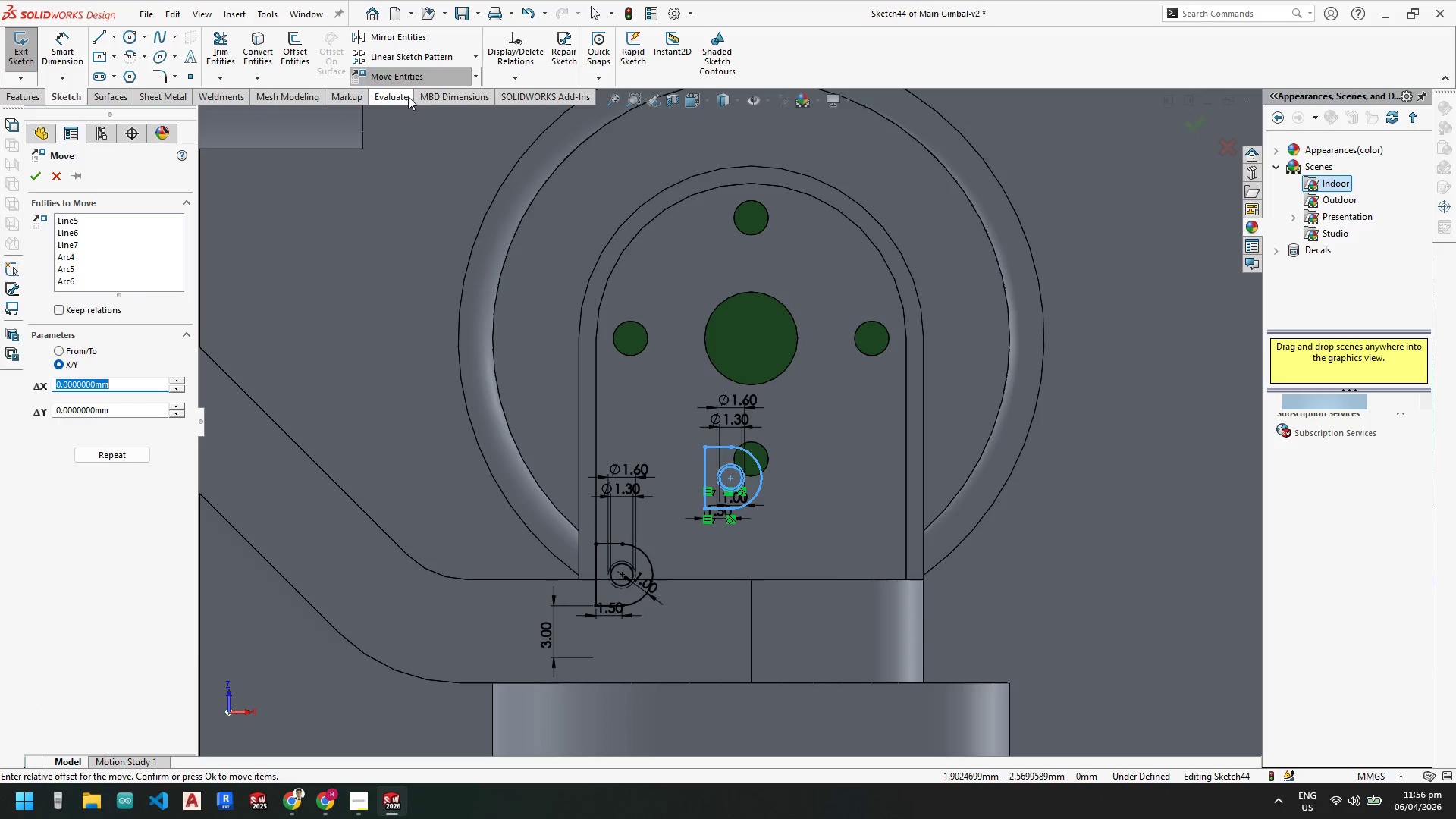 
key(Escape)
 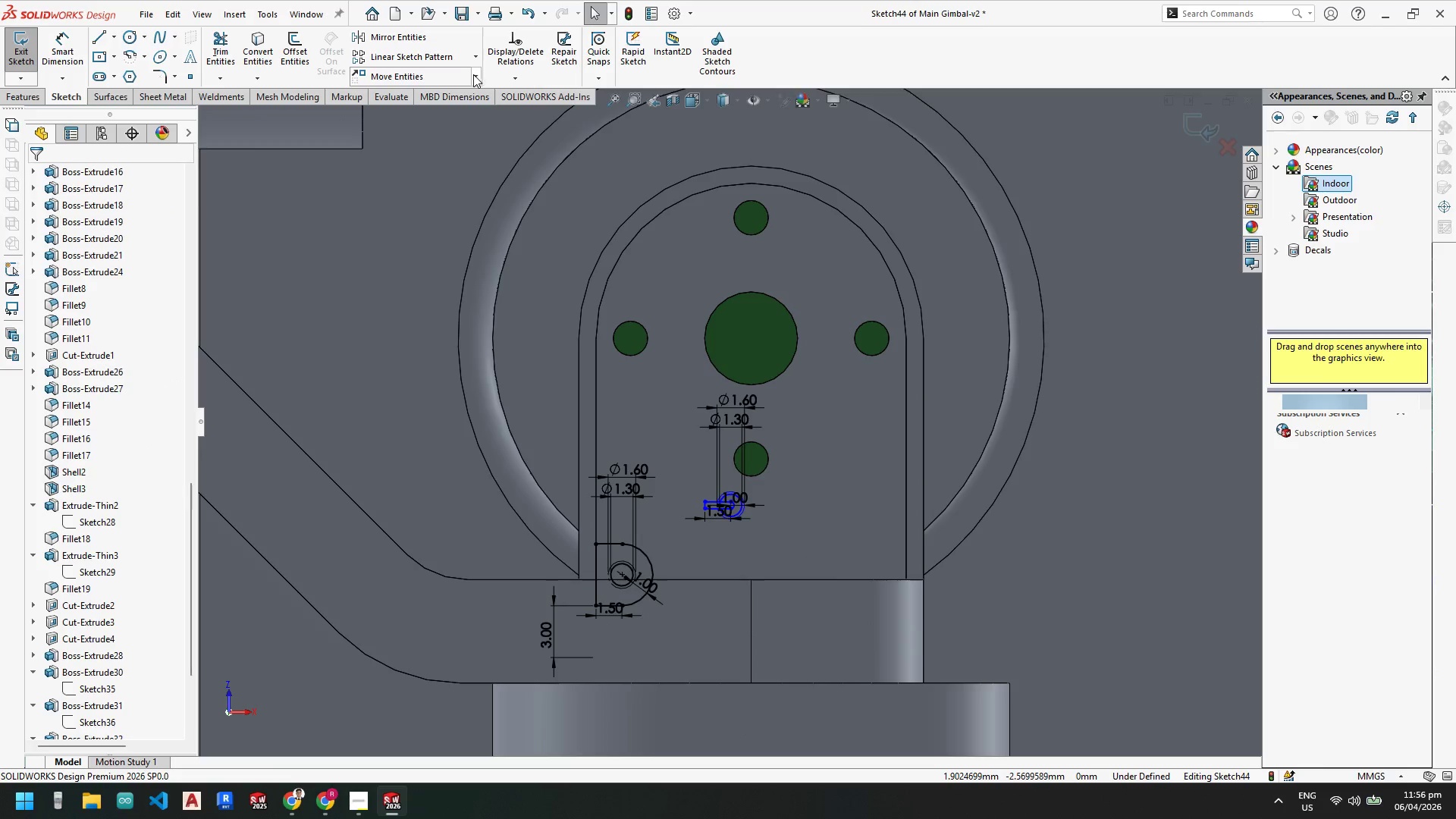 
key(Escape)
 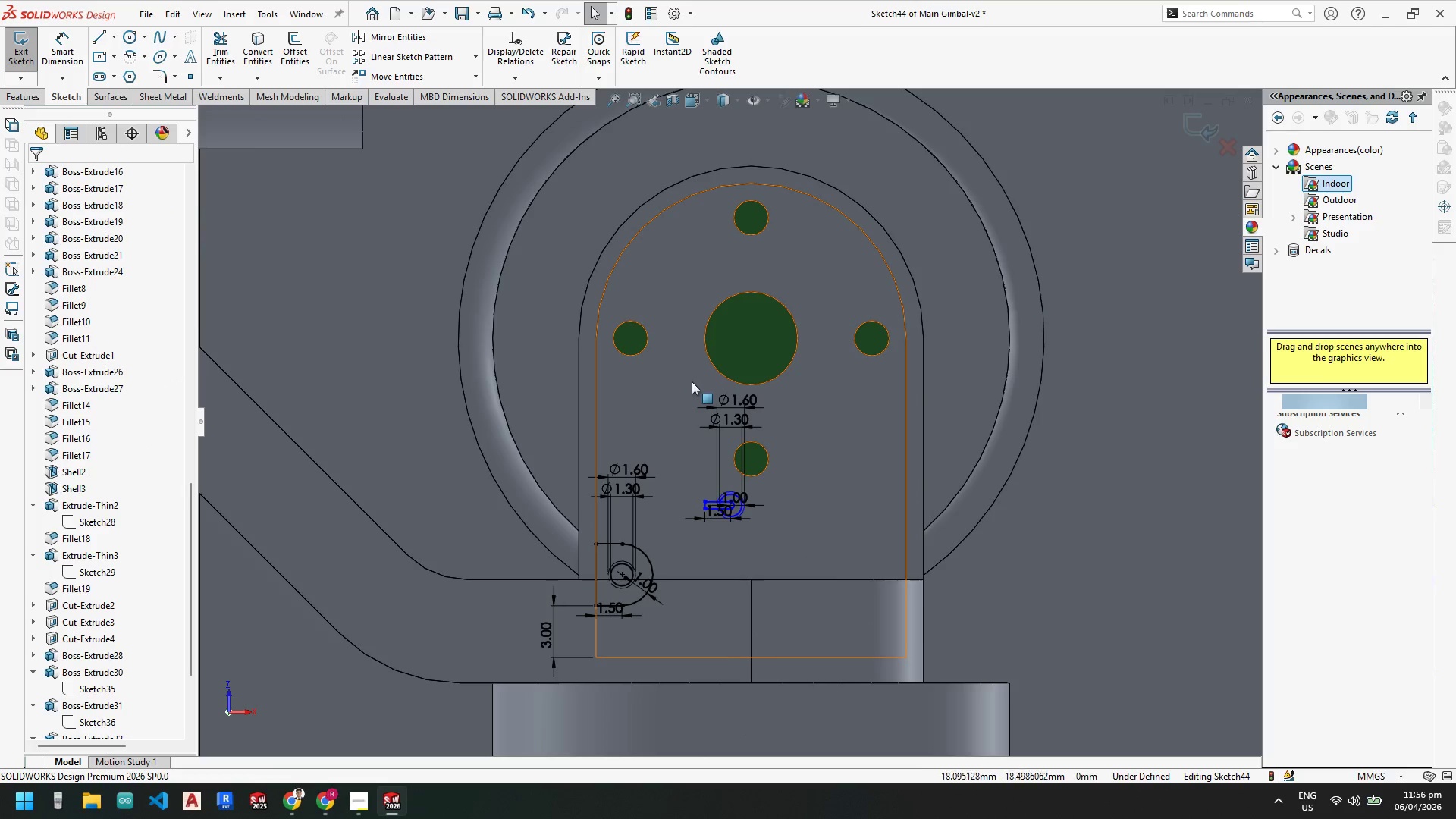 
key(Control+Z)
 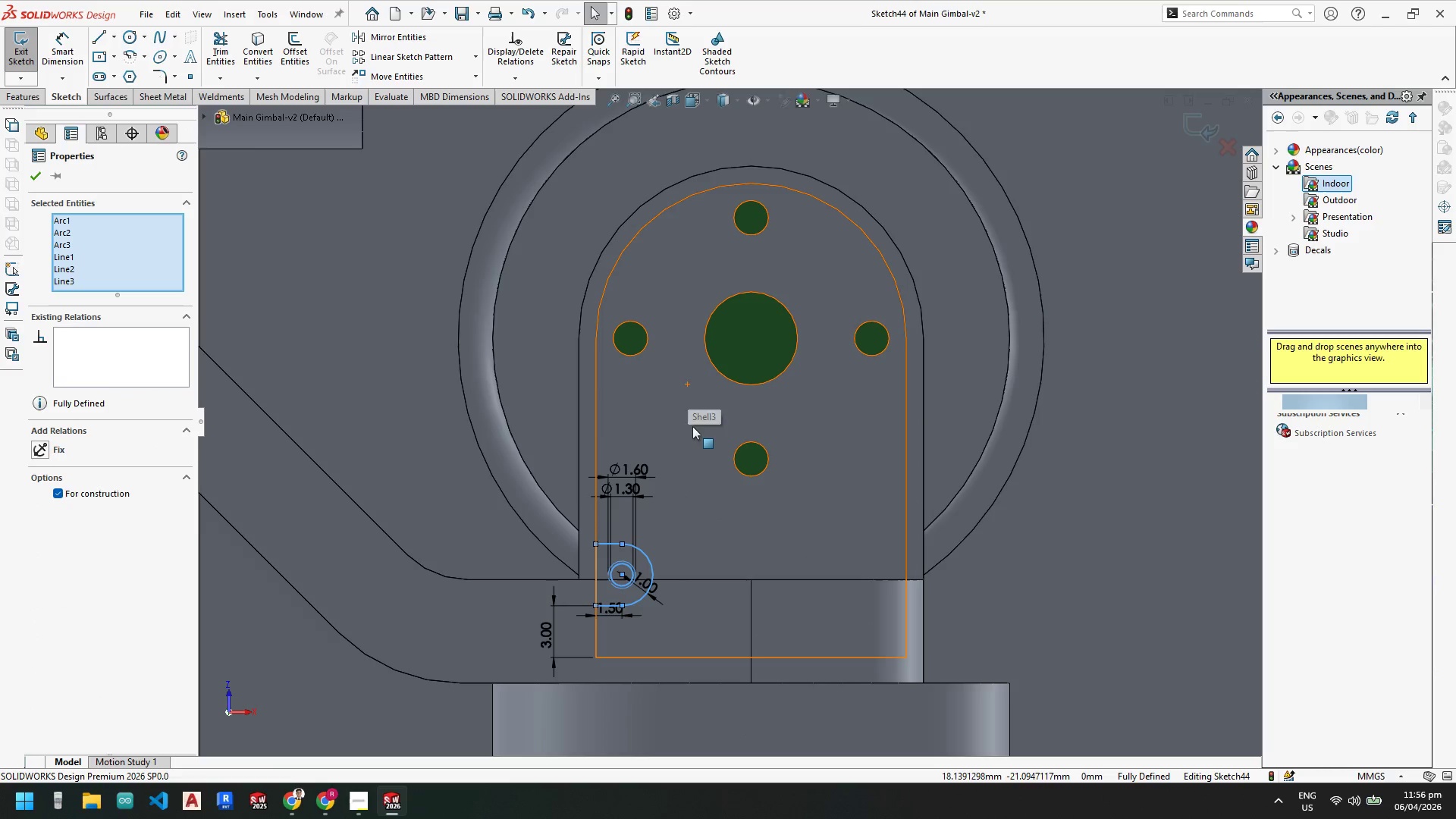 
hold_key(key=ControlLeft, duration=0.47)
 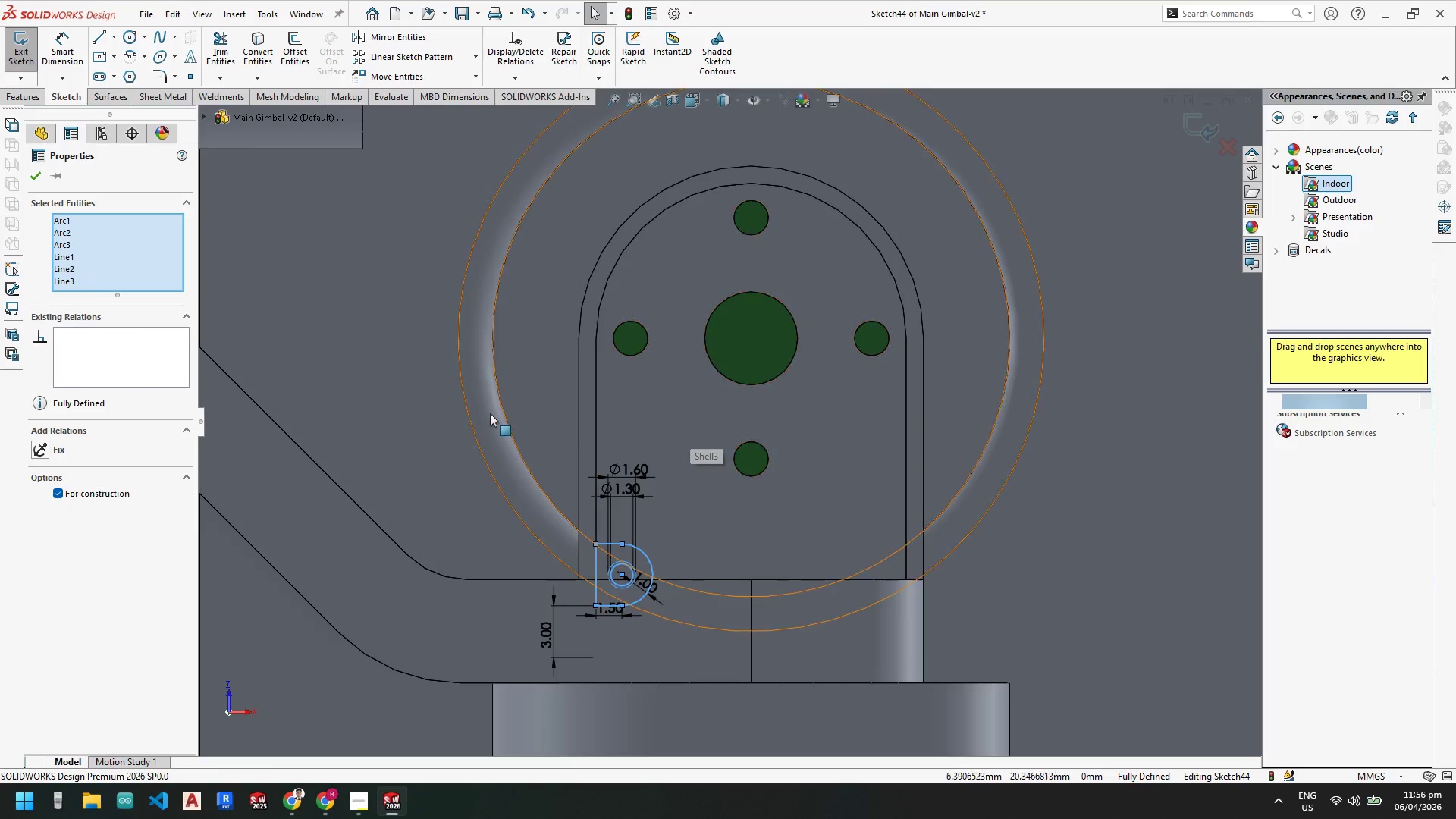 
left_click_drag(start_coordinate=[490, 413], to_coordinate=[706, 707])
 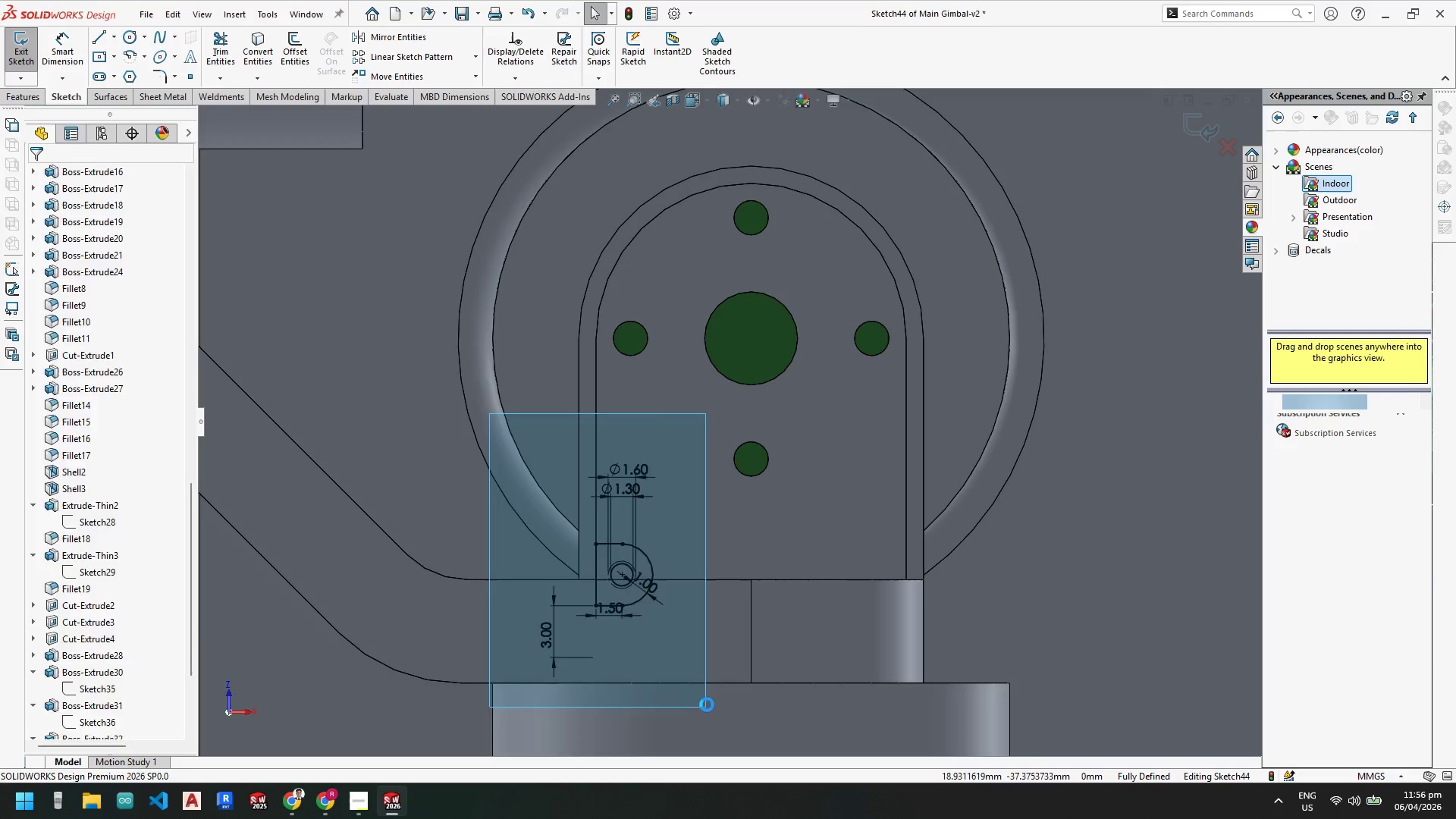 
key(Control+C)
 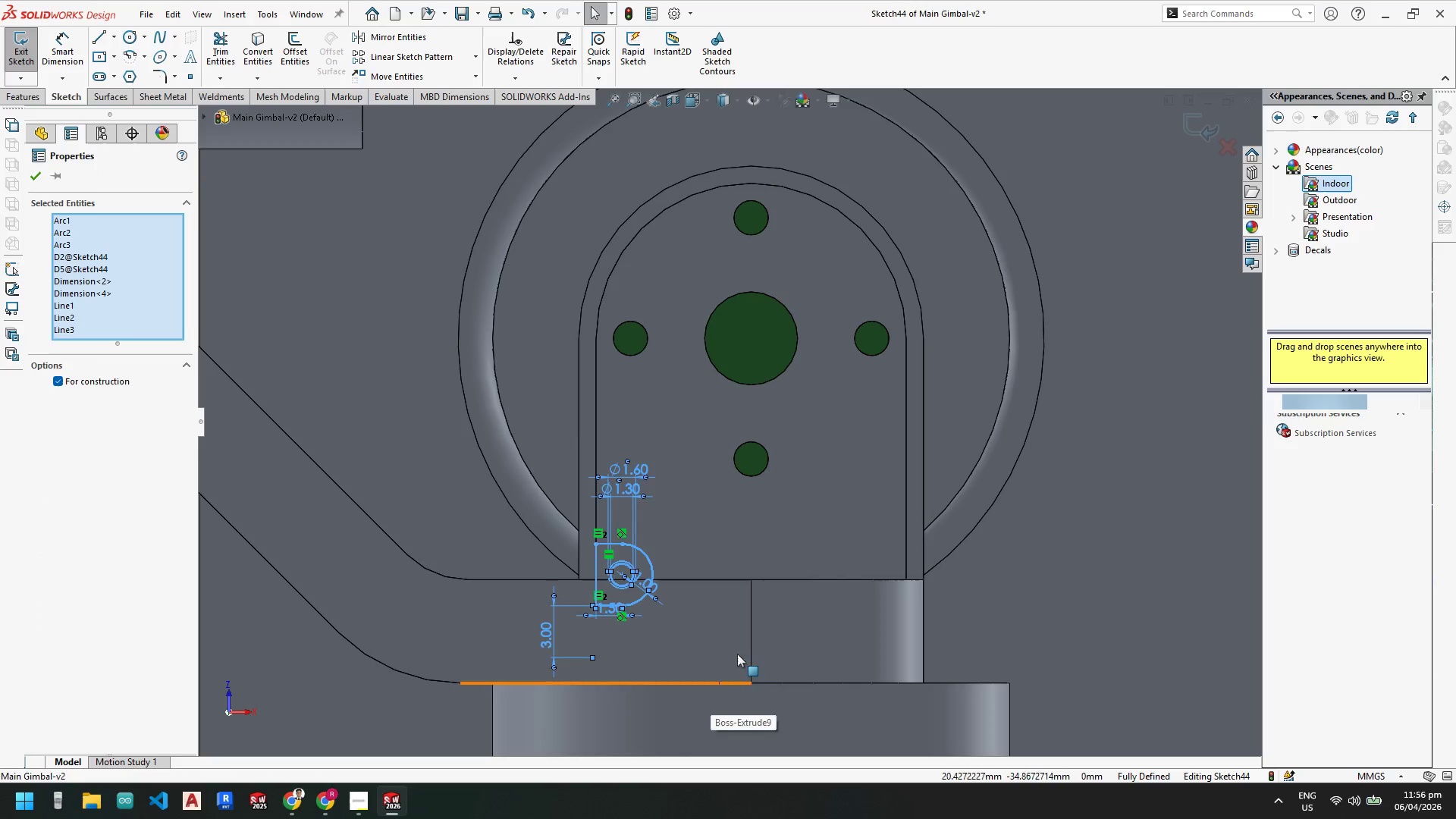 
key(Control+V)
 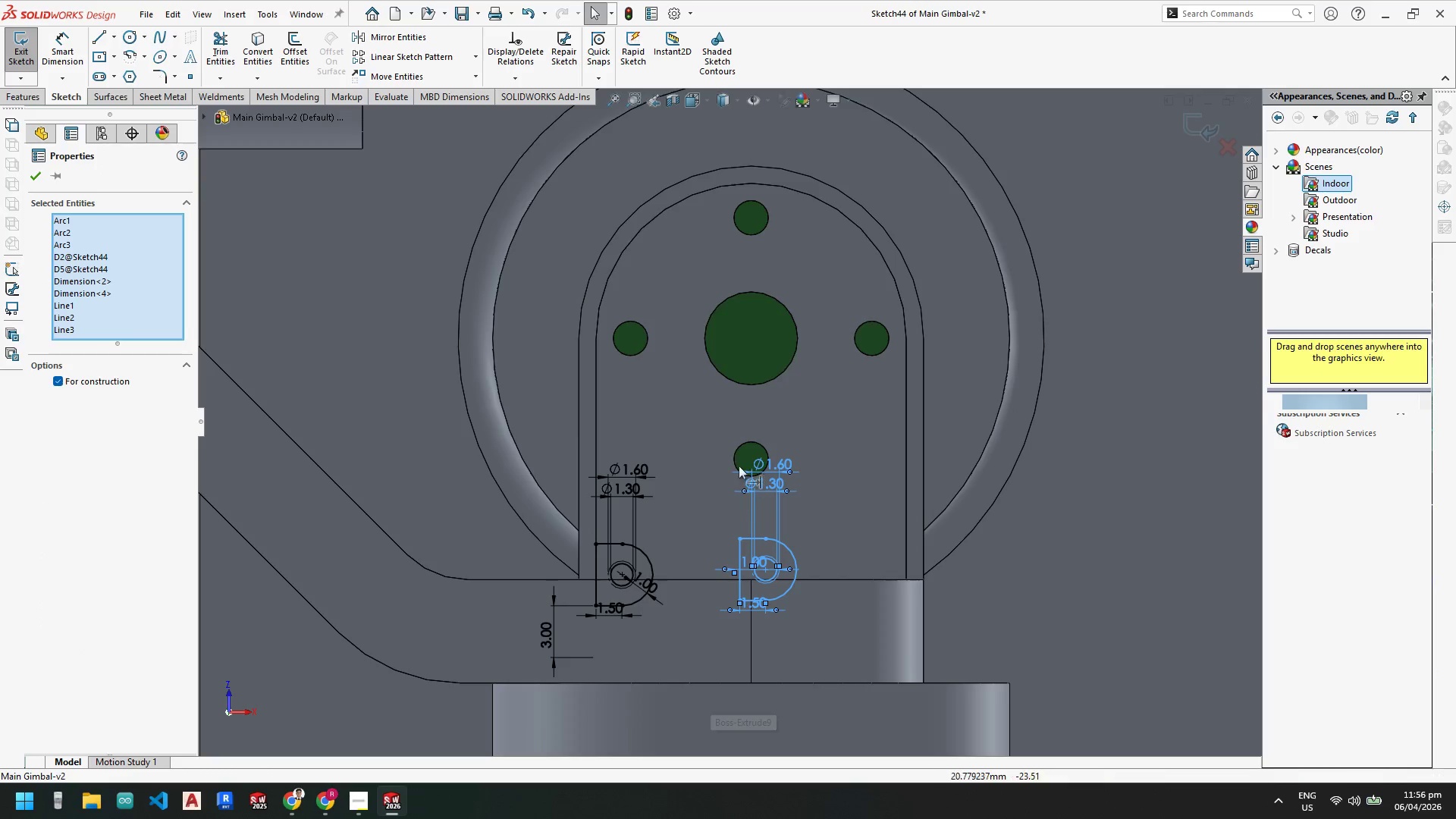 
key(Escape)
 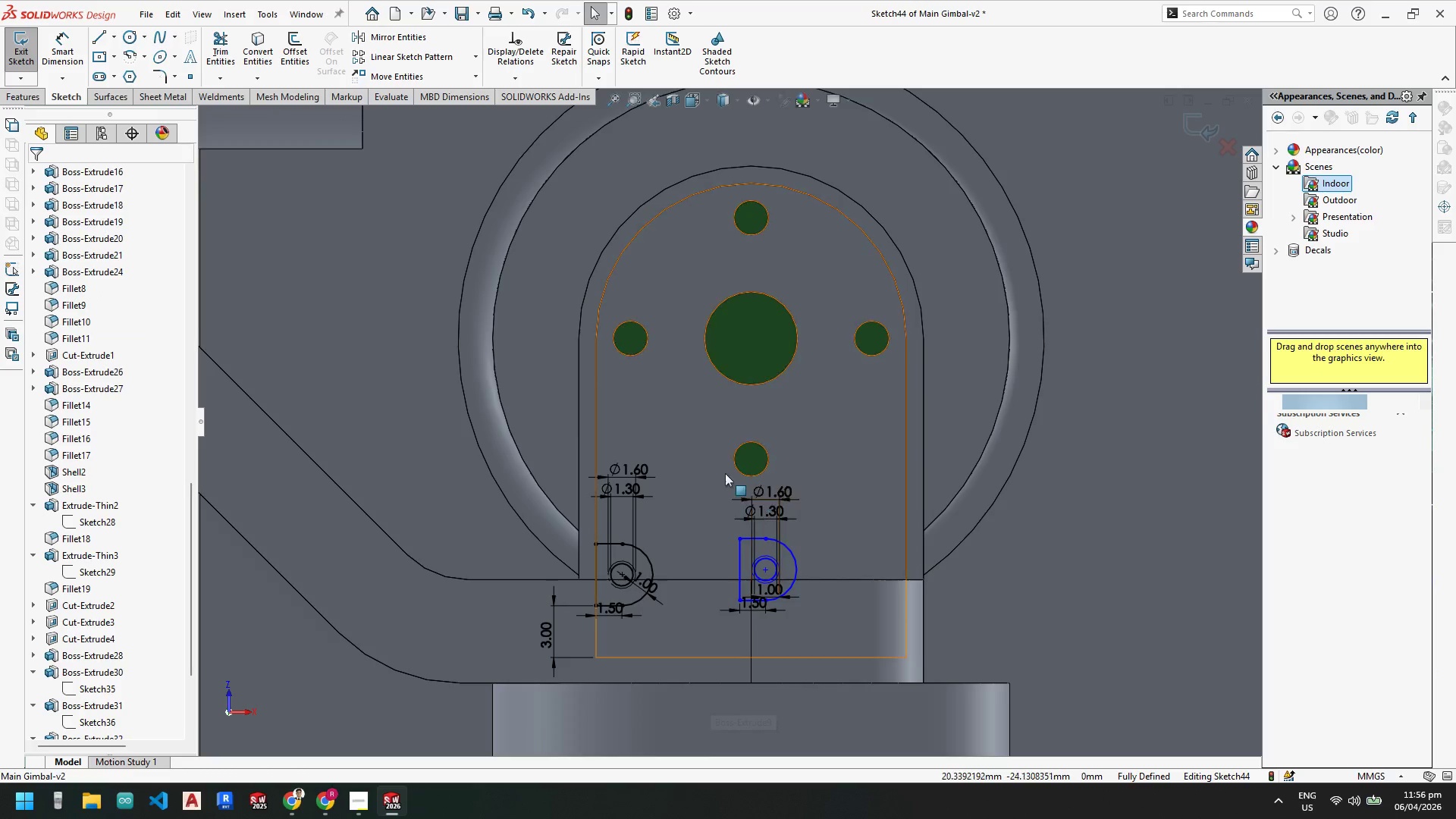 
key(Escape)
 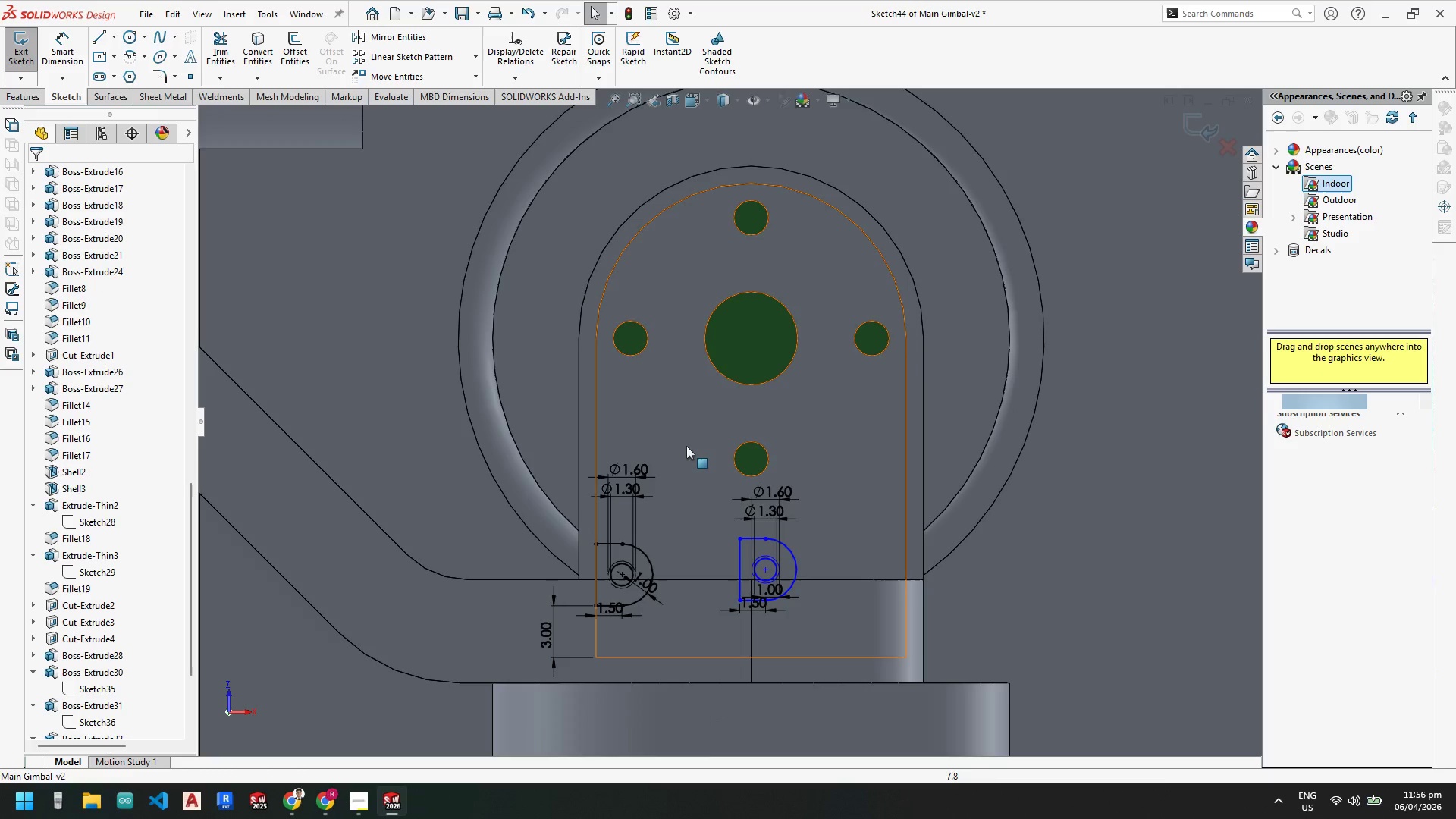 
left_click_drag(start_coordinate=[686, 446], to_coordinate=[842, 661])
 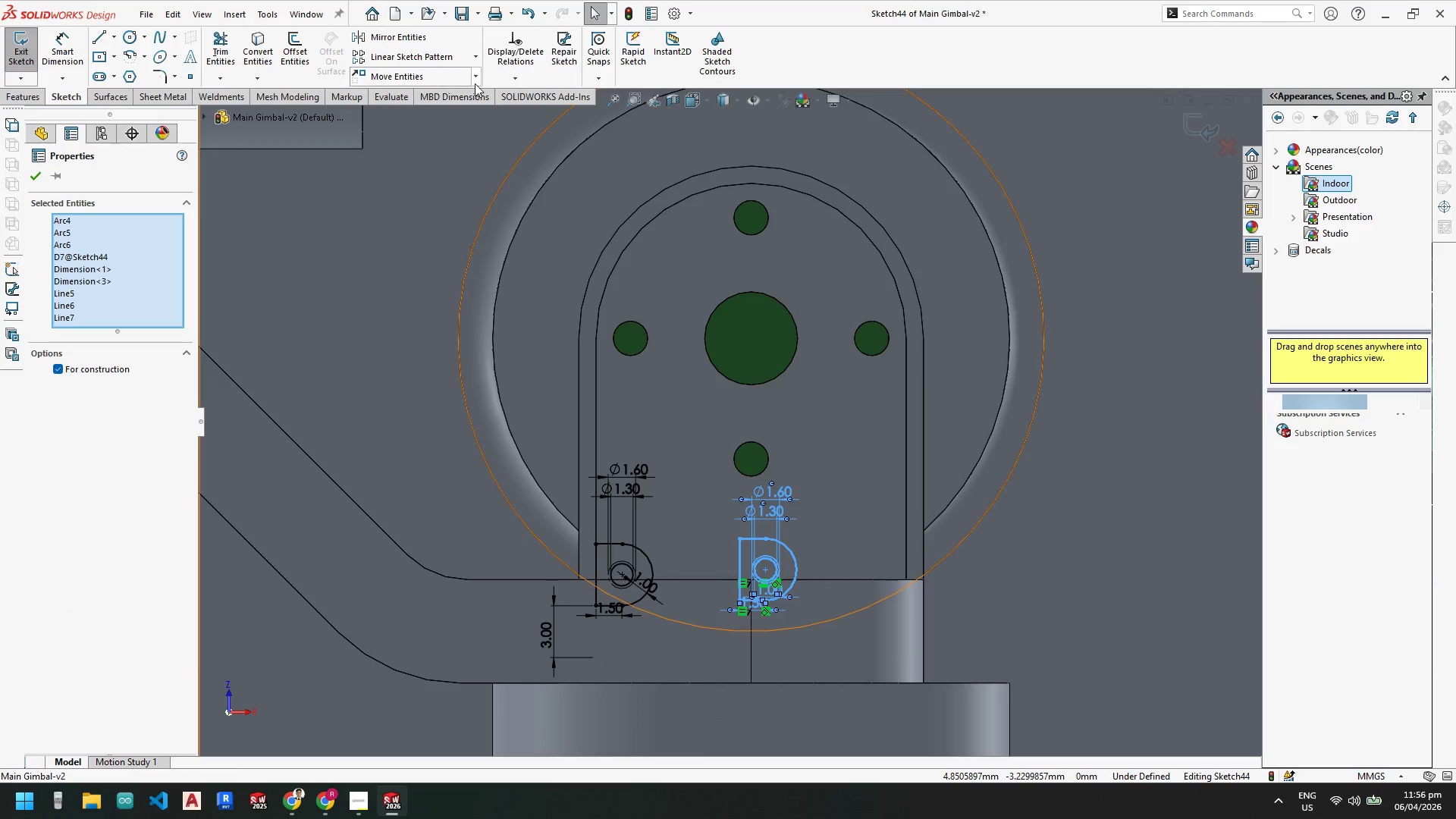 
left_click([479, 77])
 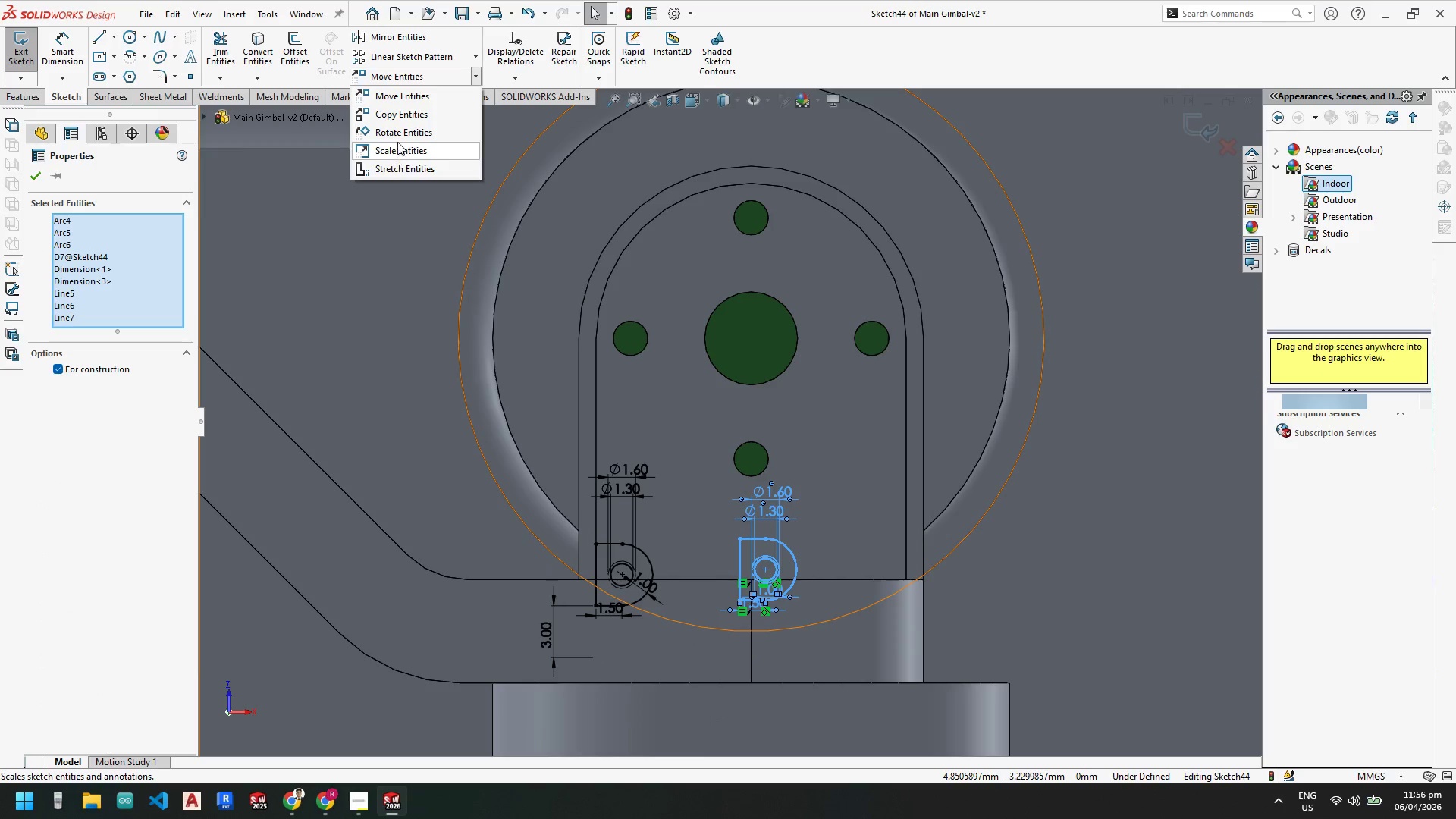 
left_click_drag(start_coordinate=[403, 128], to_coordinate=[404, 133])
 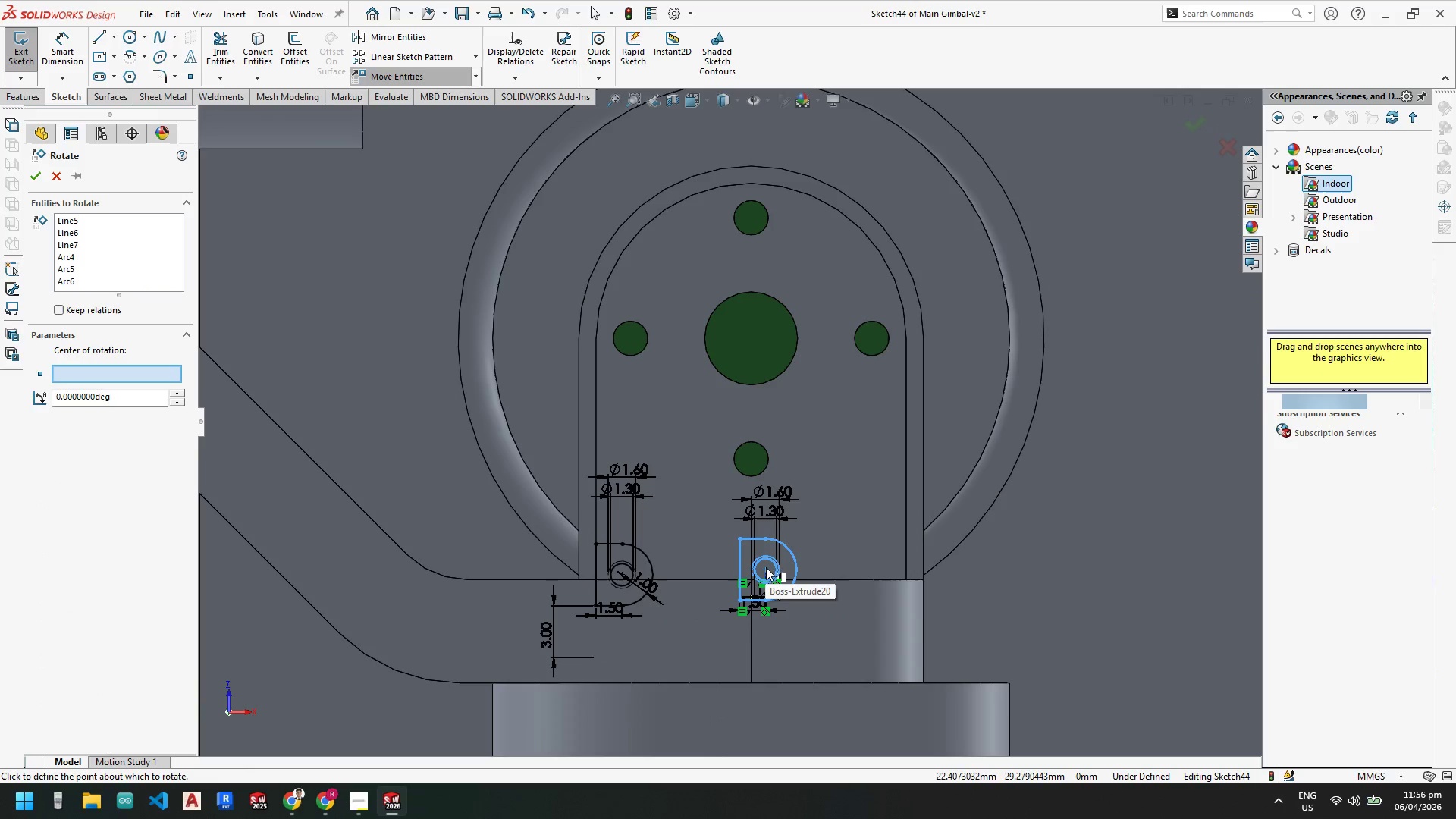 
left_click([767, 569])
 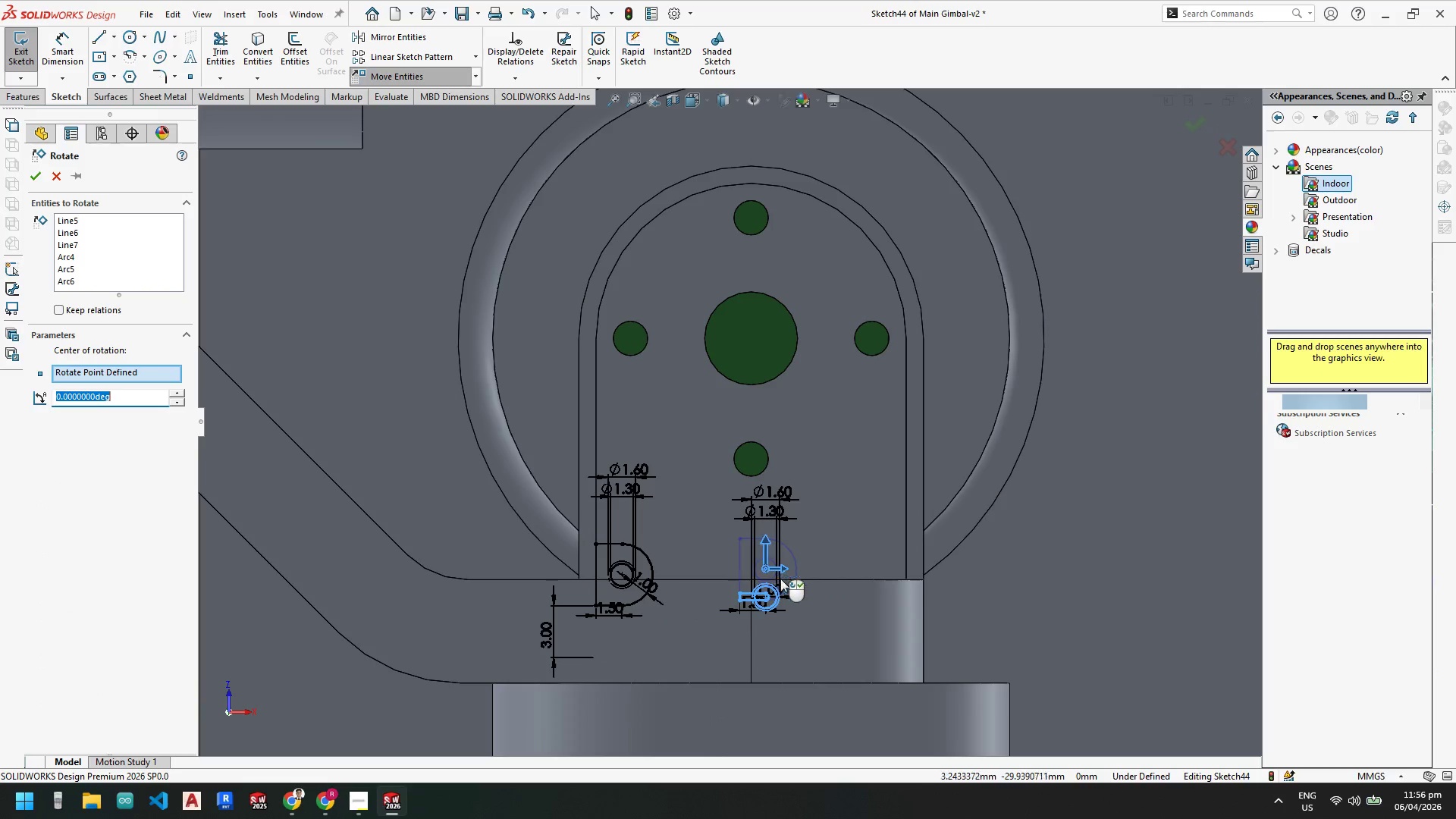 
key(Control+Z)
 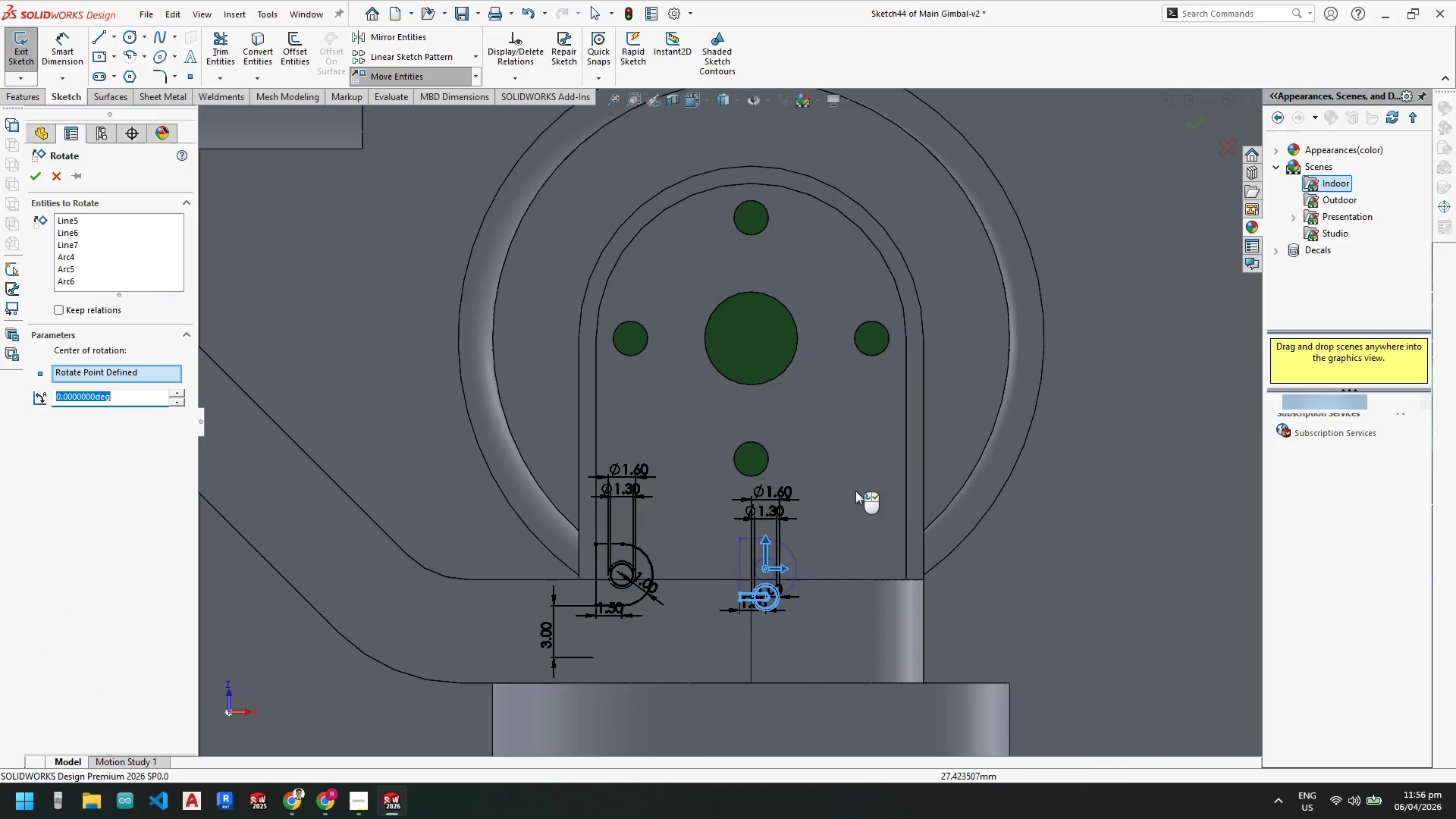 
key(Escape)
 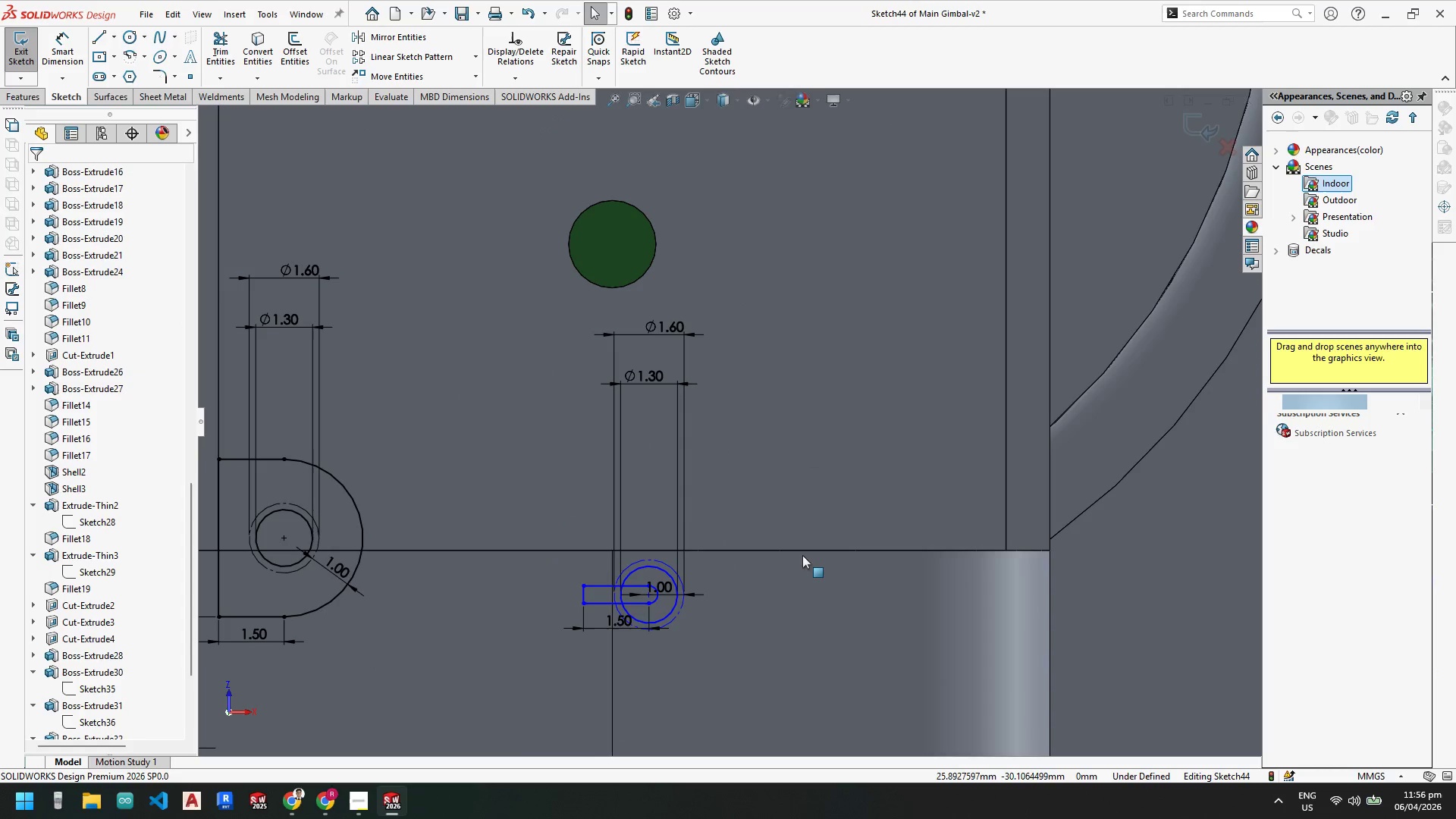 
scroll: coordinate [816, 564], scroll_direction: down, amount: 5.0
 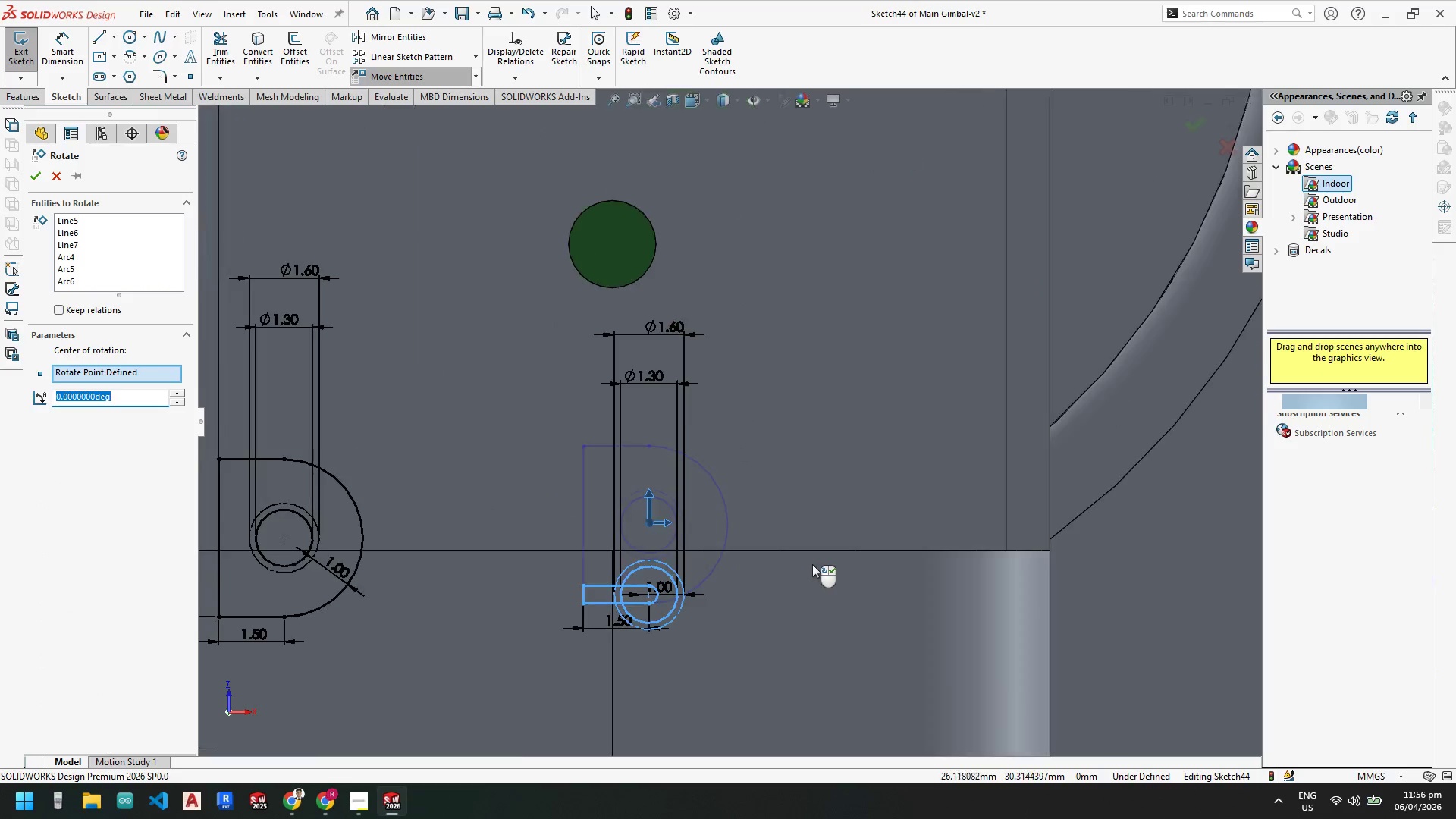 
key(Control+Z)
 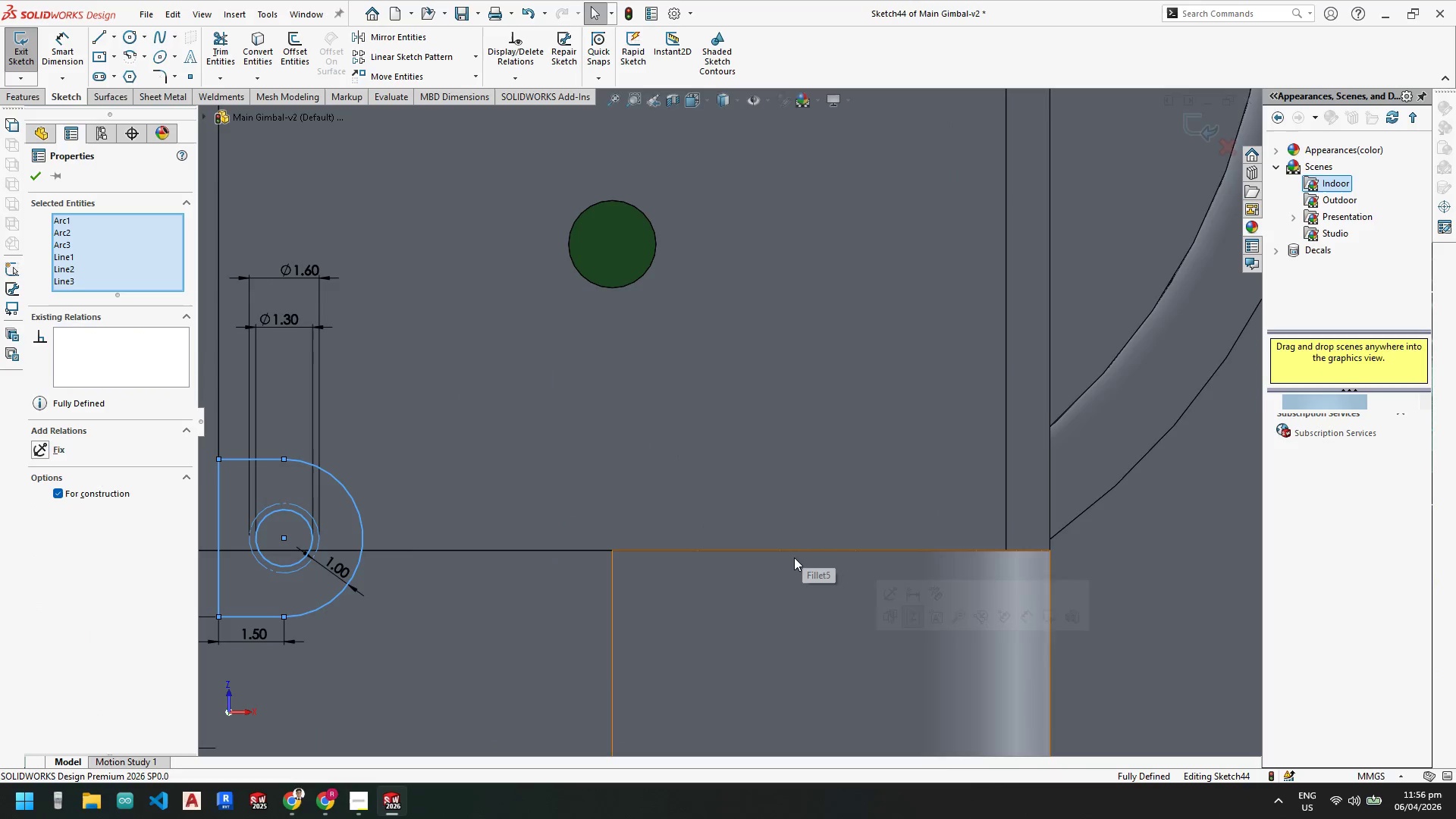 
scroll: coordinate [632, 372], scroll_direction: up, amount: 6.0
 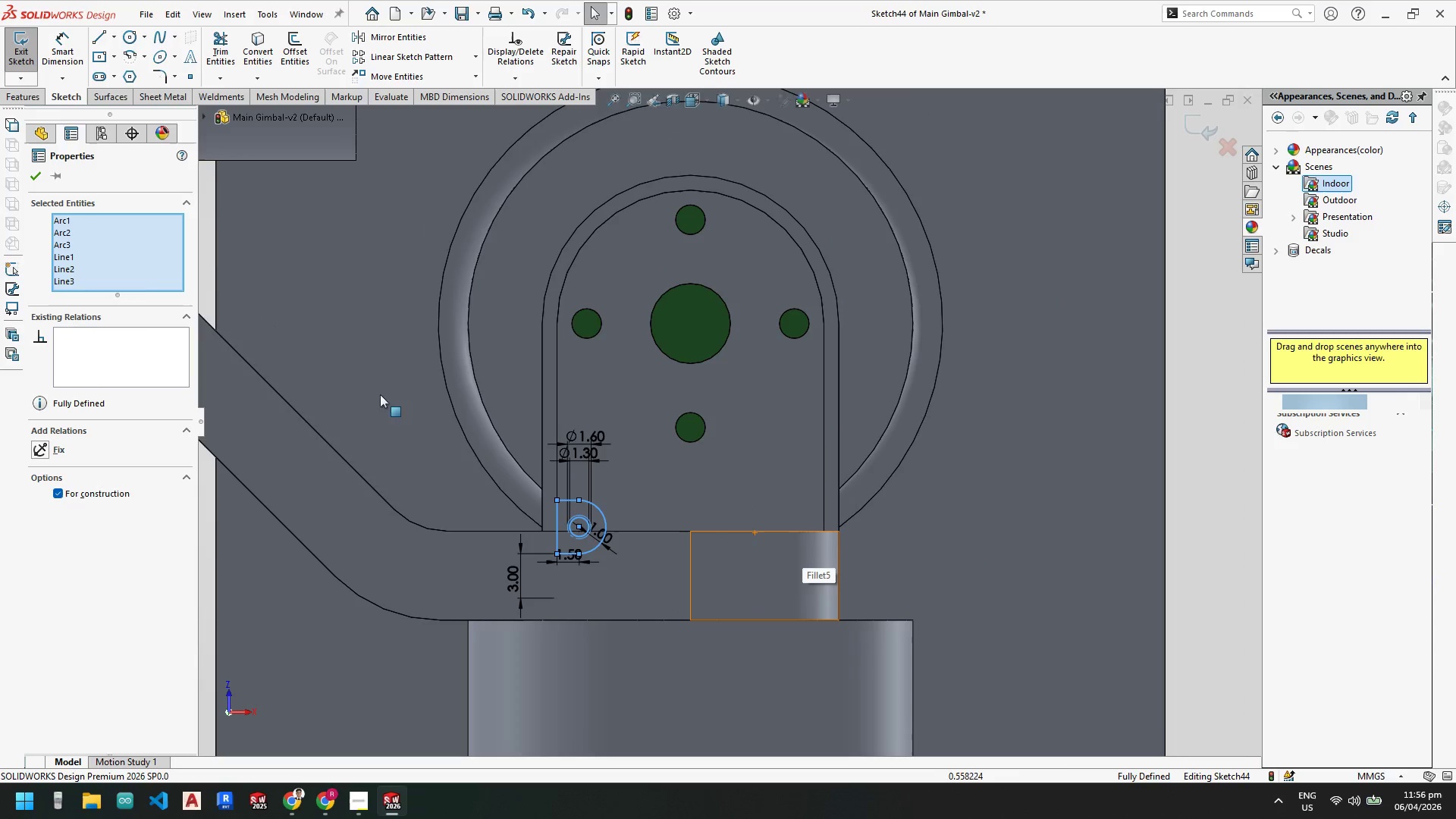 
left_click_drag(start_coordinate=[389, 363], to_coordinate=[699, 683])
 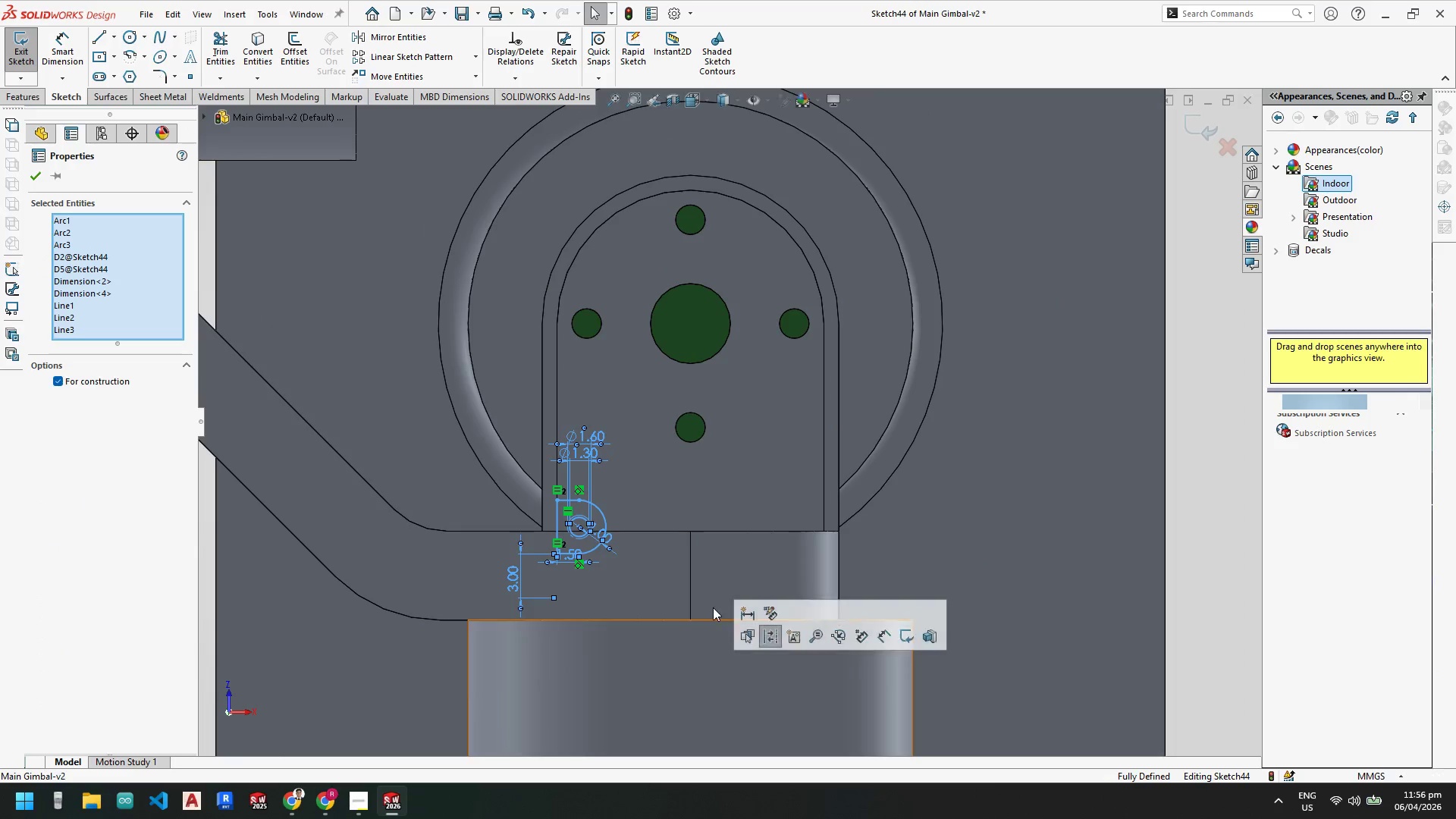 
key(Control+C)
 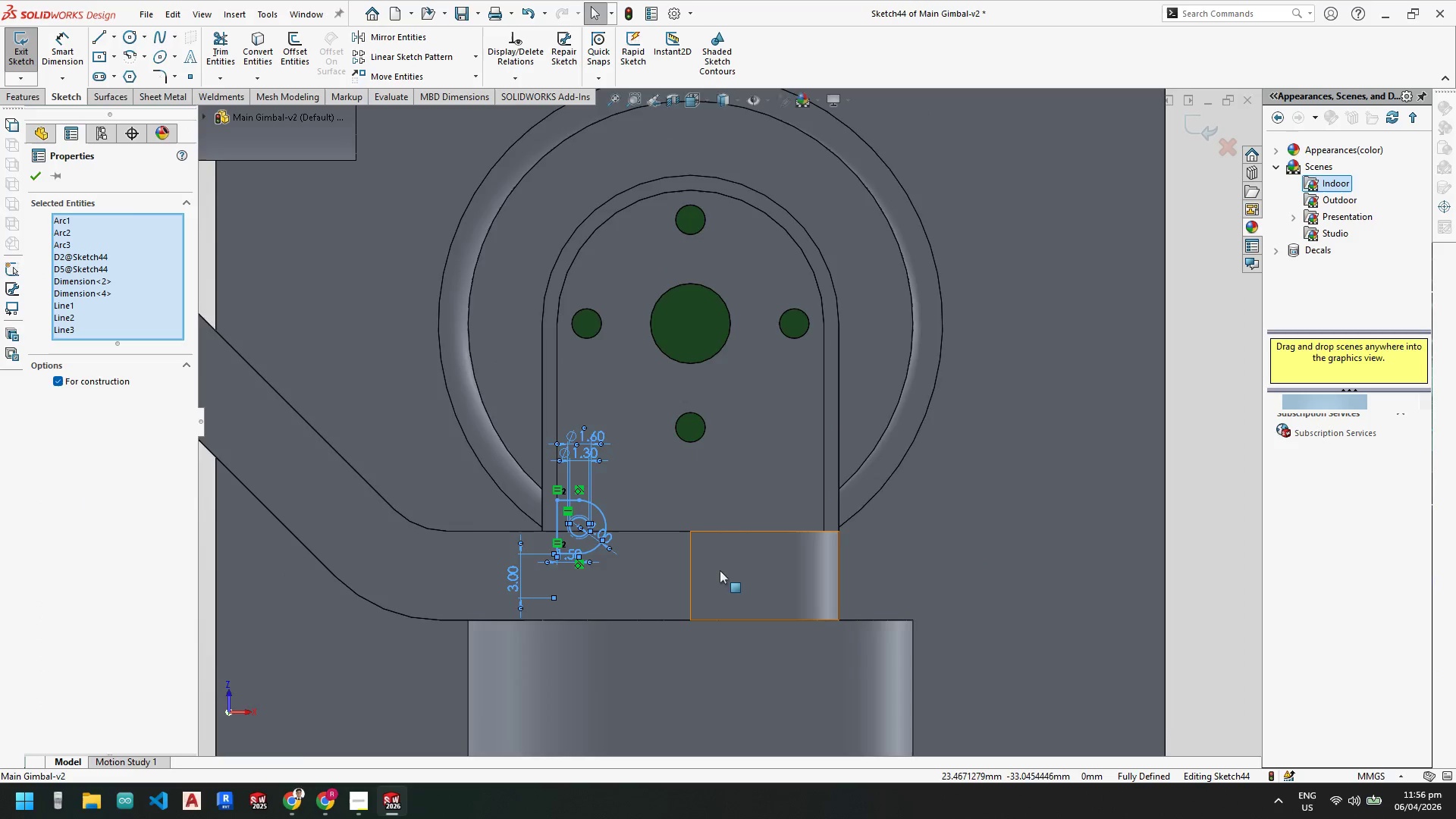 
left_click([621, 327])
 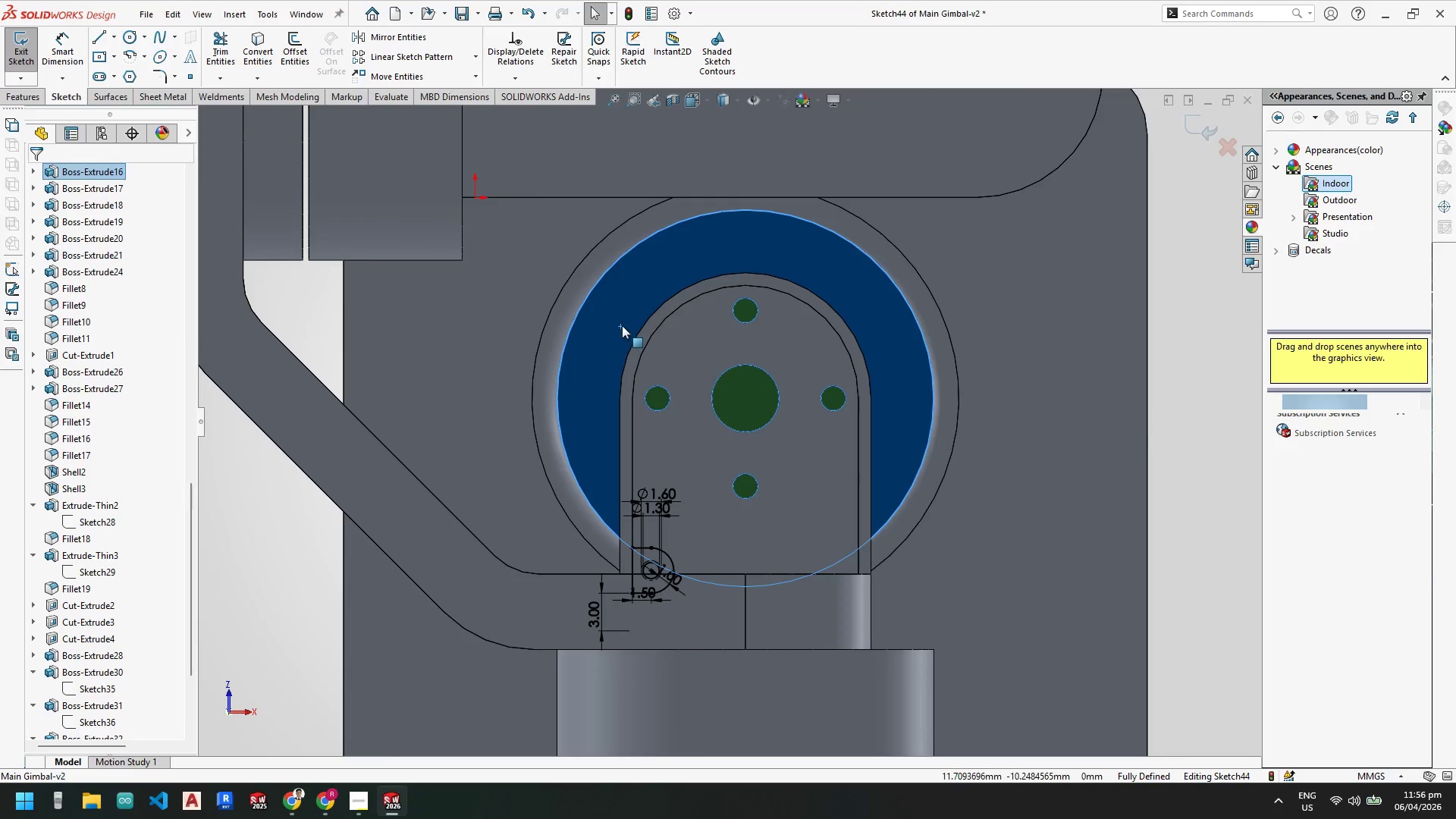 
scroll: coordinate [689, 380], scroll_direction: up, amount: 1.0
 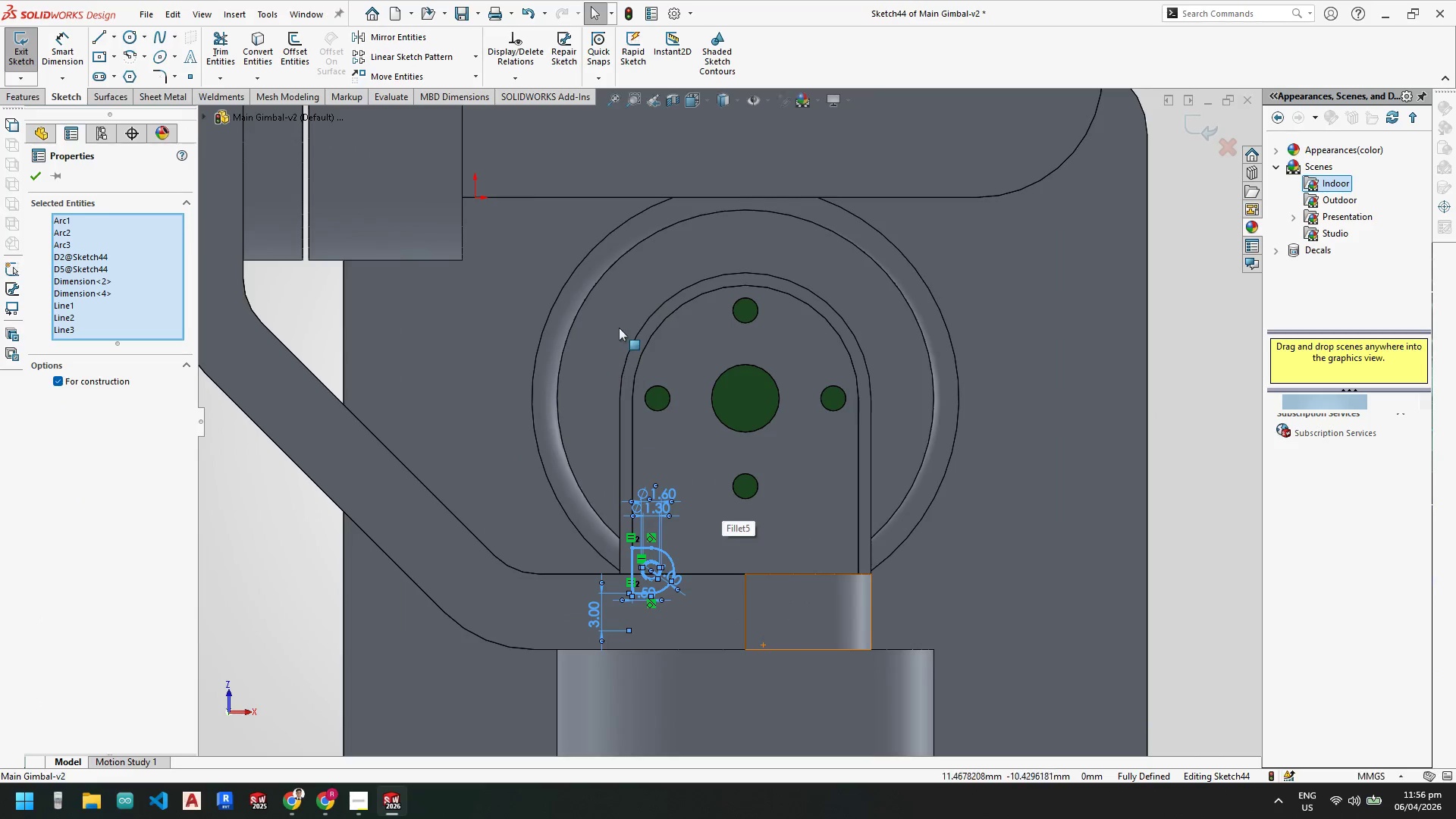 
key(Escape)
 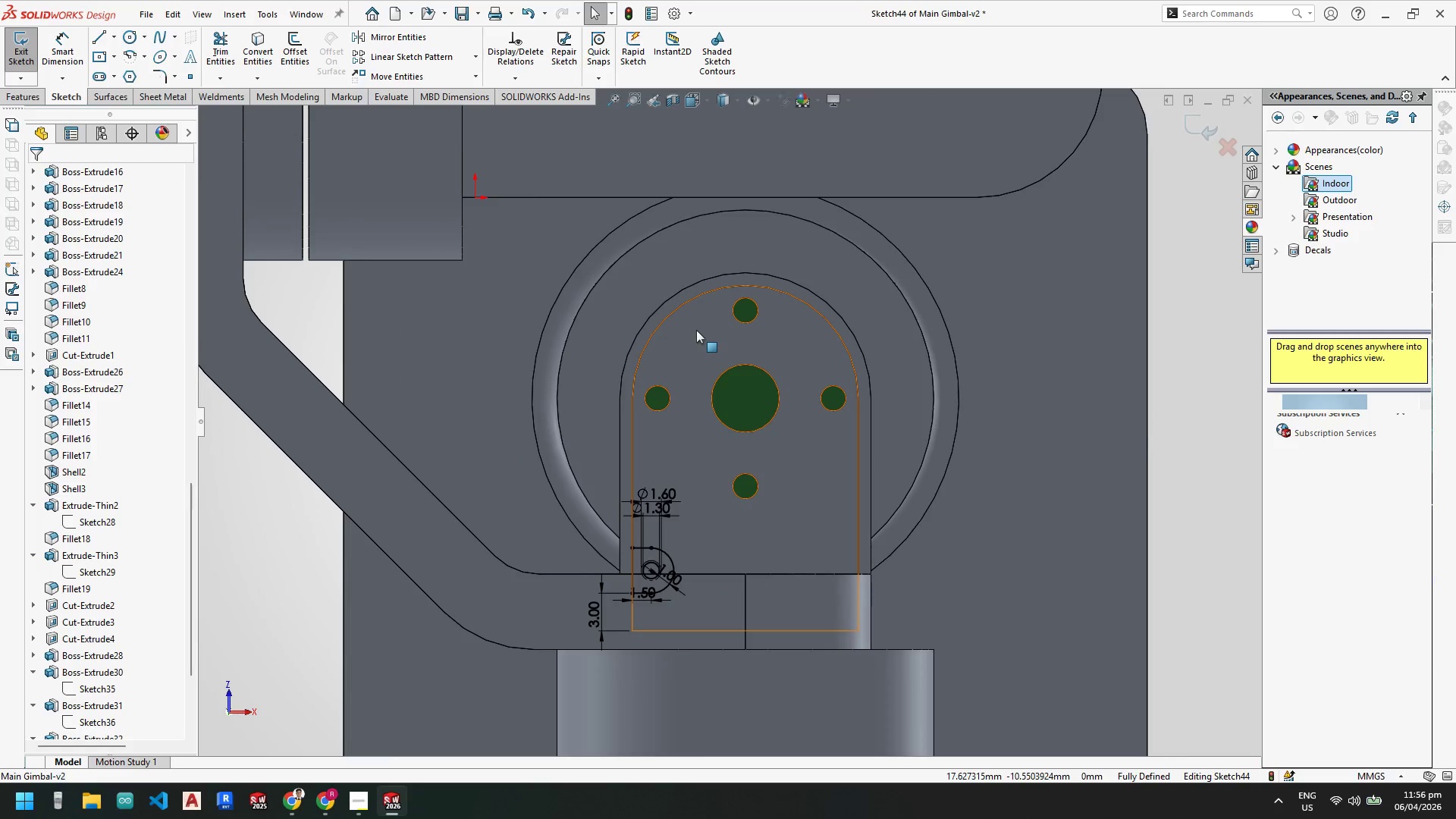 
left_click([696, 330])
 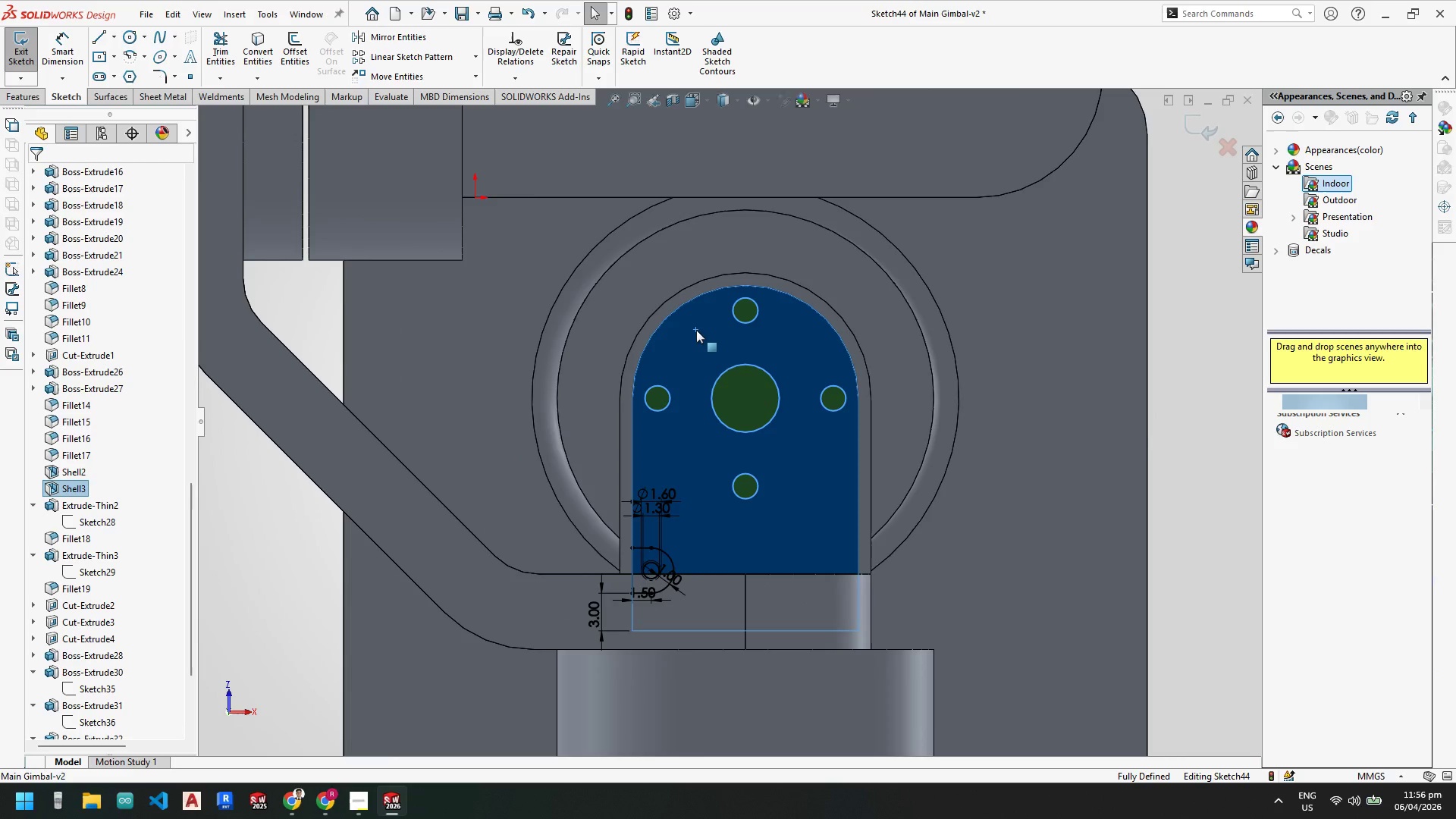 
key(Control+V)
 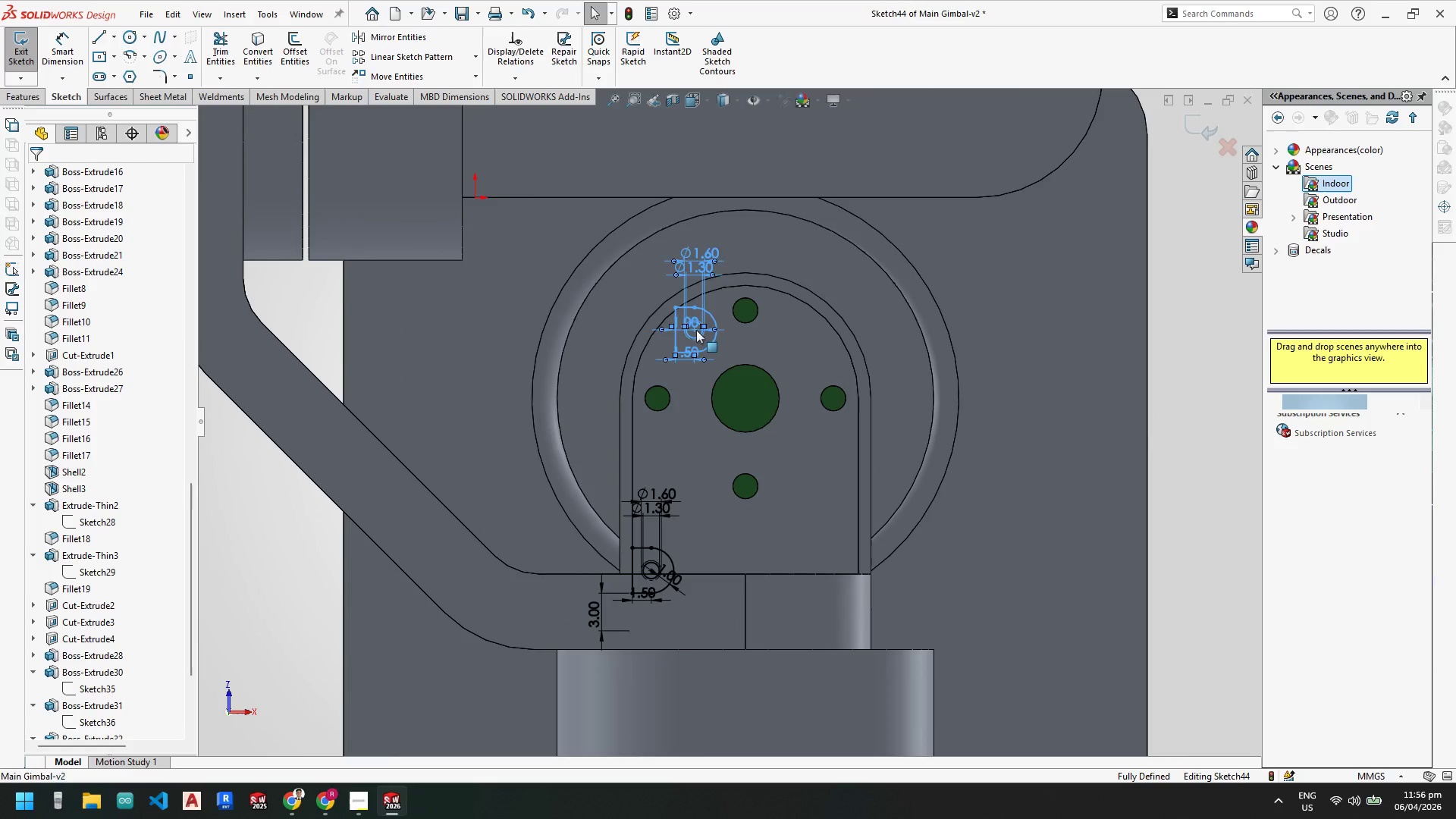 
key(Escape)
 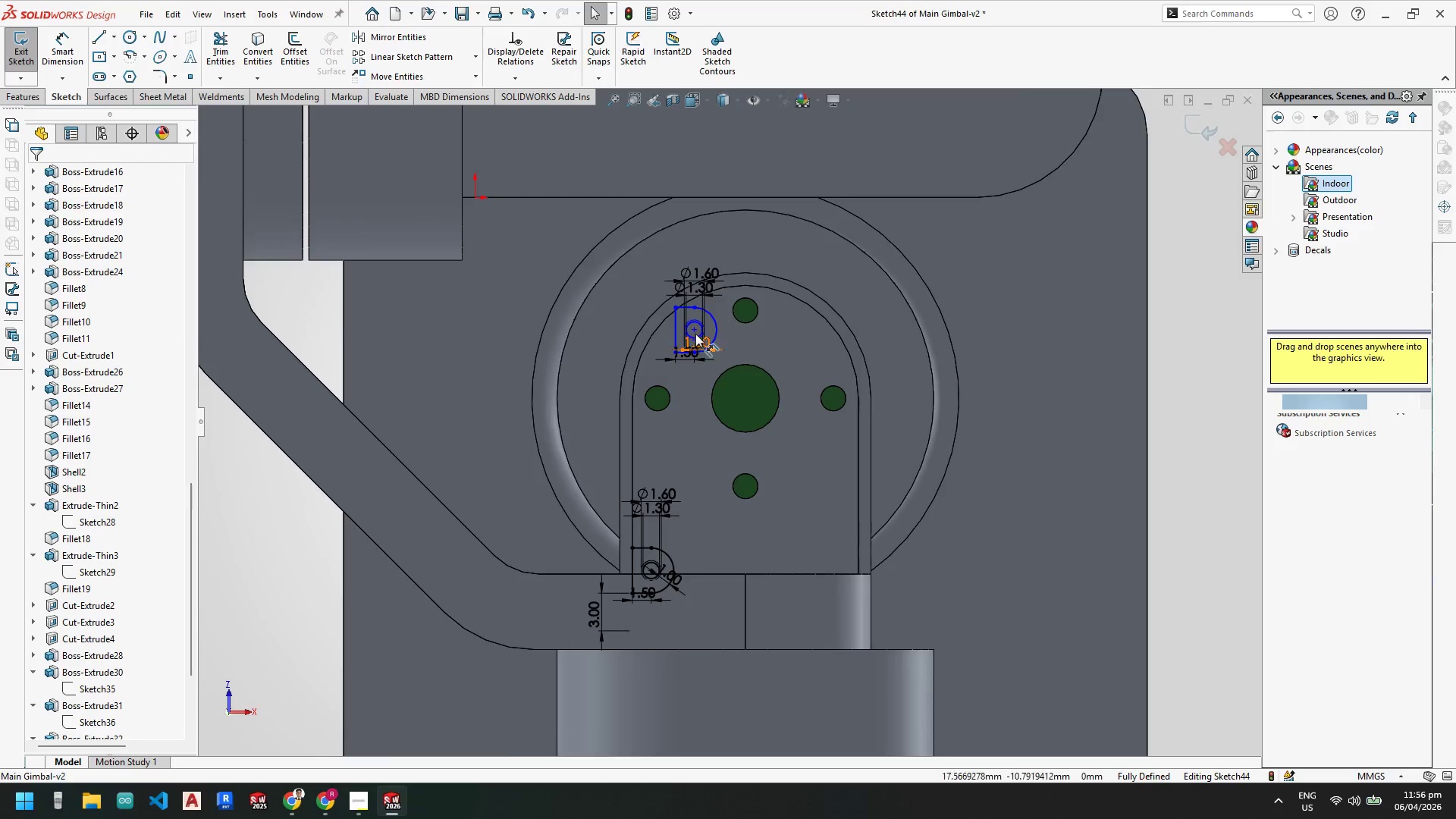 
key(Escape)
 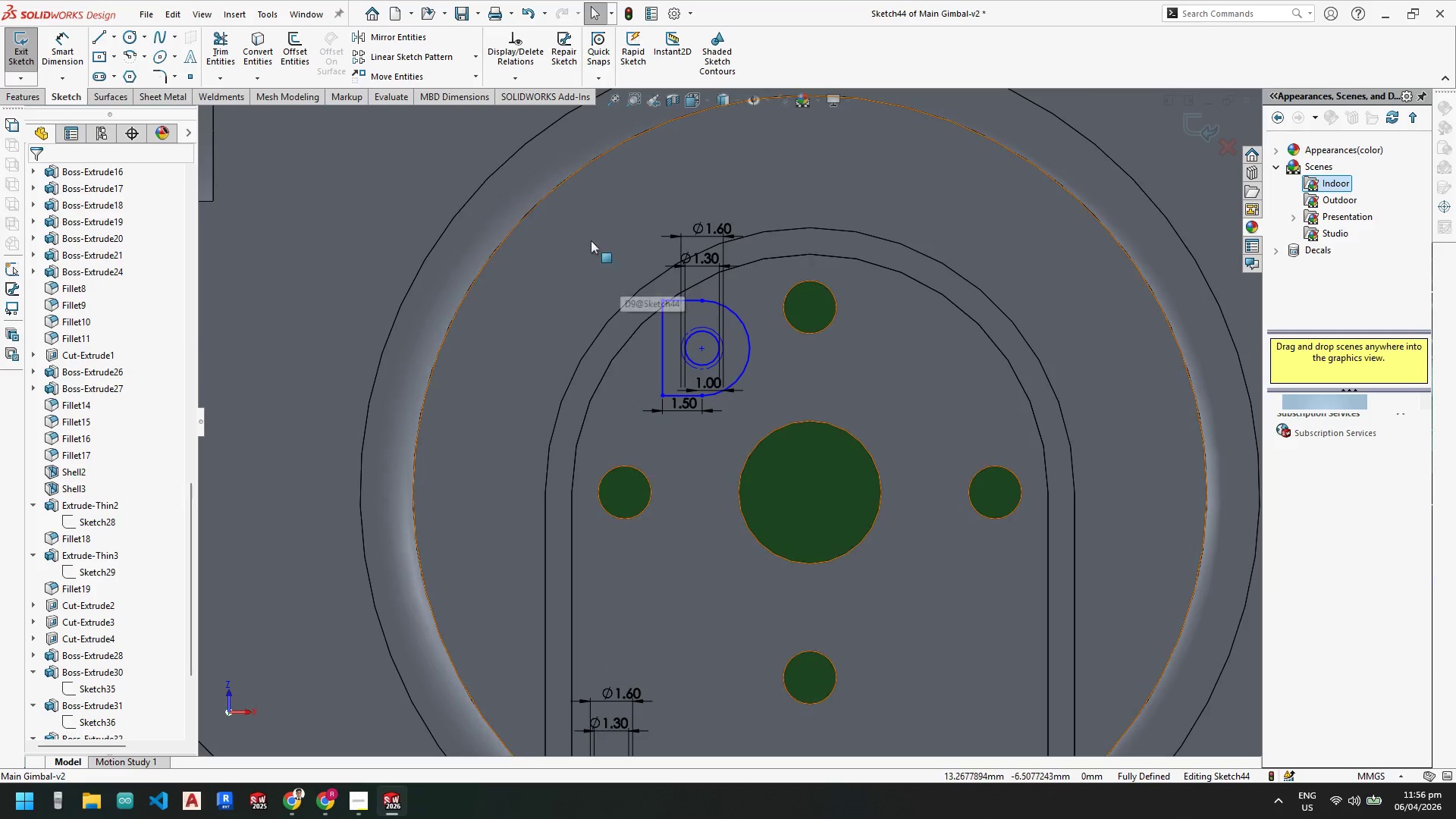 
scroll: coordinate [695, 337], scroll_direction: down, amount: 4.0
 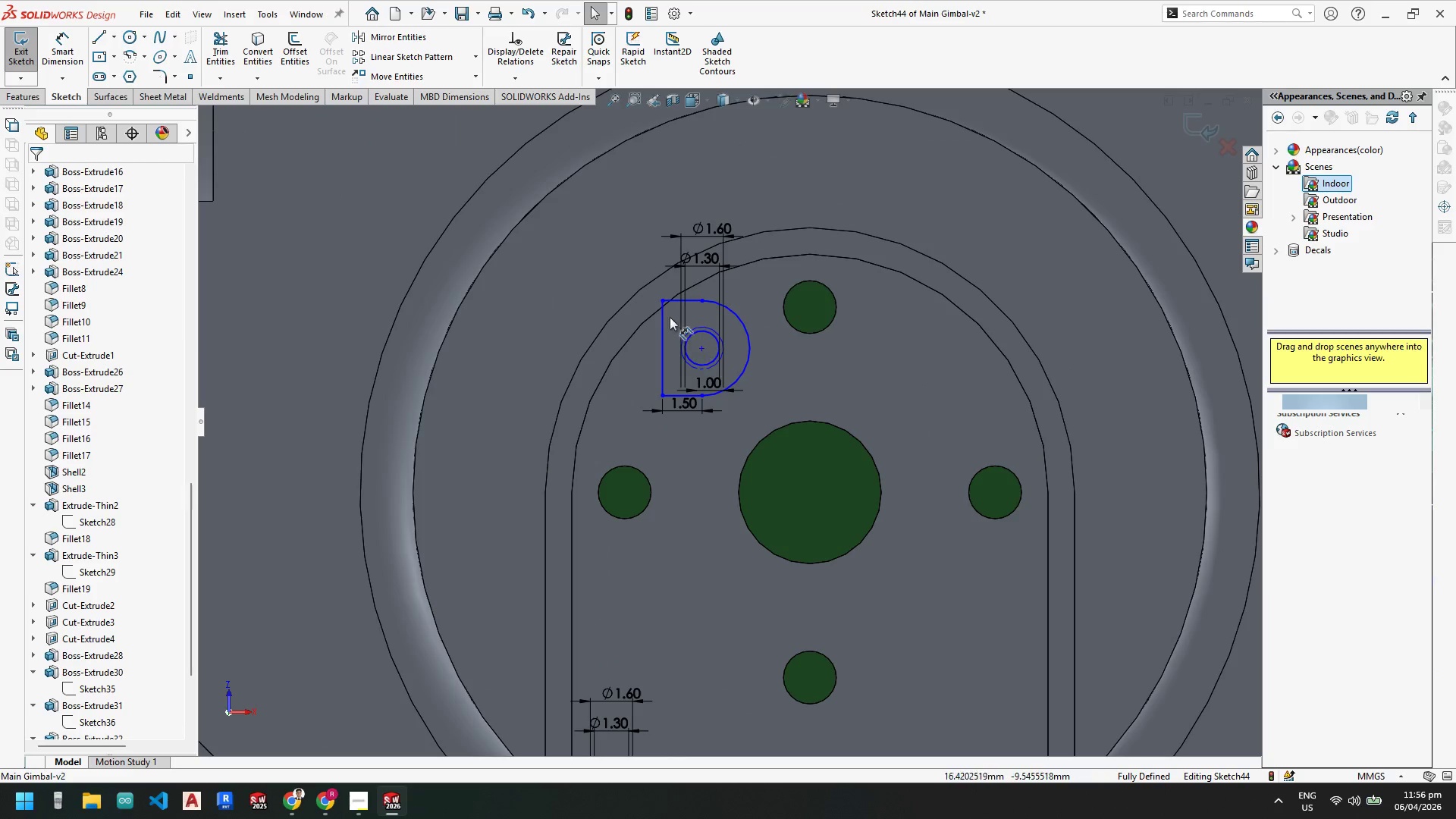 
left_click_drag(start_coordinate=[591, 240], to_coordinate=[809, 460])
 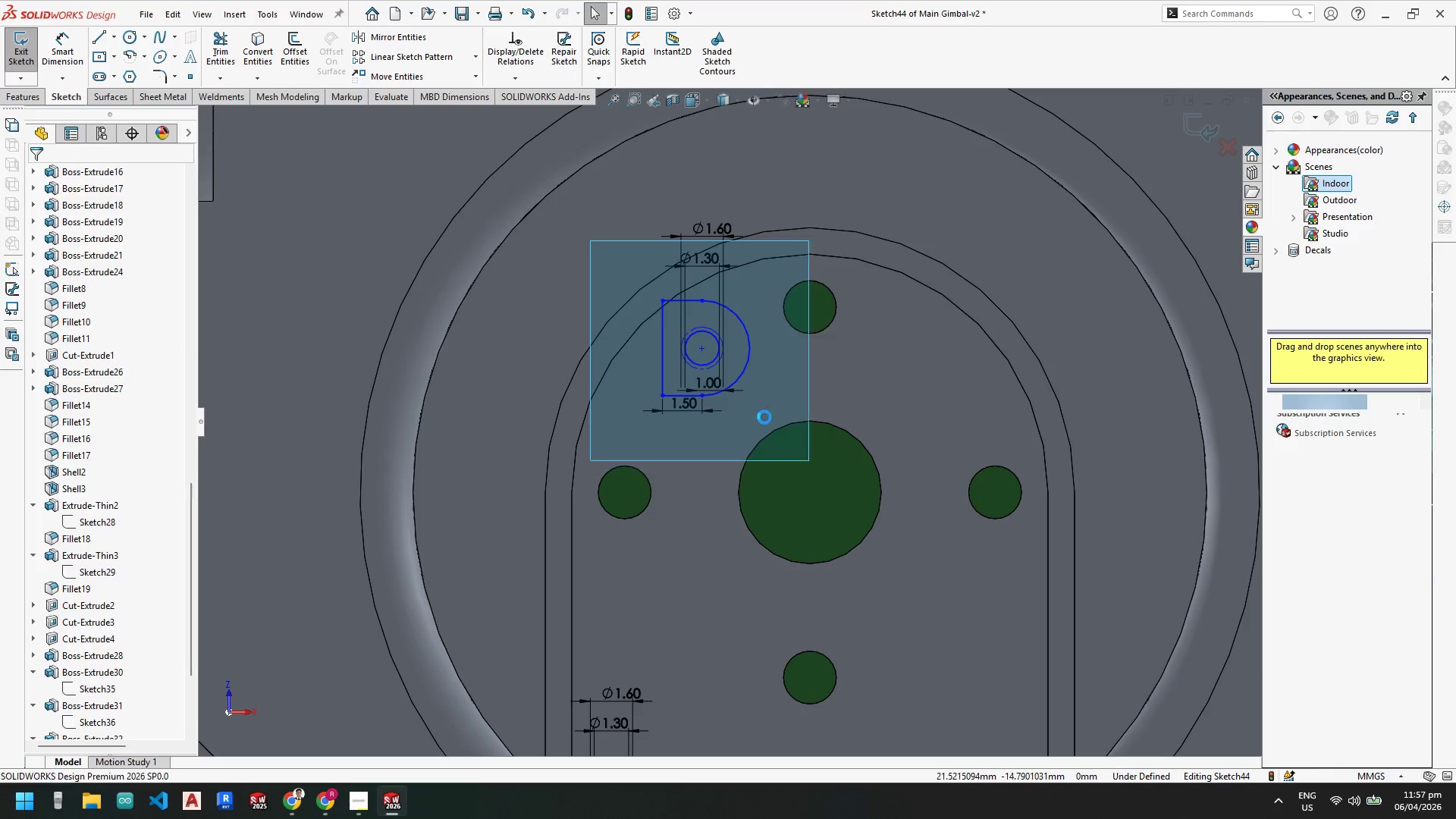 
key(Escape)
 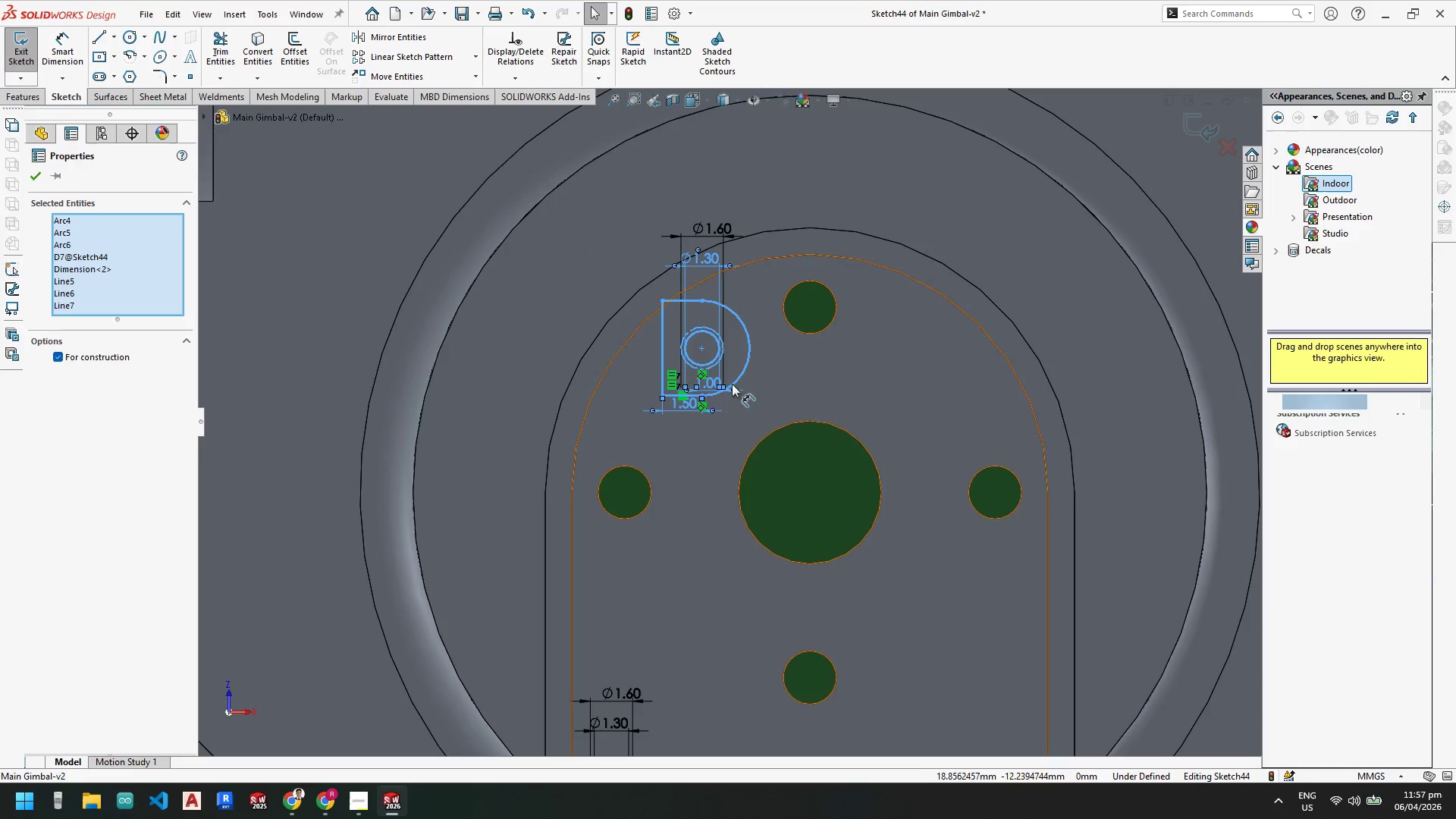 
key(Escape)
 